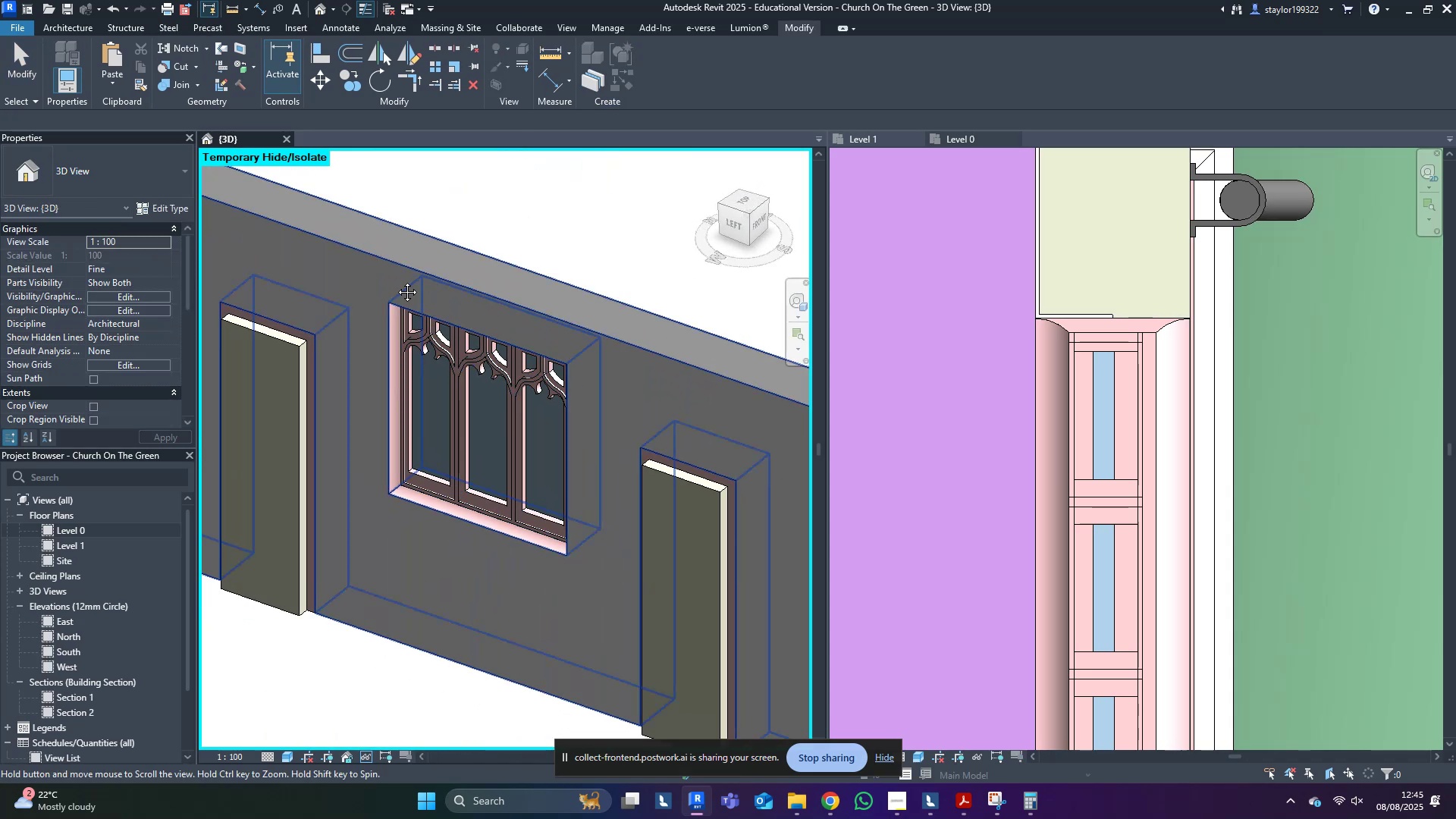 
middle_click([396, 281])
 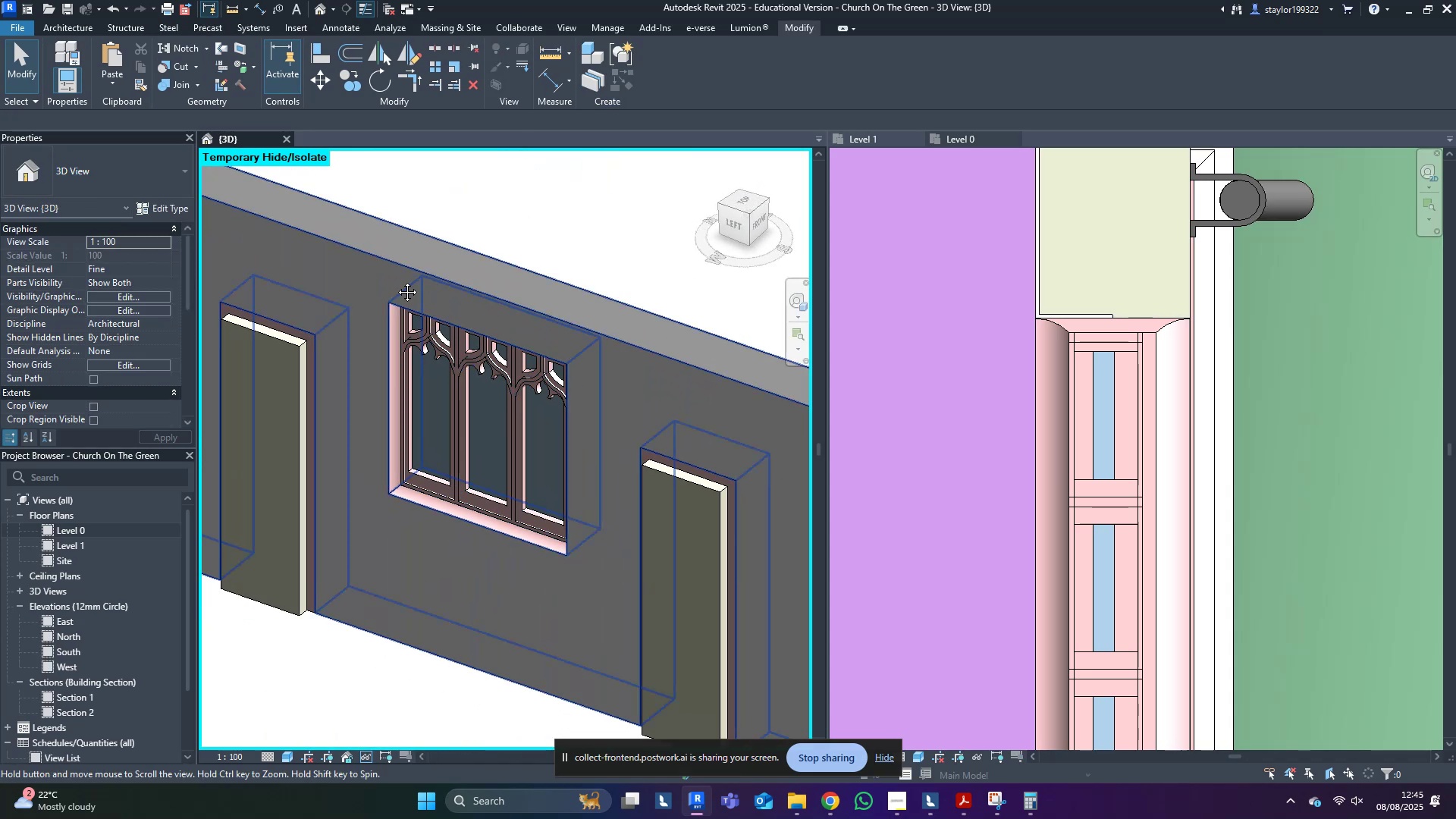 
type(al)
 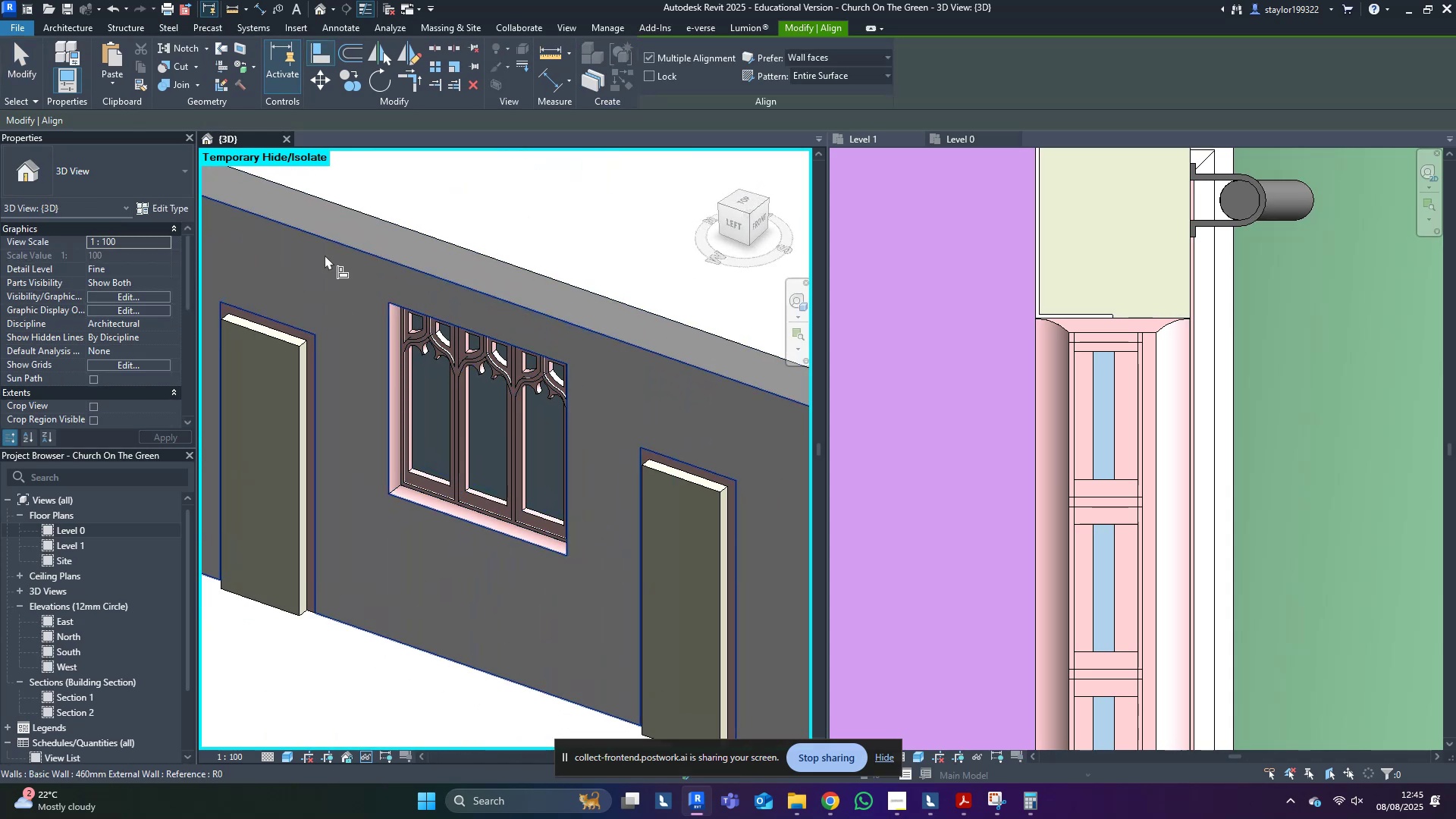 
left_click([325, 255])
 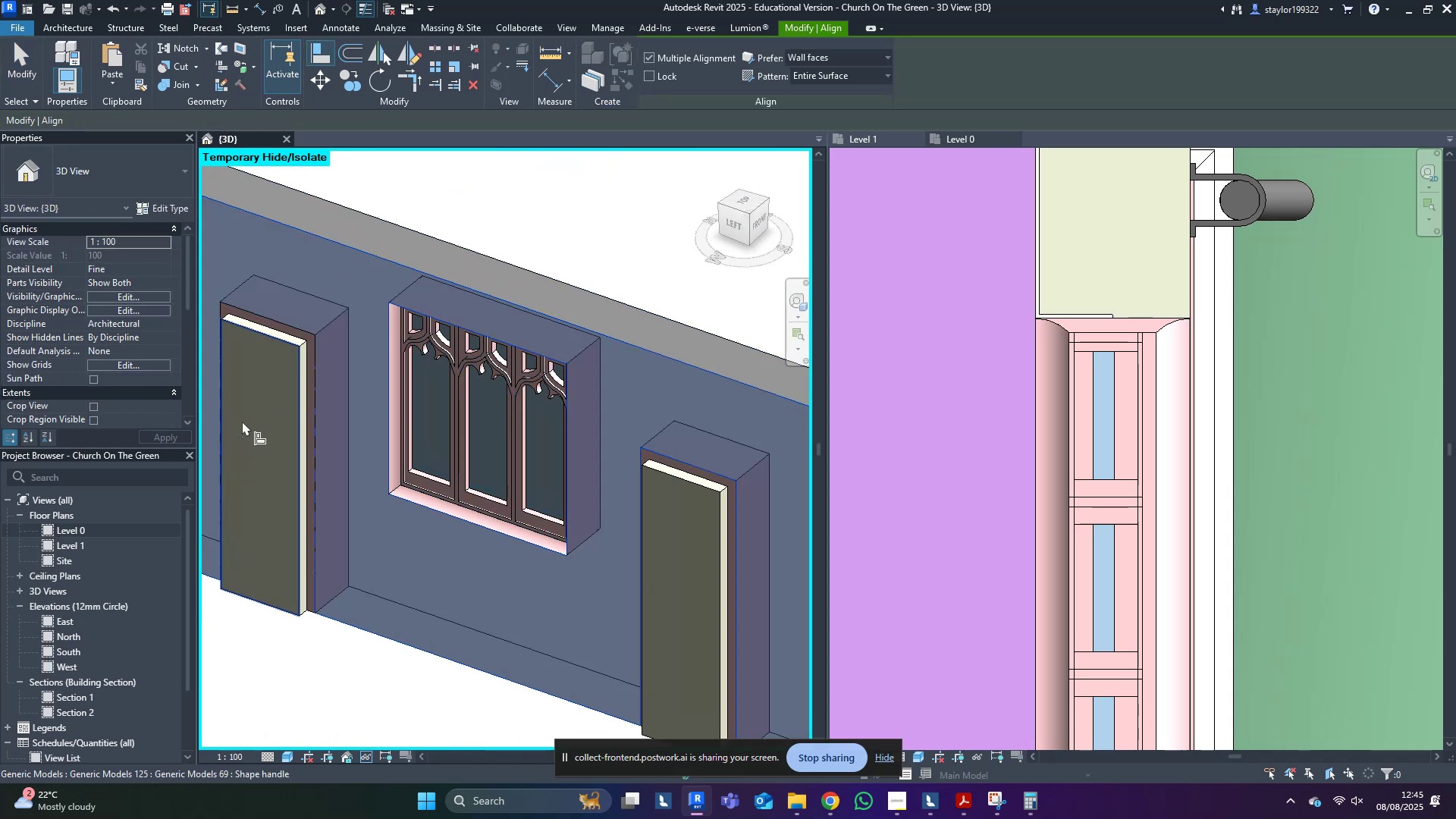 
left_click([246, 416])
 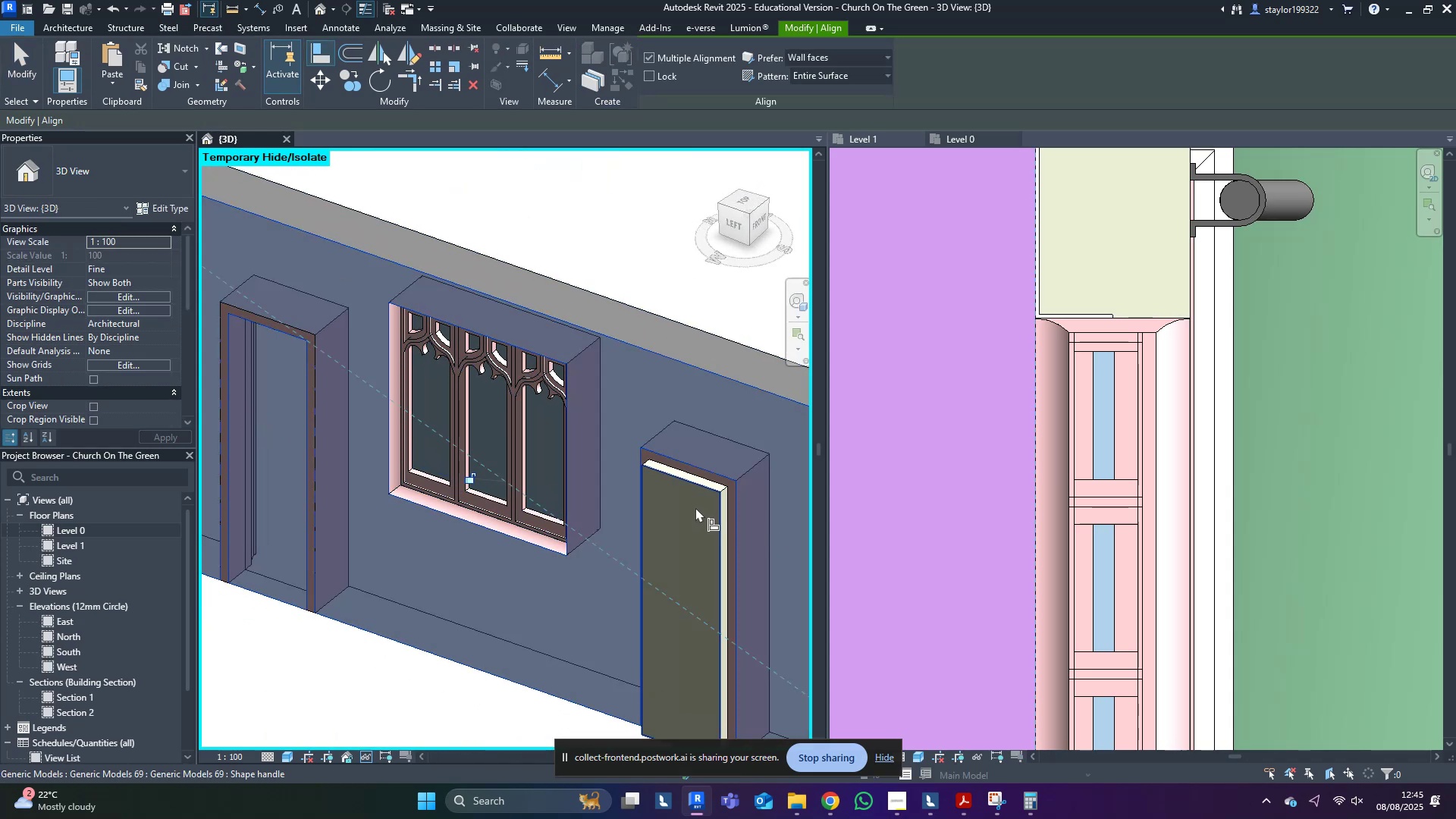 
left_click([693, 506])
 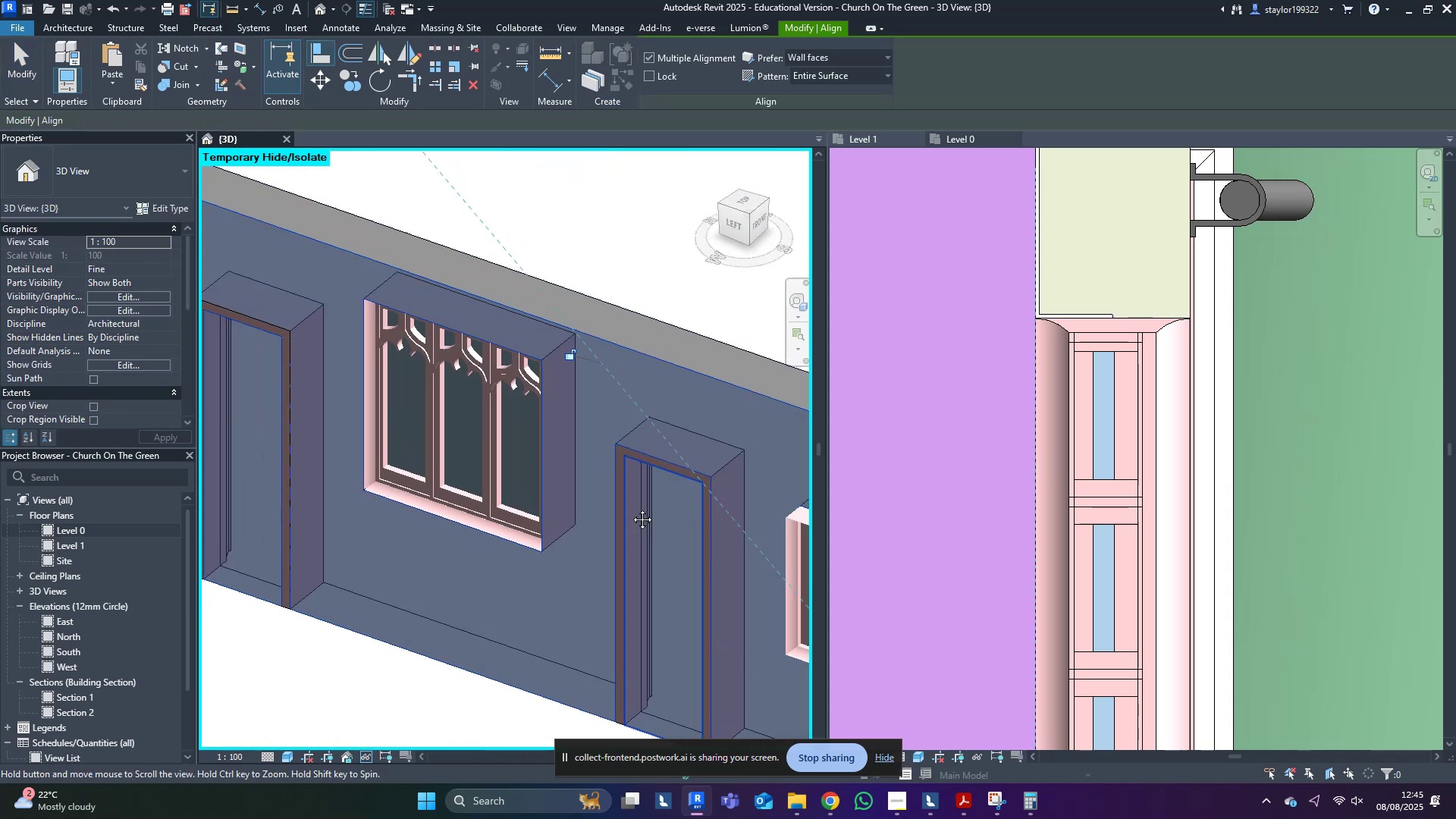 
key(Escape)
 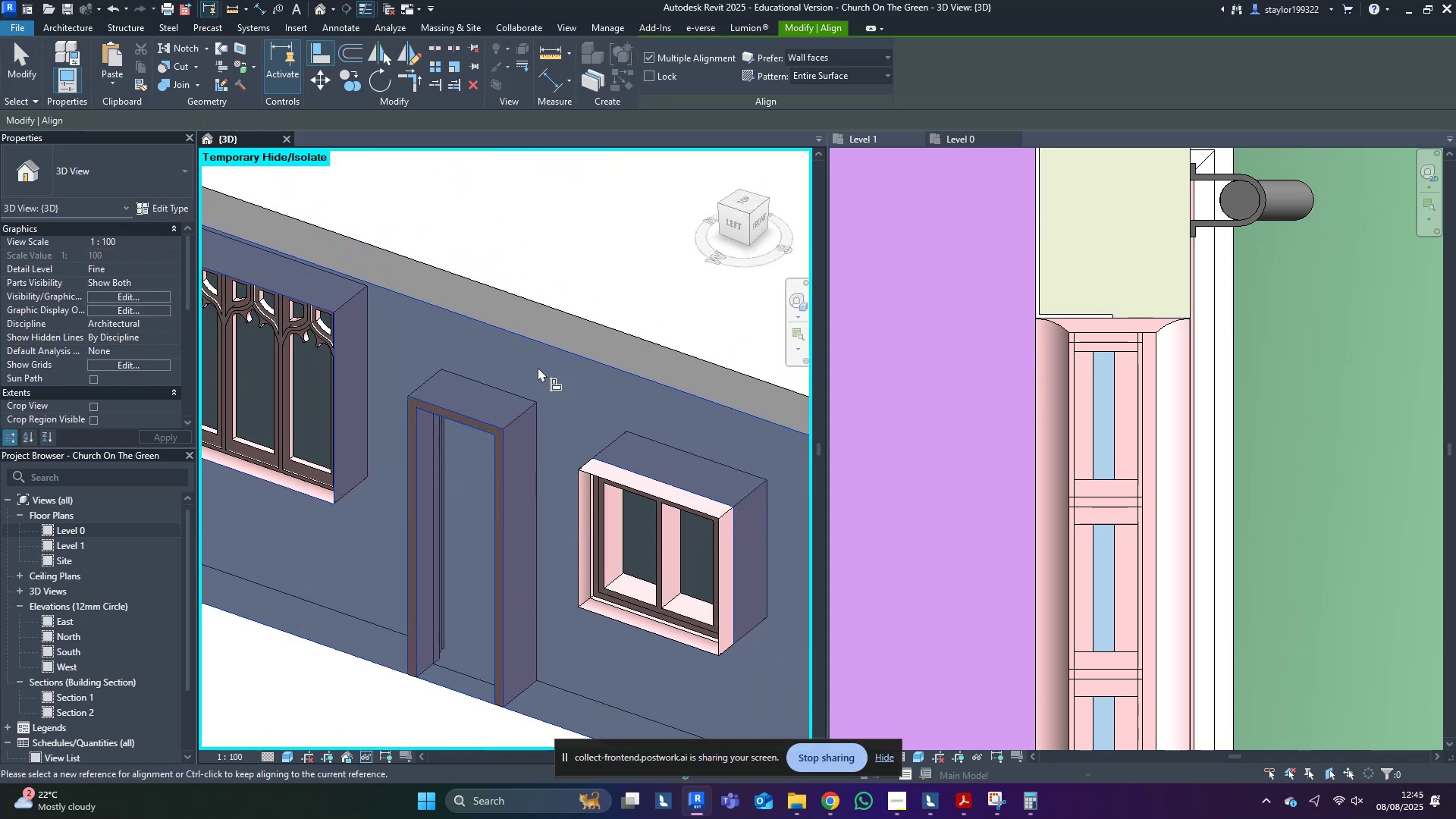 
key(Escape)
 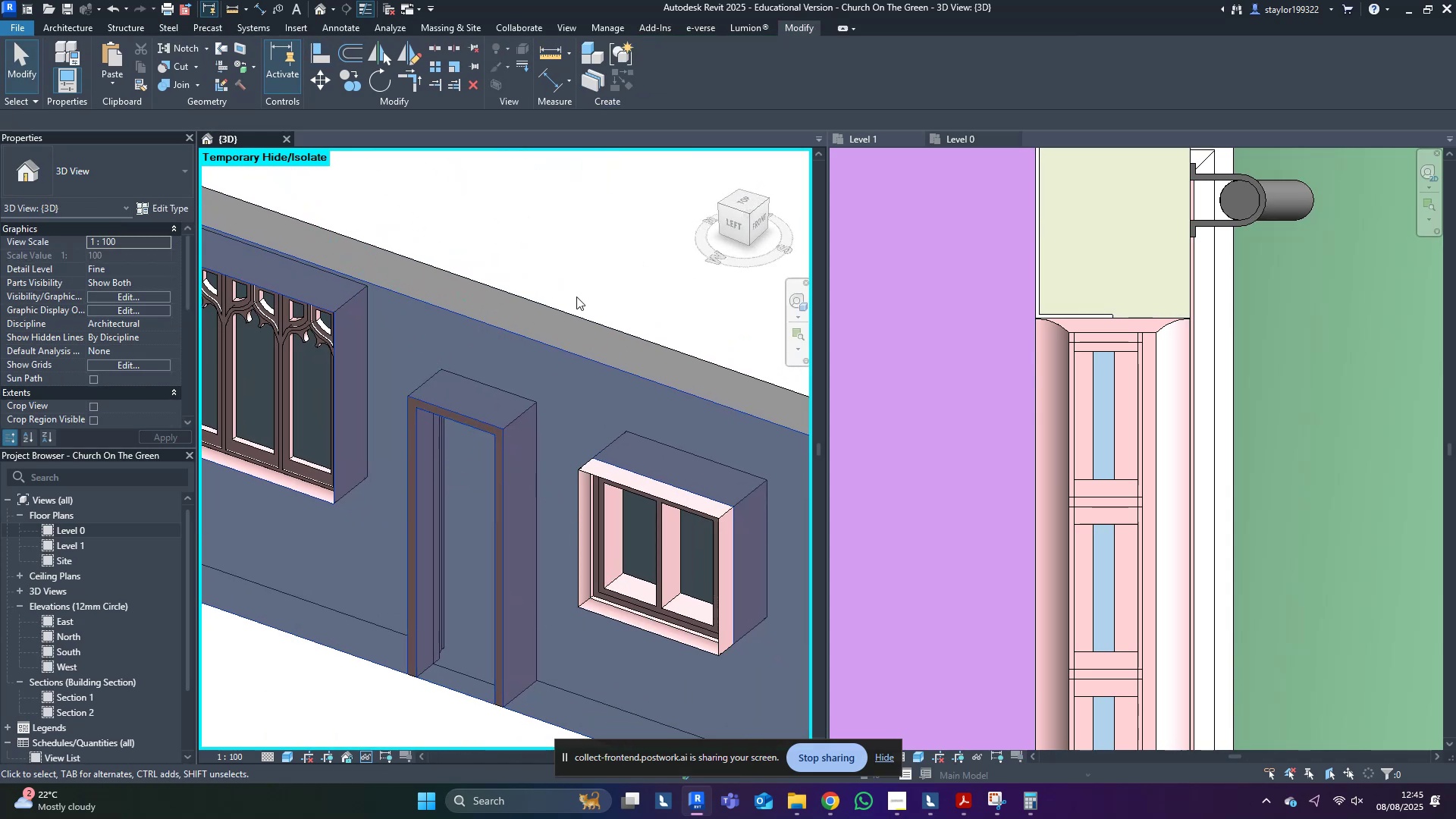 
scroll: coordinate [542, 243], scroll_direction: down, amount: 7.0
 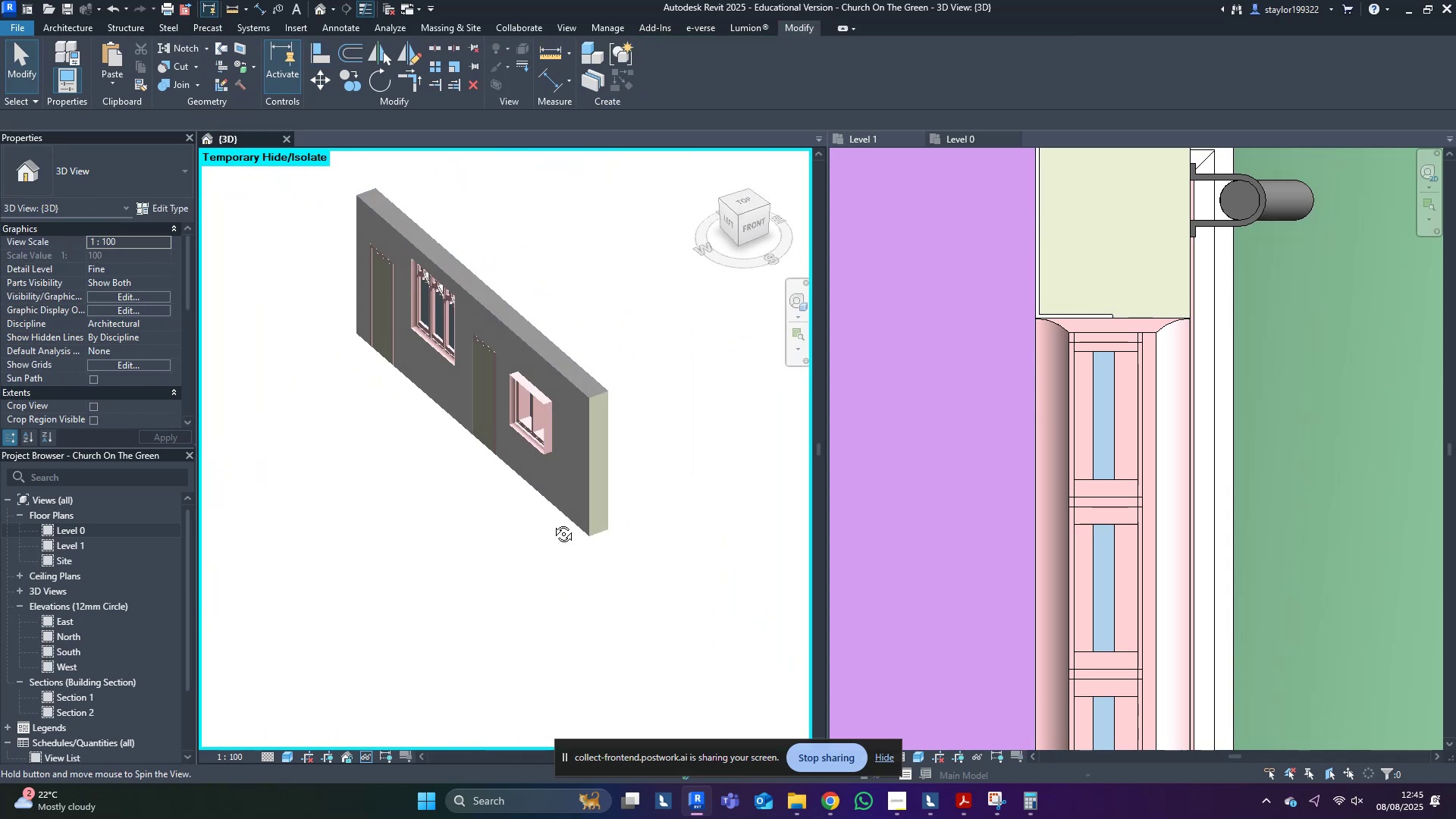 
key(Escape)
 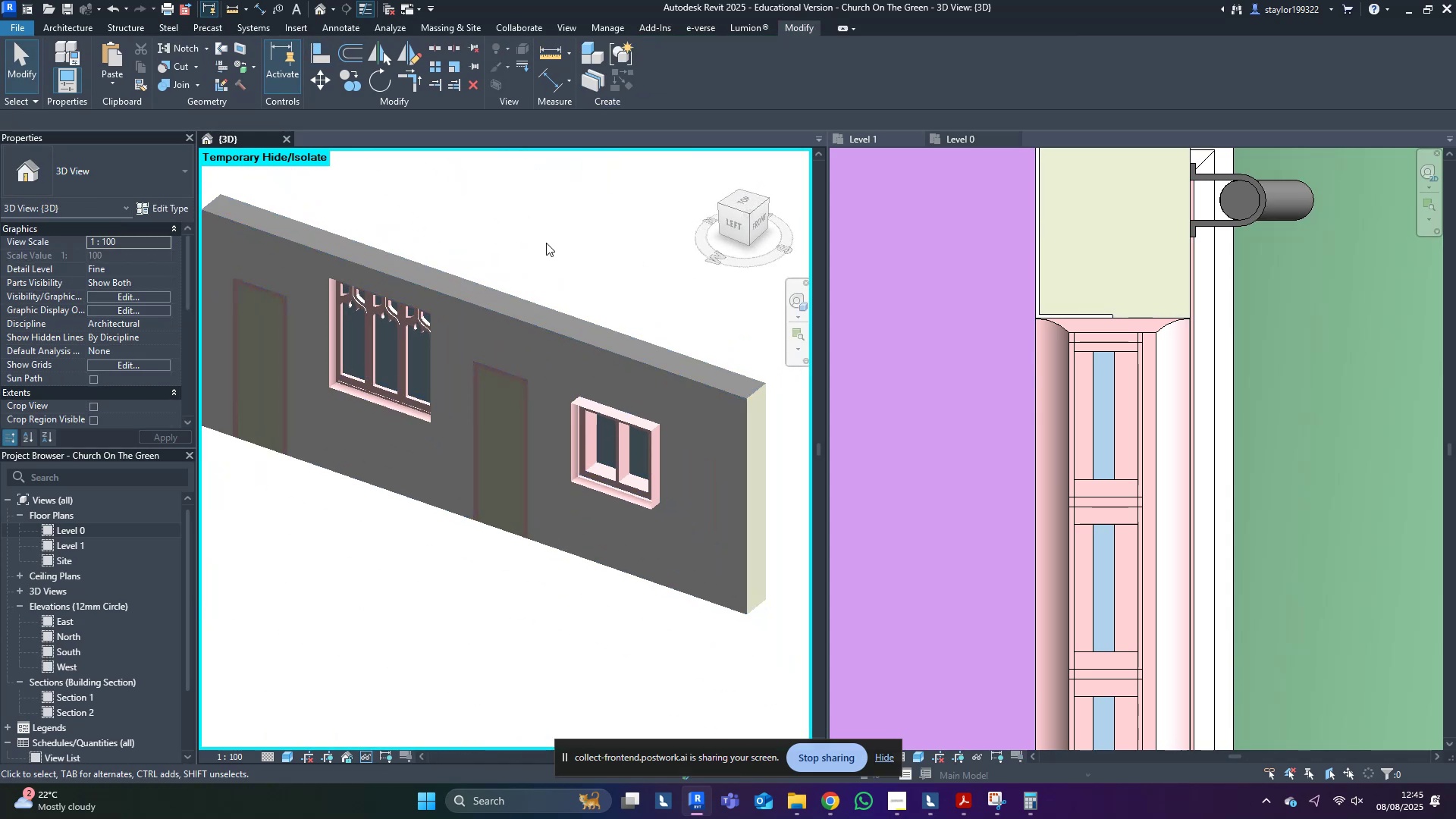 
left_click([546, 243])
 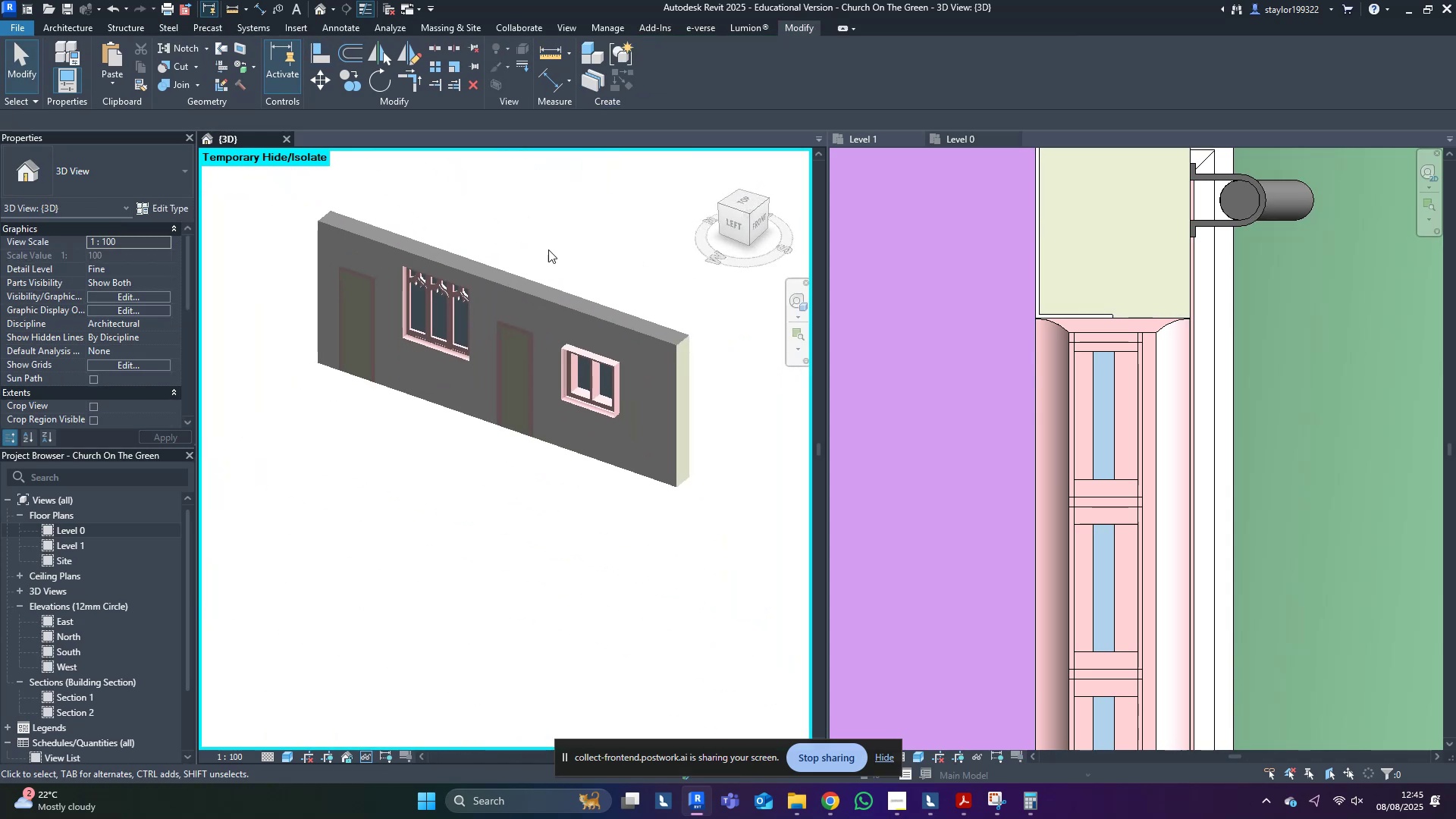 
hold_key(key=ShiftLeft, duration=0.96)
 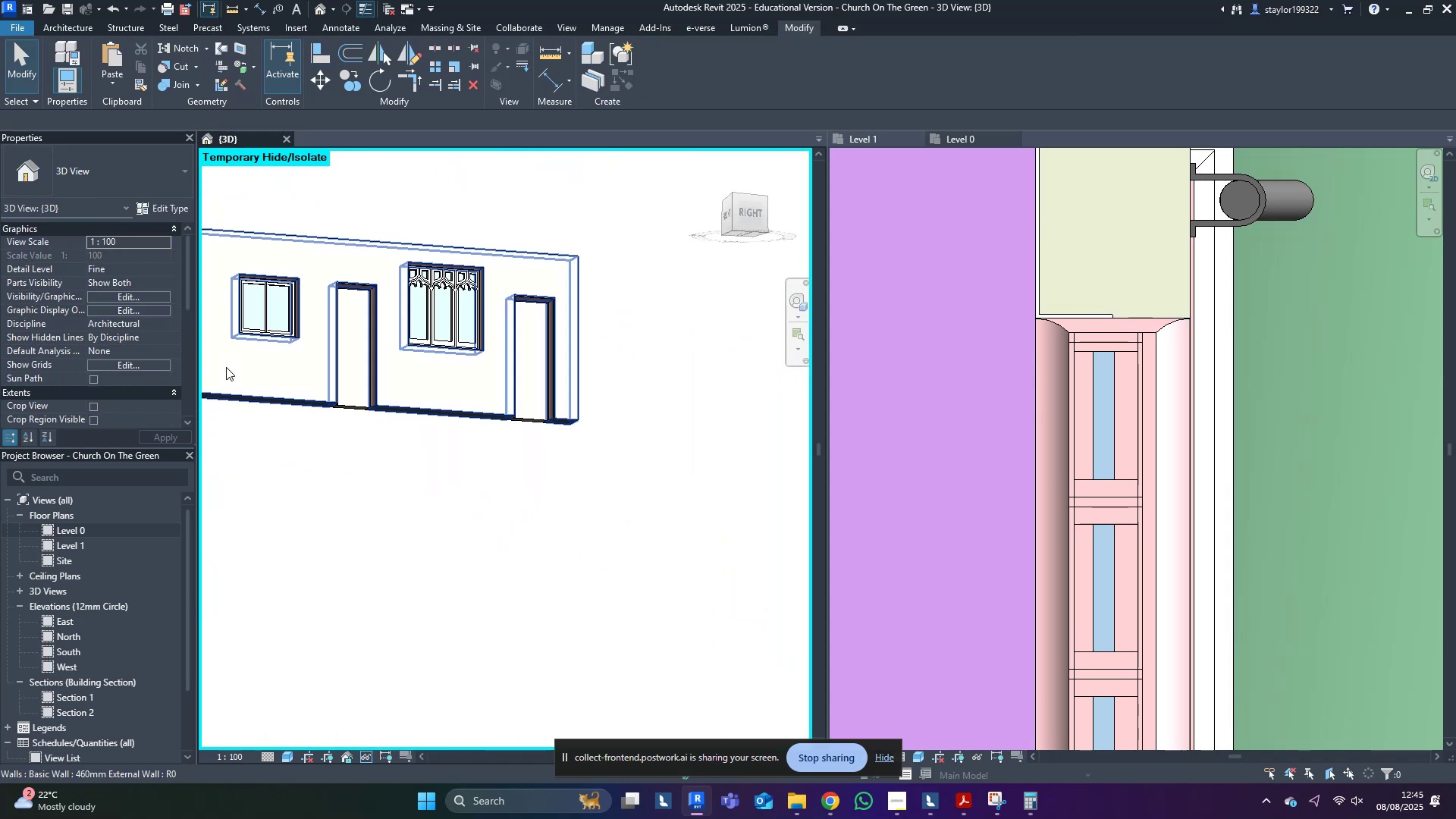 
scroll: coordinate [294, 372], scroll_direction: up, amount: 4.0
 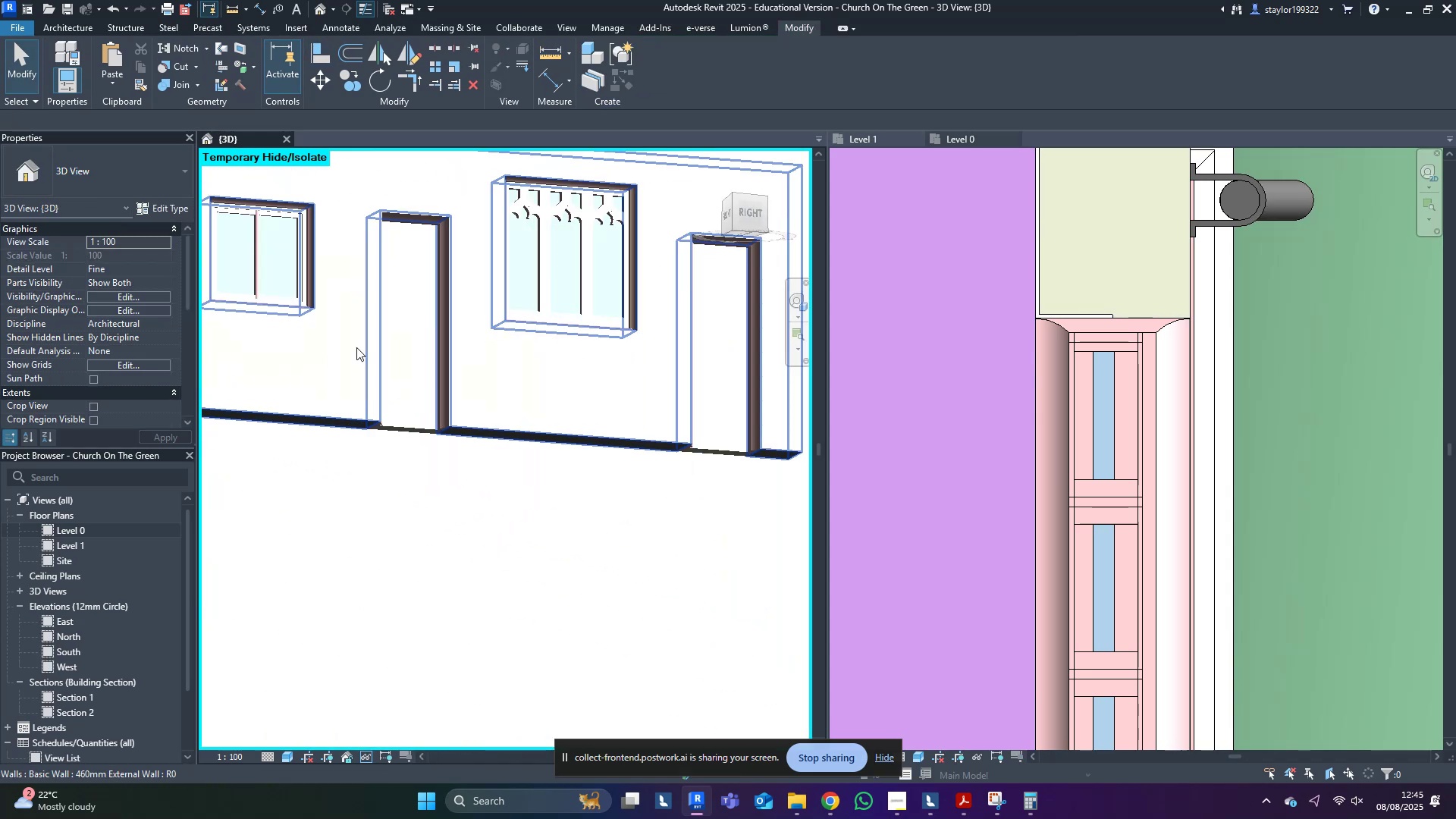 
hold_key(key=ShiftLeft, duration=0.4)
 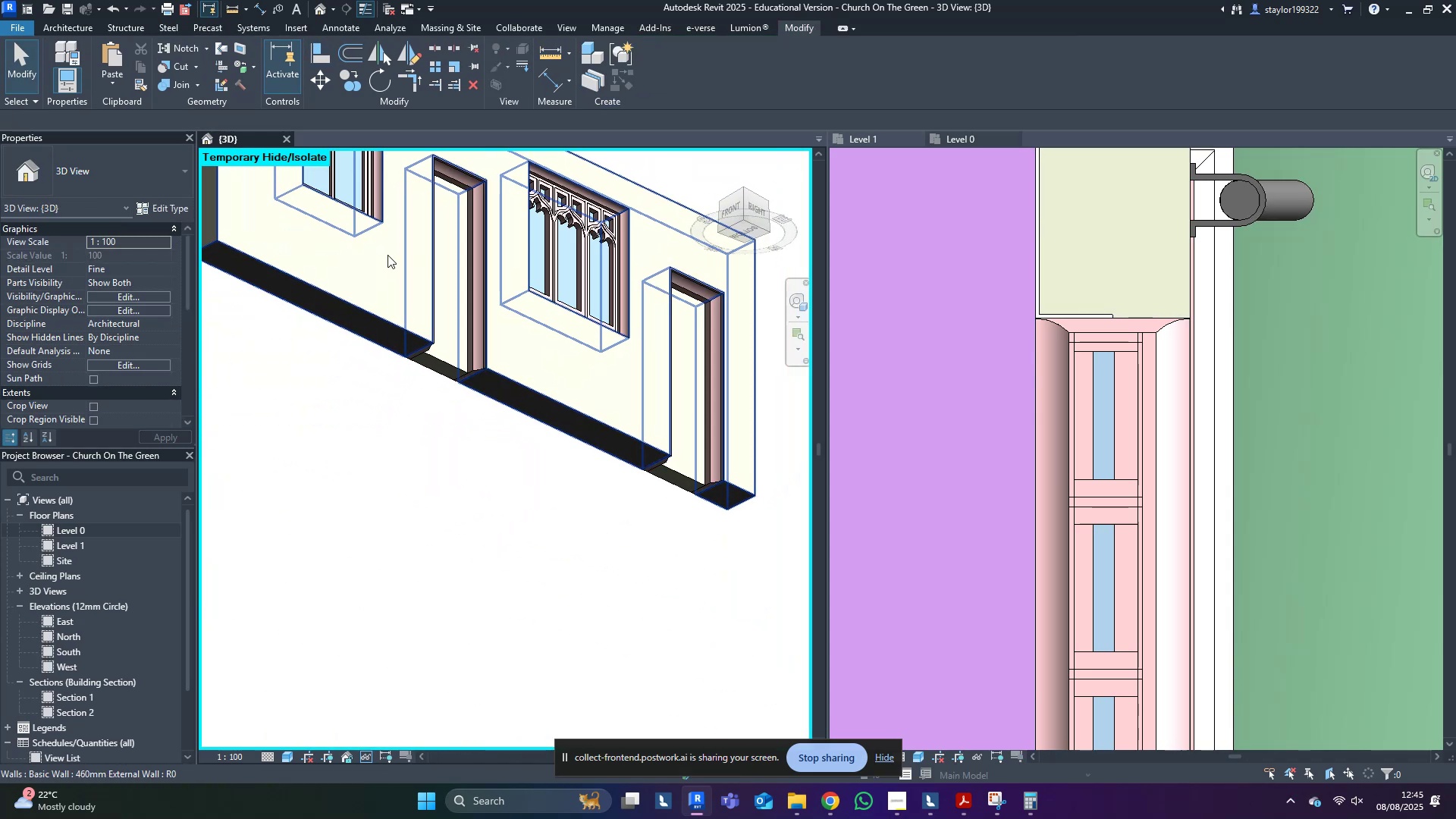 
hold_key(key=ShiftLeft, duration=0.33)
 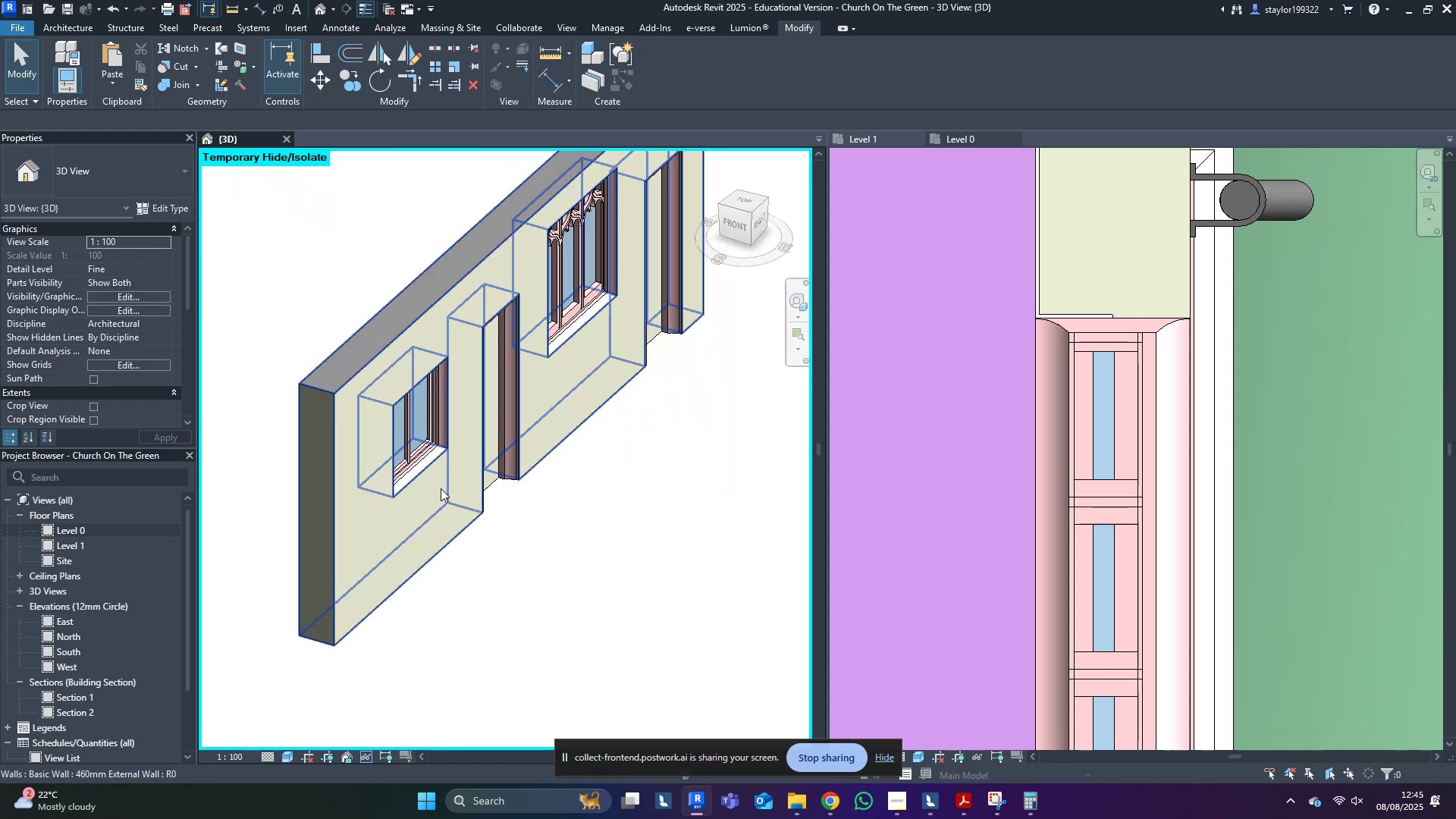 
scroll: coordinate [424, 457], scroll_direction: up, amount: 6.0
 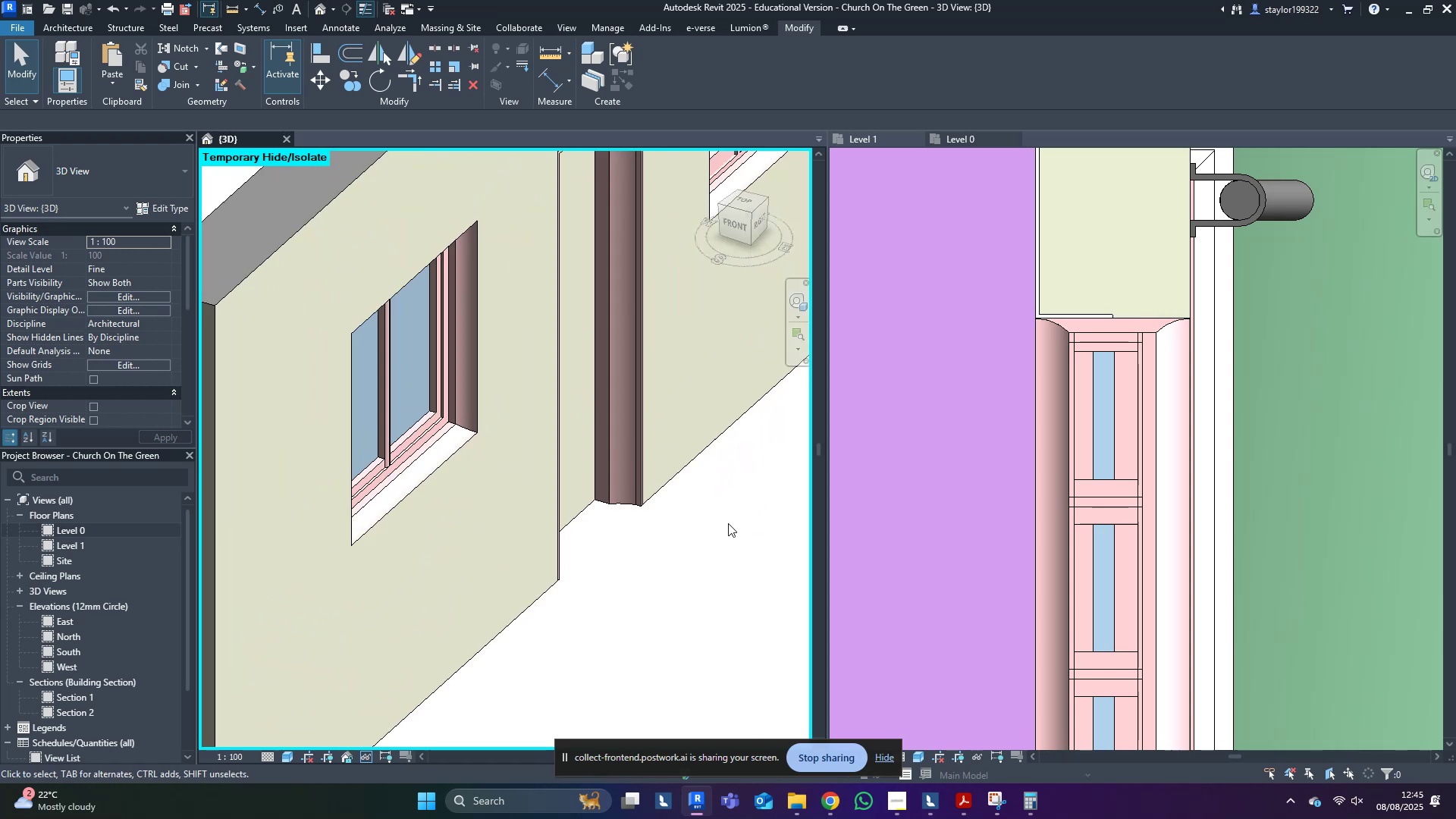 
hold_key(key=ShiftLeft, duration=0.41)
 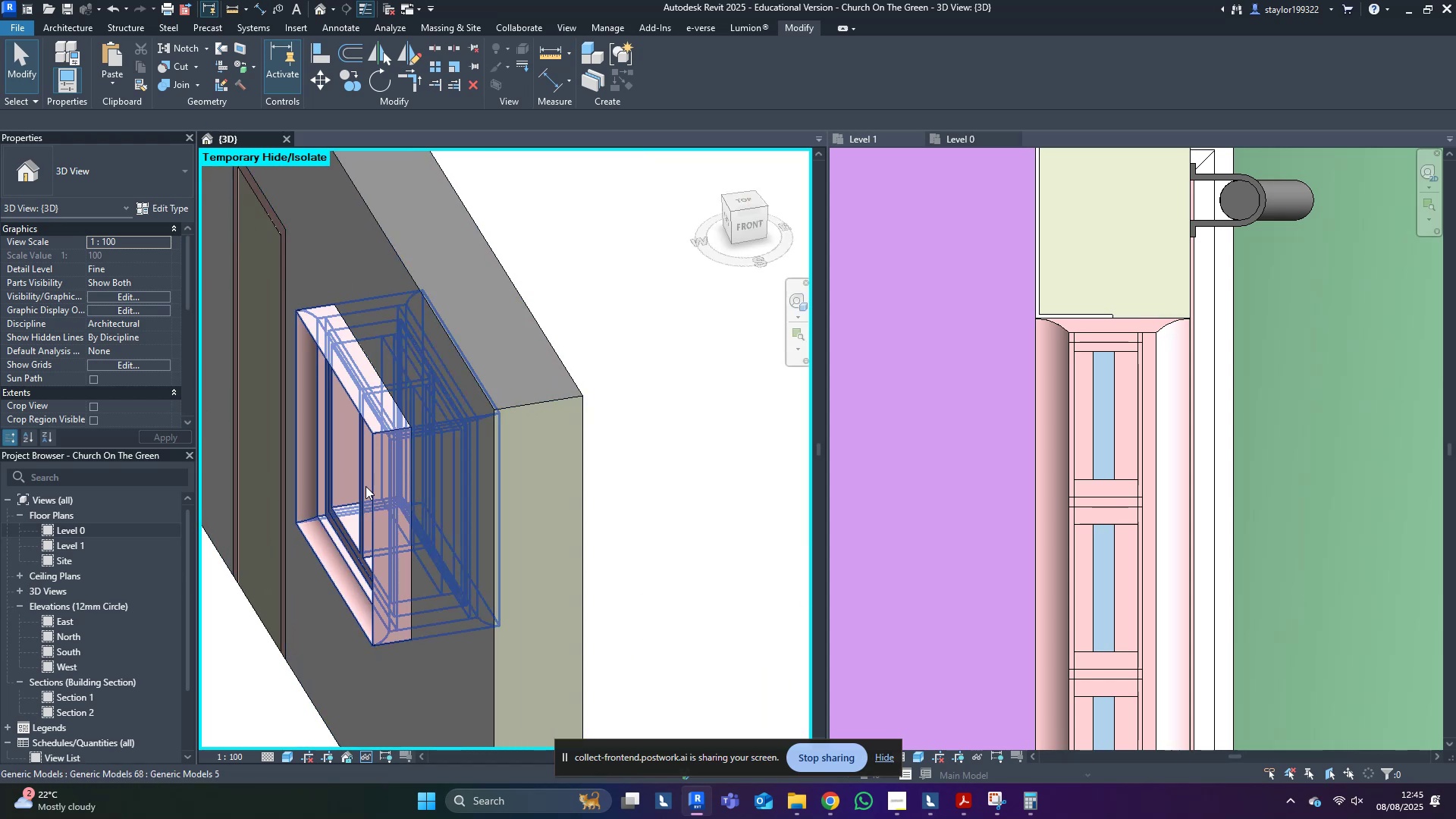 
left_click([366, 486])
 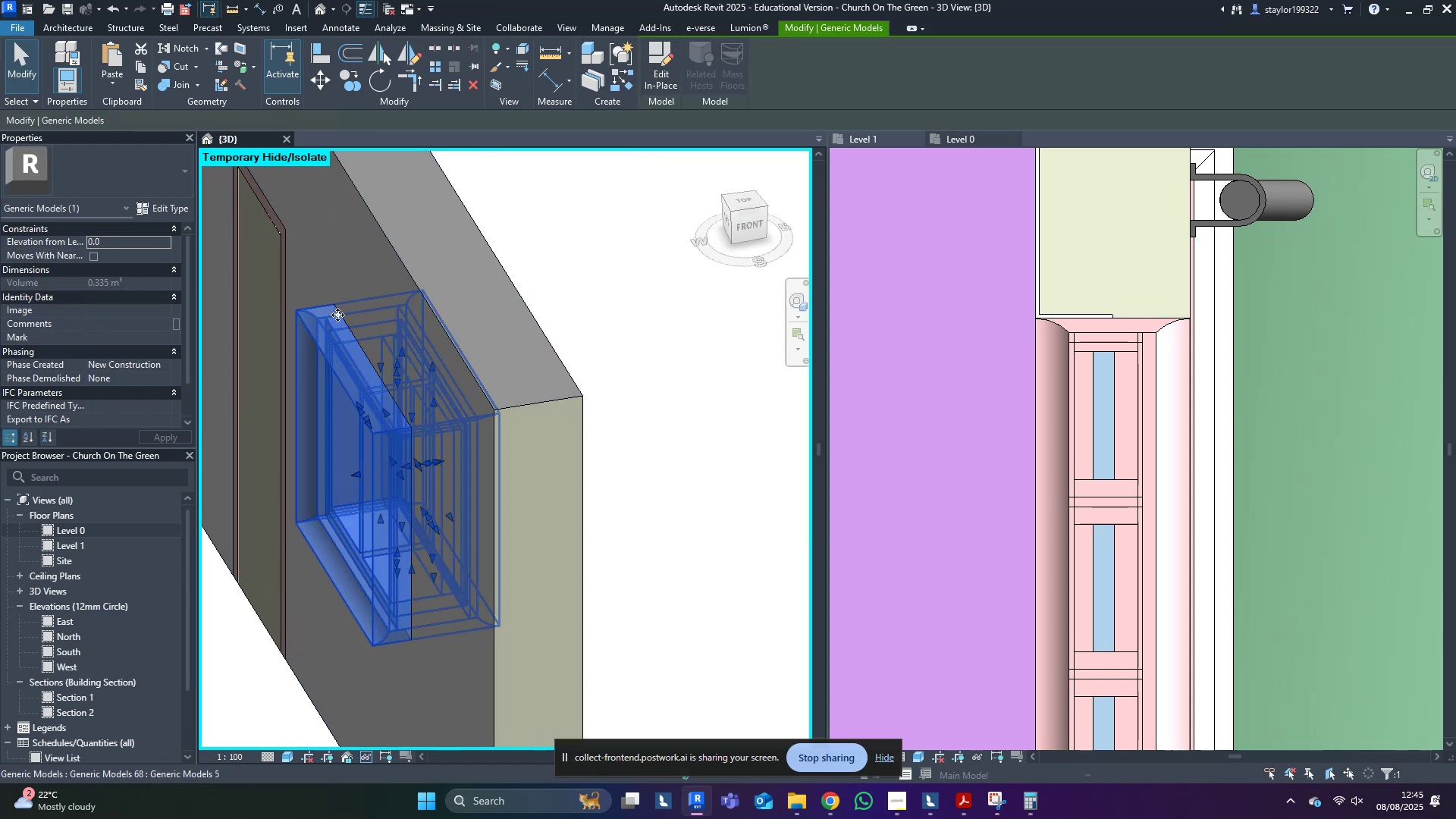 
left_click([654, 60])
 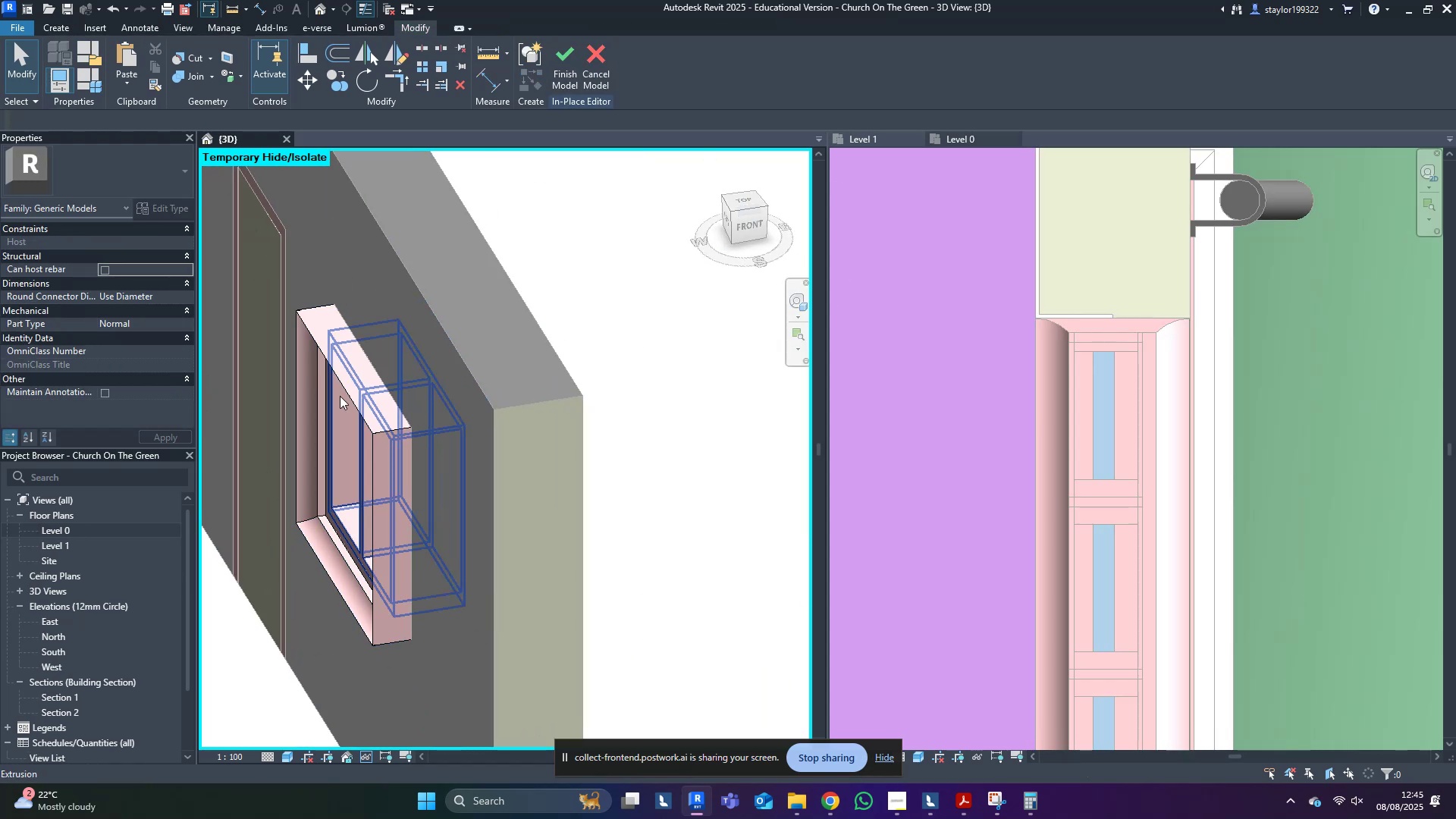 
left_click([315, 334])
 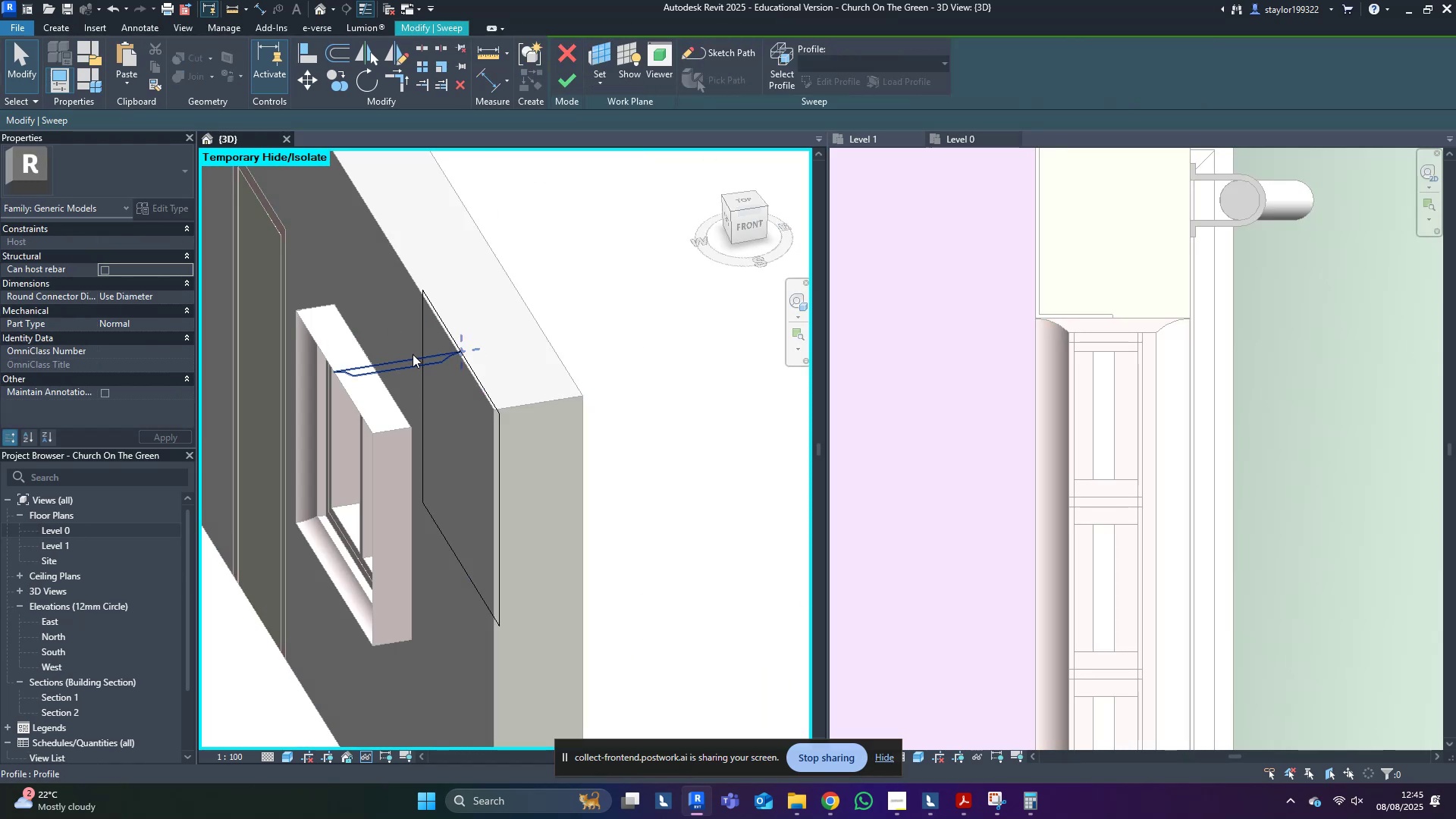 
double_click([404, 362])
 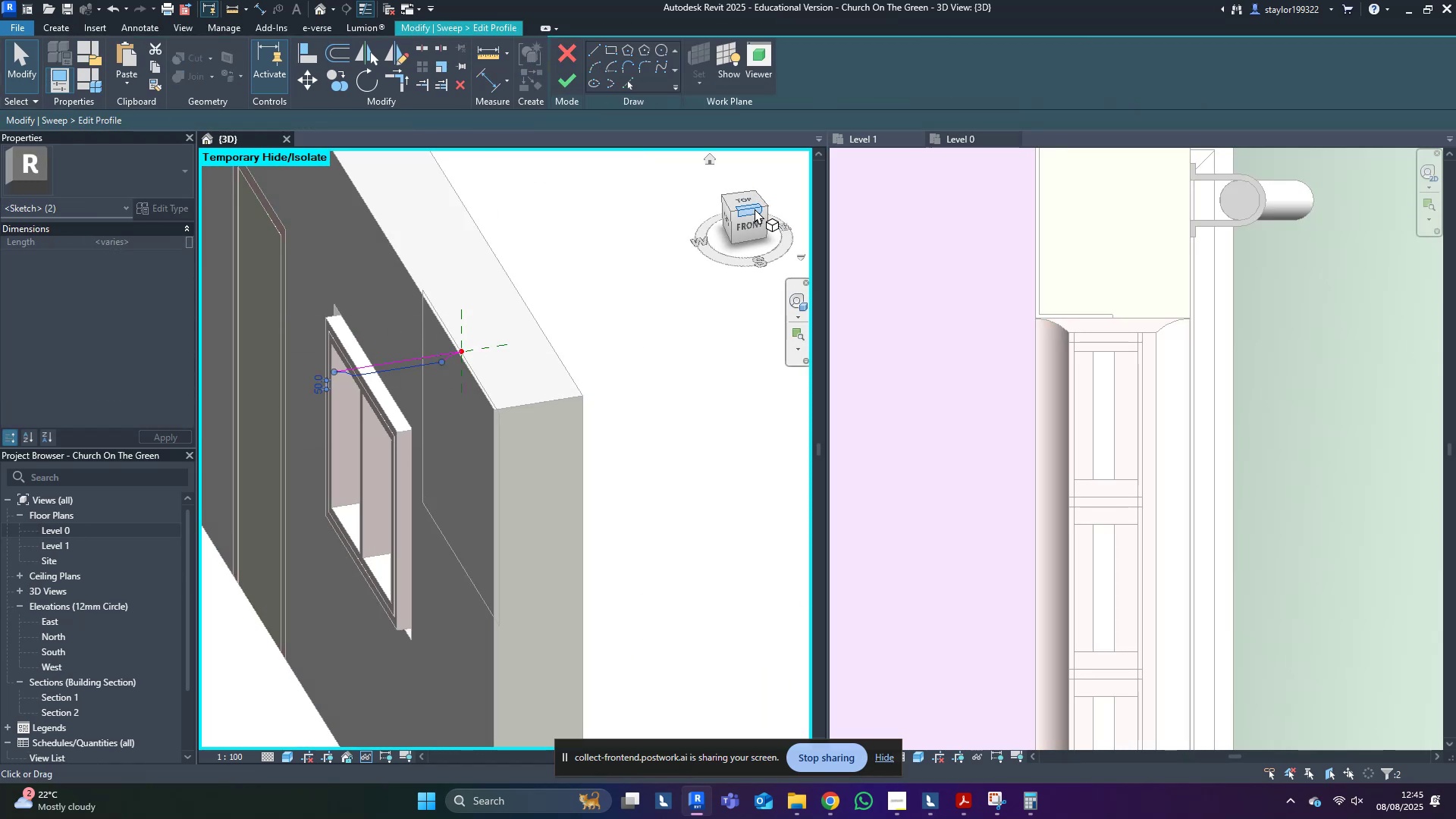 
left_click([744, 196])
 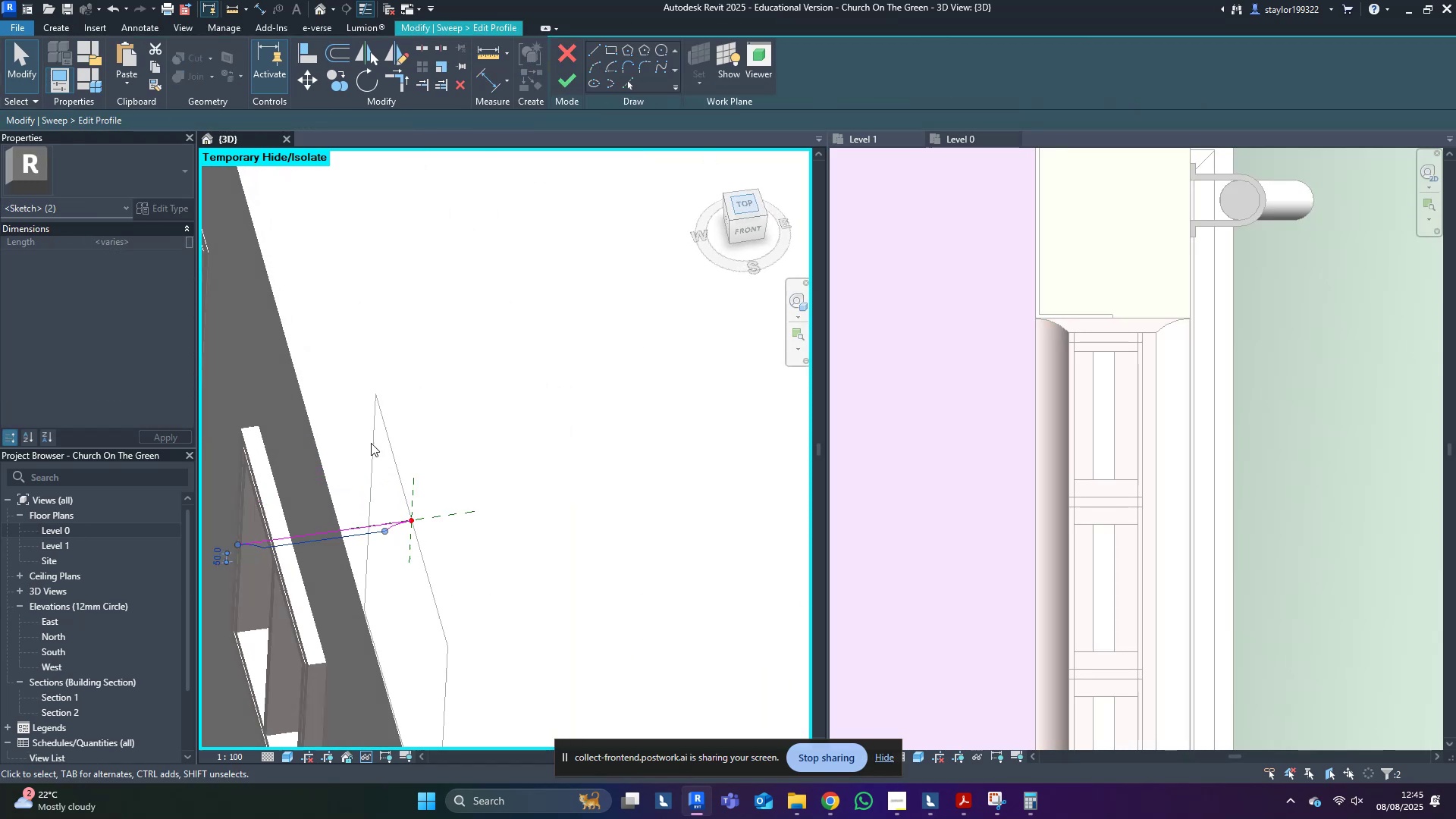 
middle_click([371, 443])
 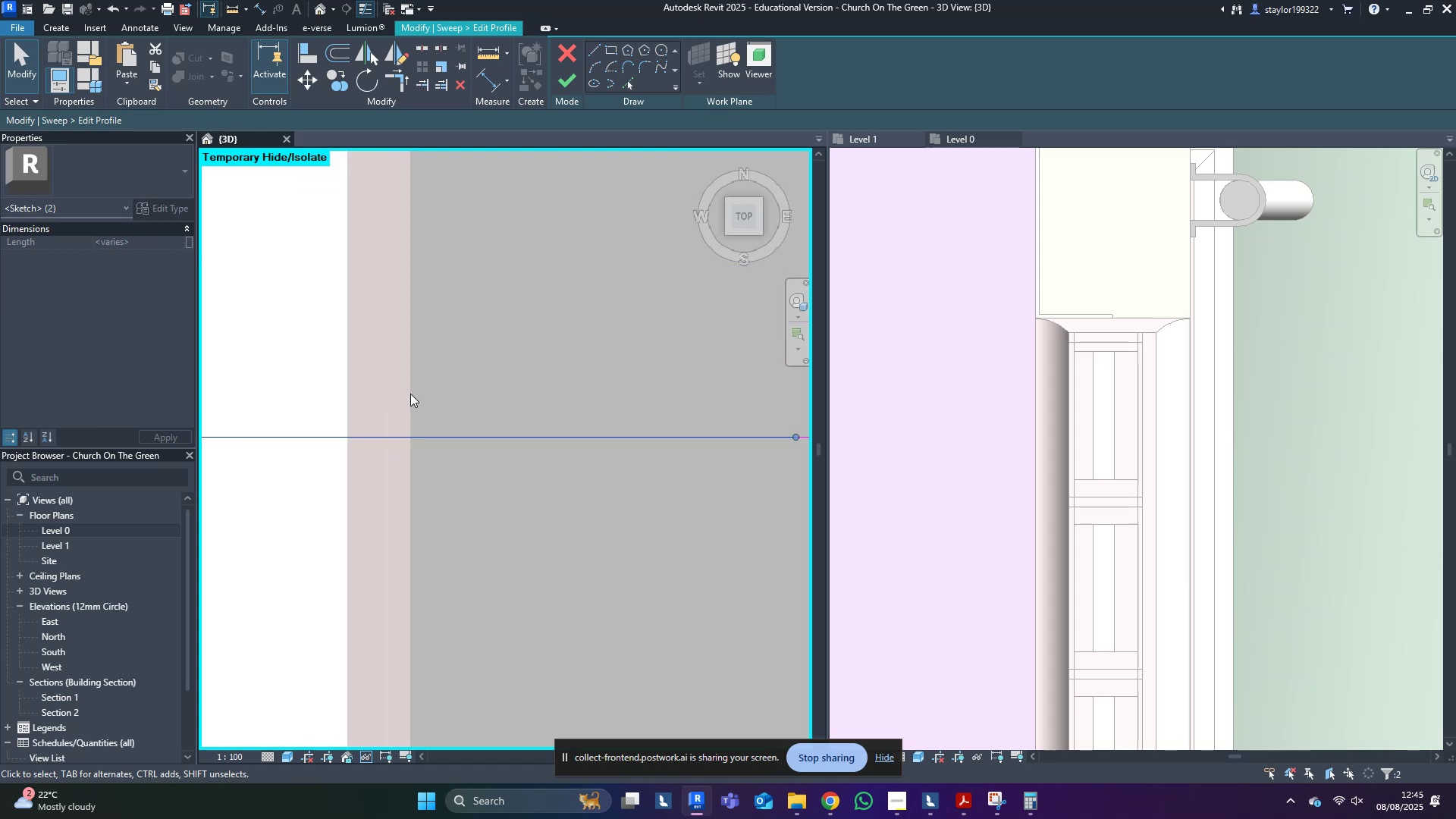 
scroll: coordinate [399, 444], scroll_direction: down, amount: 7.0
 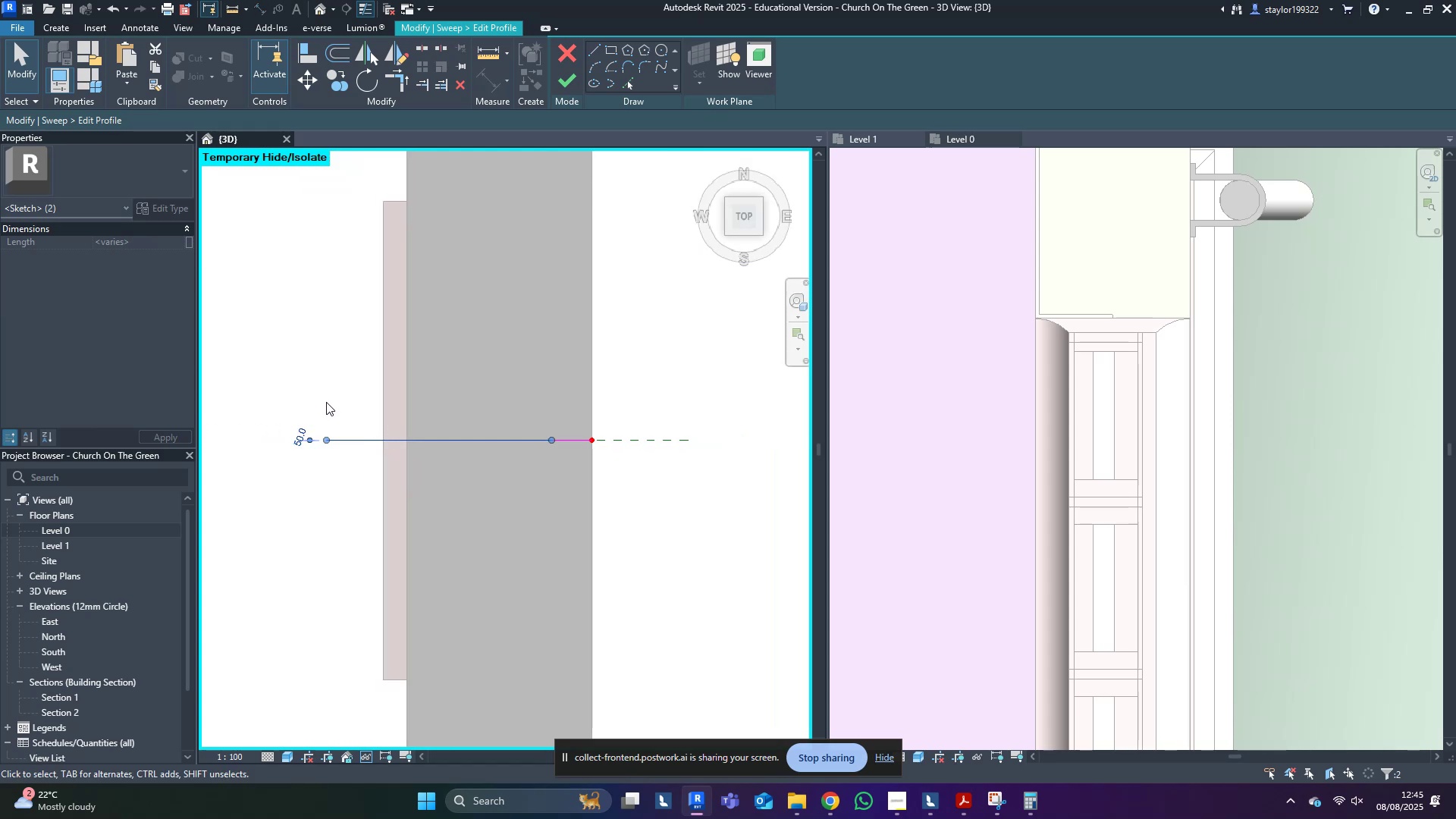 
type(mv)
 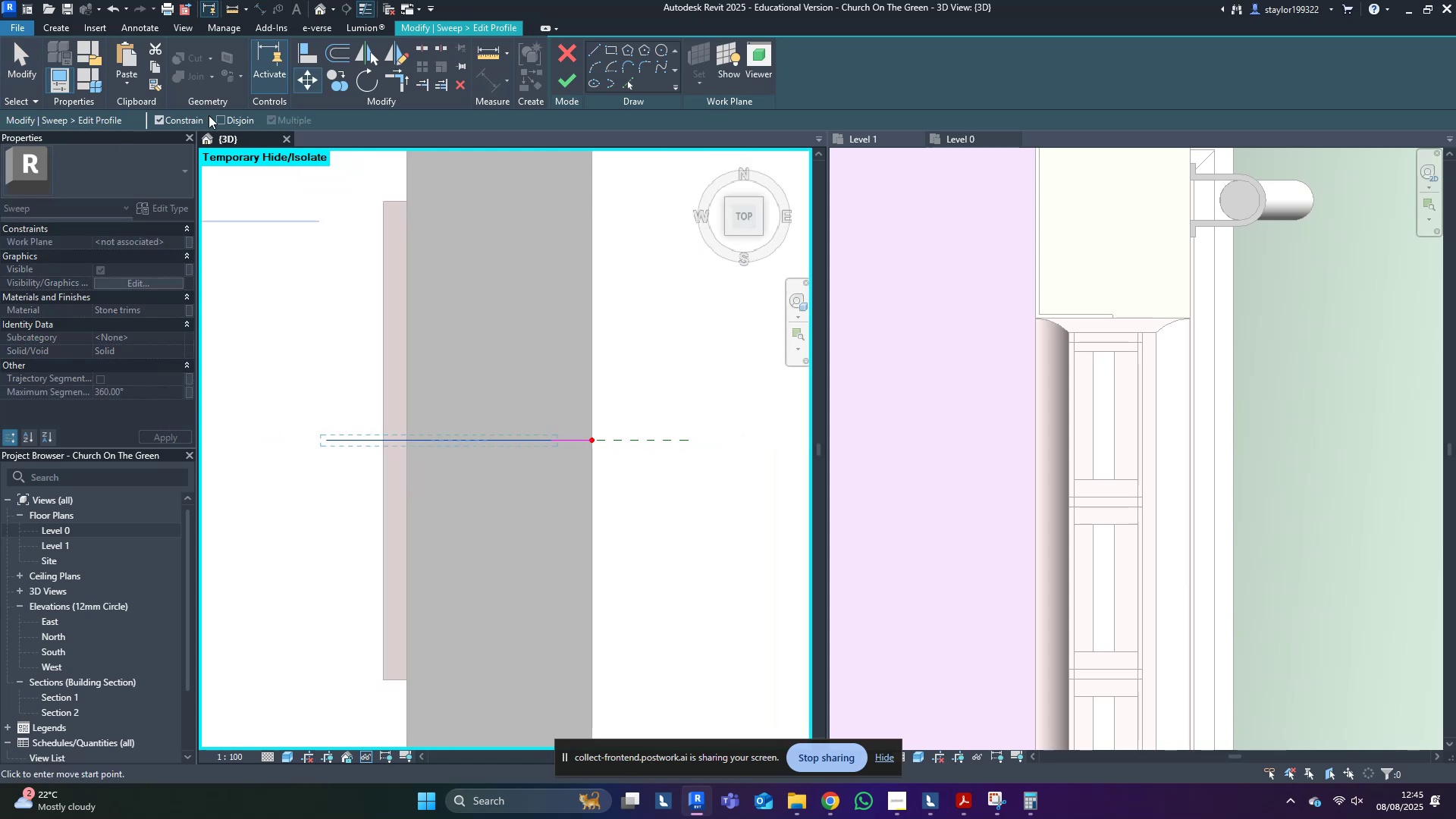 
scroll: coordinate [394, 504], scroll_direction: up, amount: 3.0
 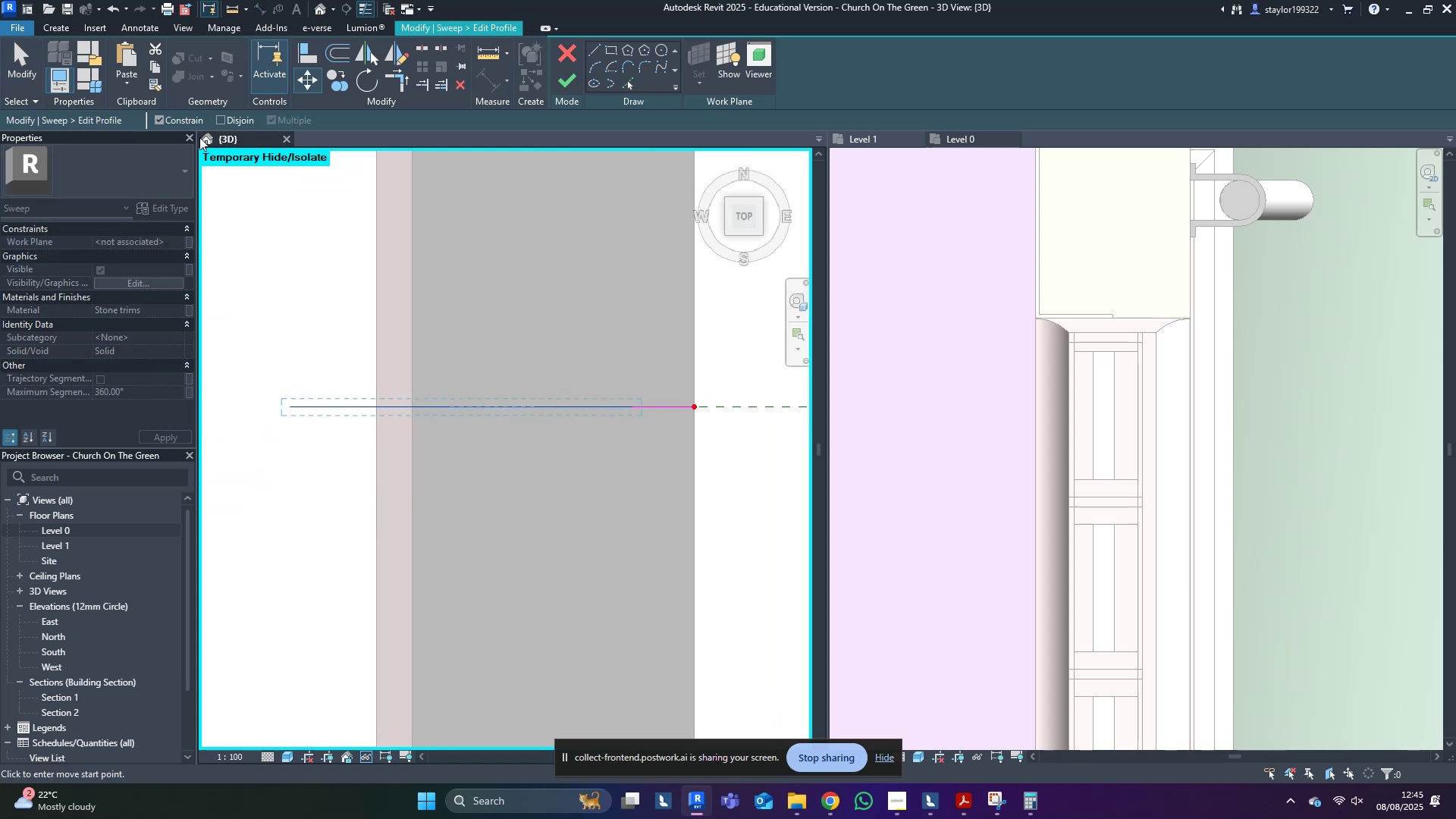 
left_click([163, 127])
 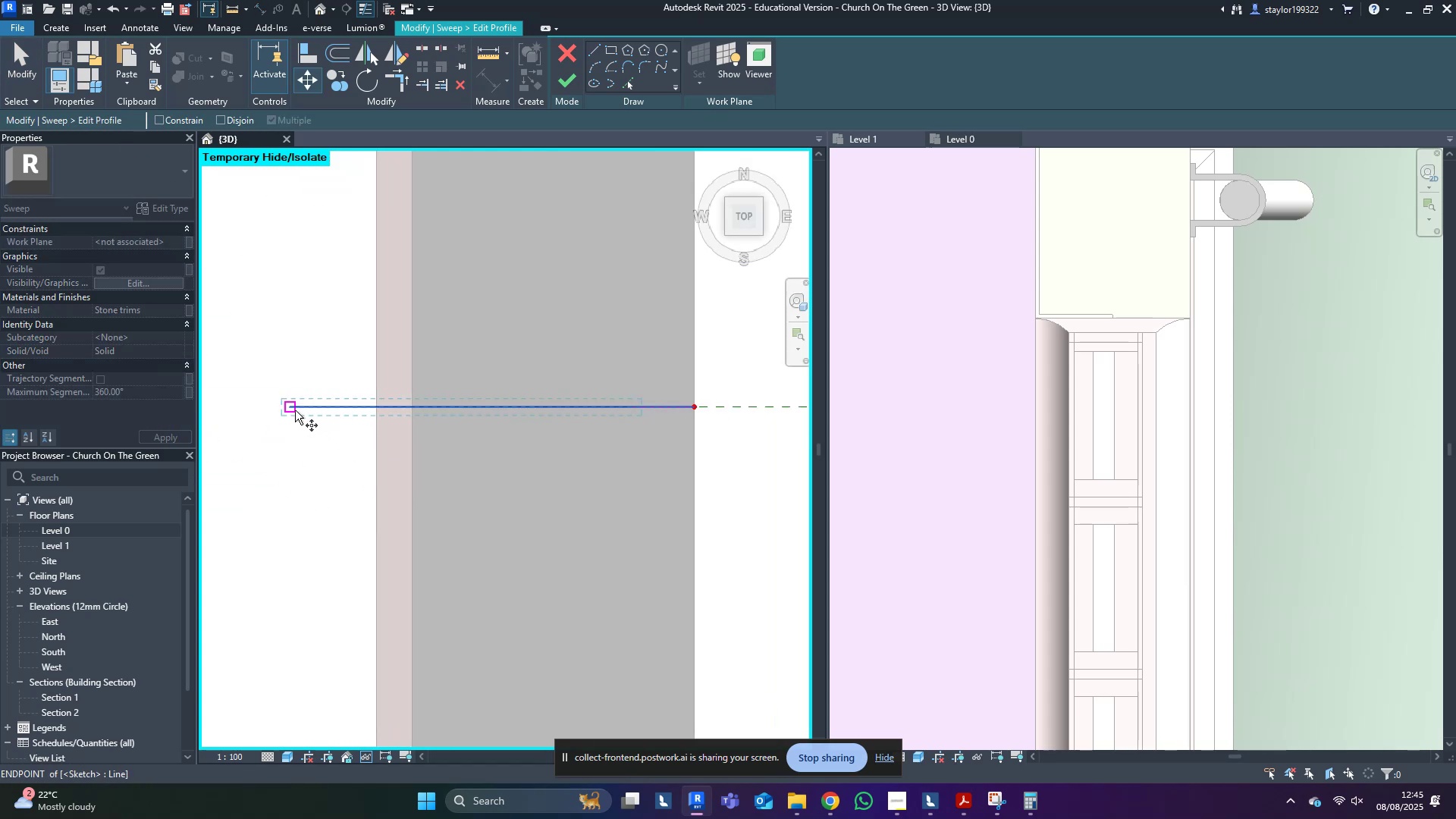 
left_click([290, 407])
 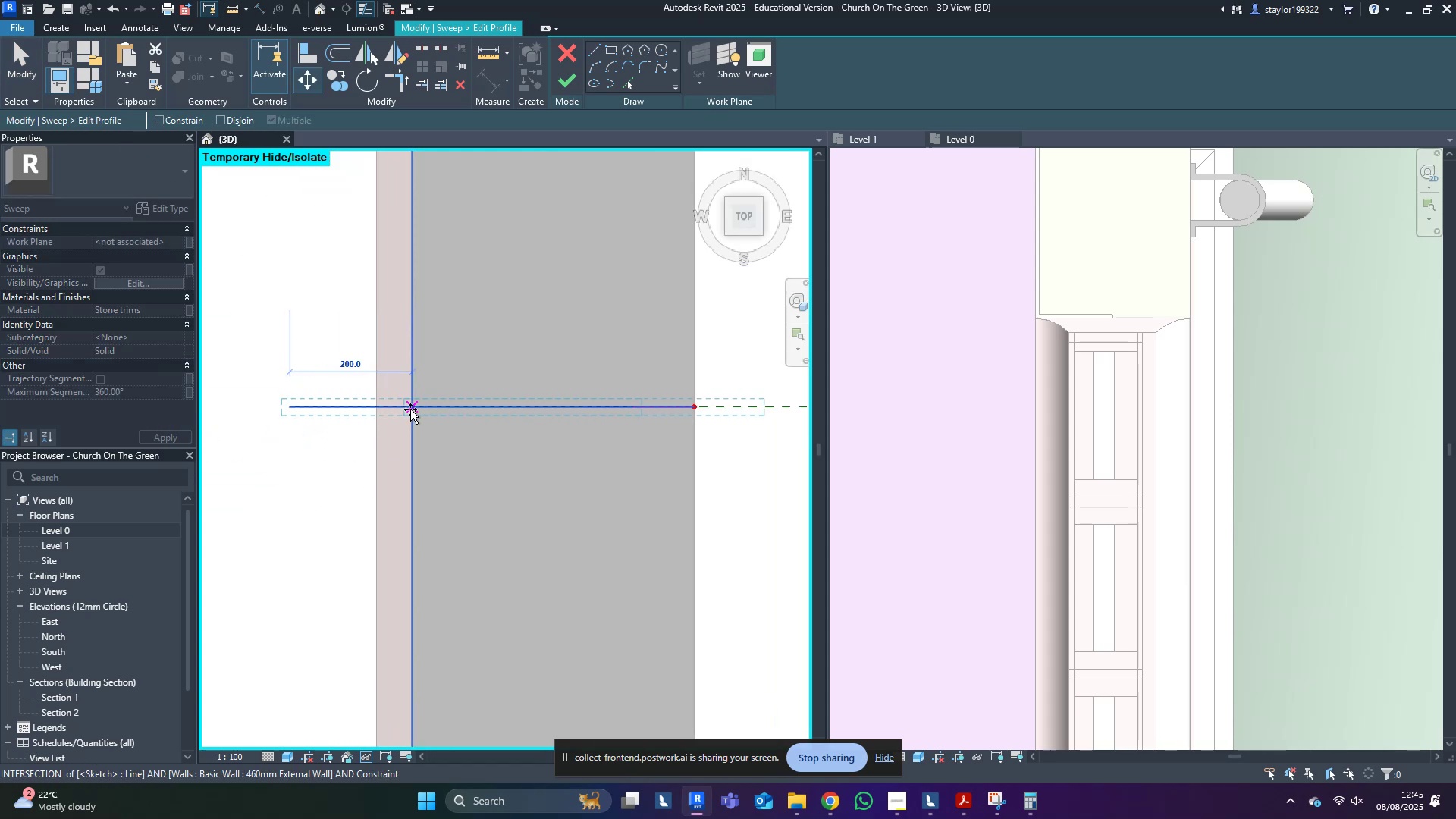 
left_click([410, 410])
 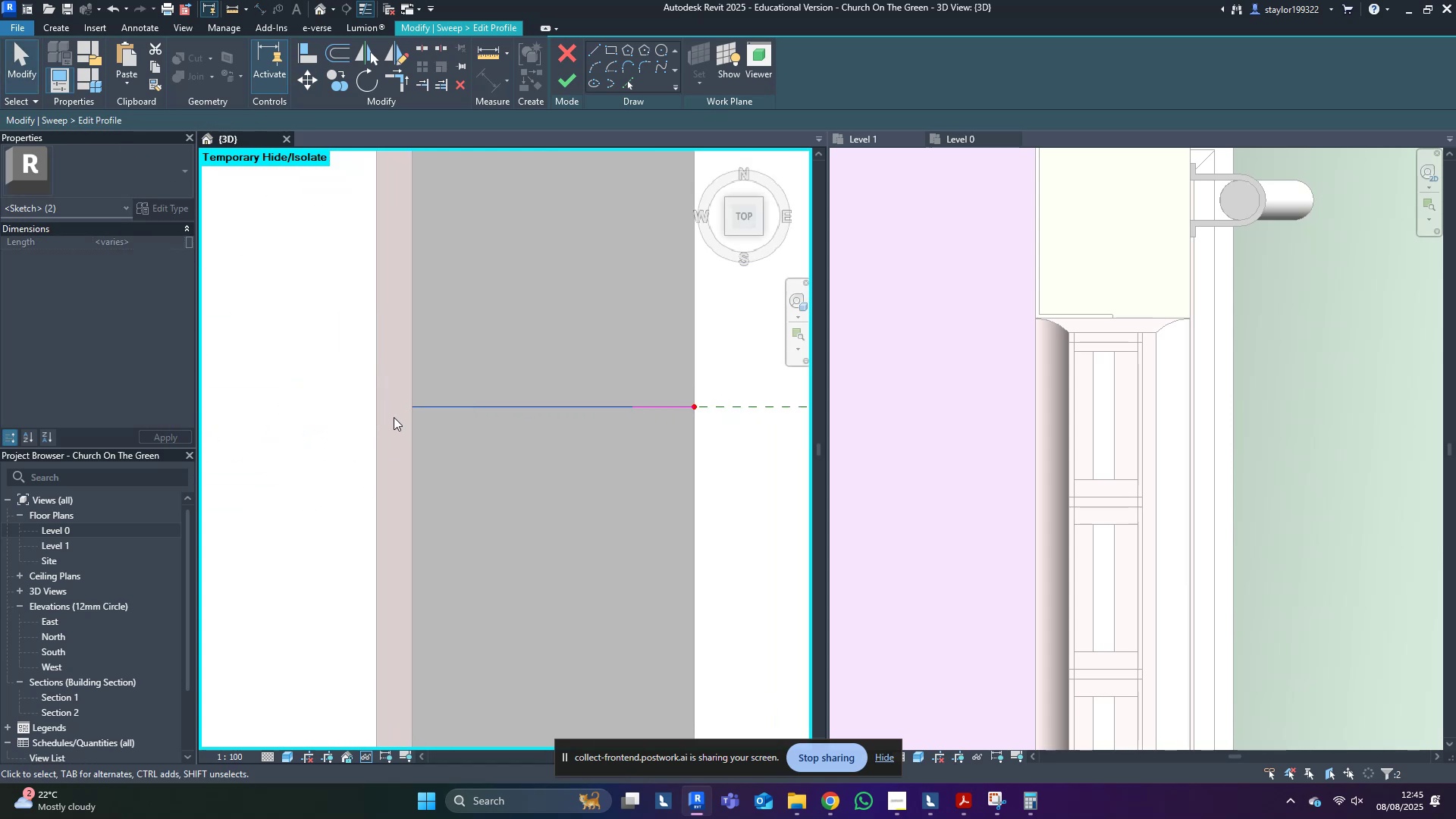 
scroll: coordinate [381, 529], scroll_direction: down, amount: 5.0
 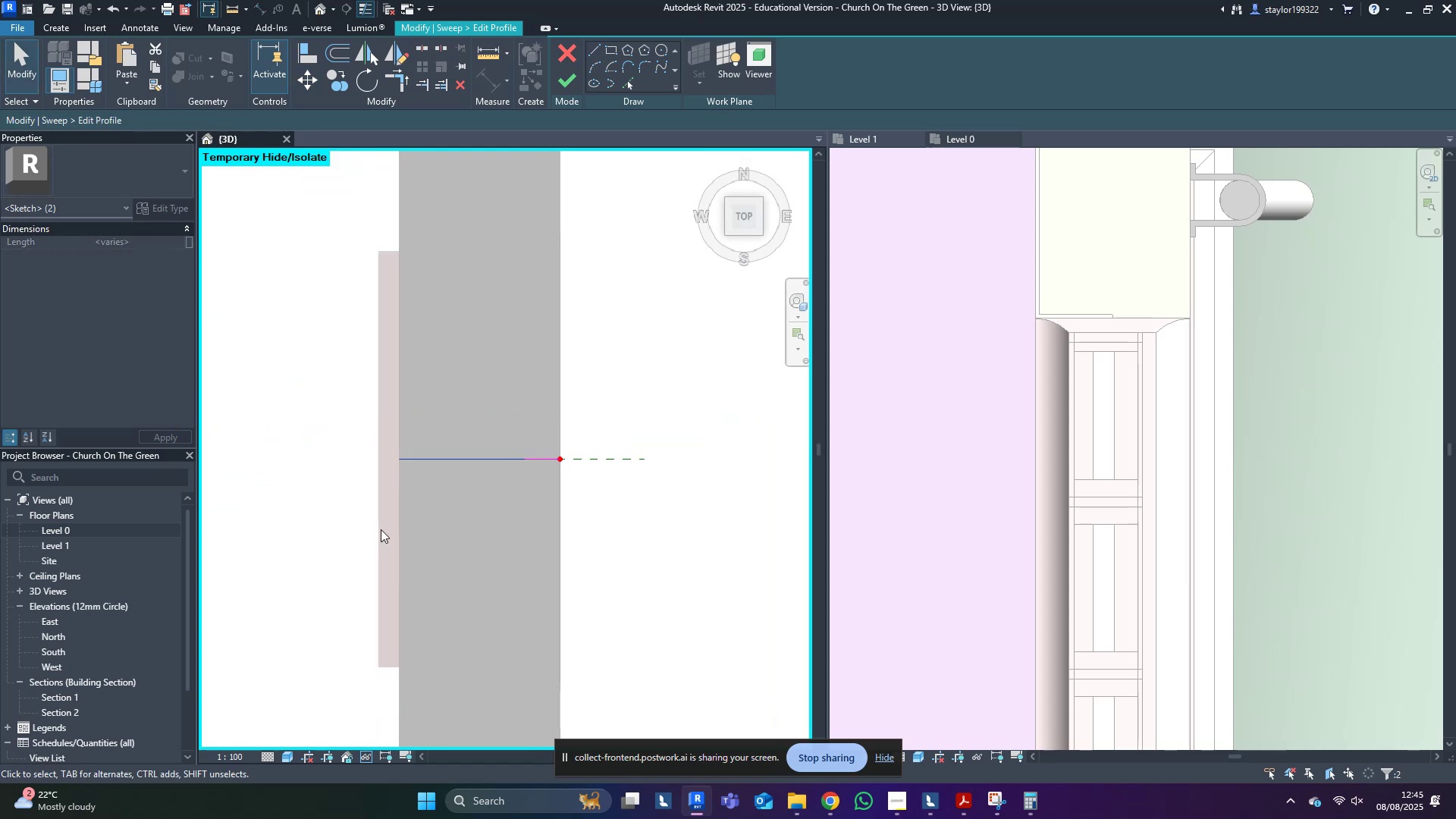 
hold_key(key=ShiftLeft, duration=0.47)
 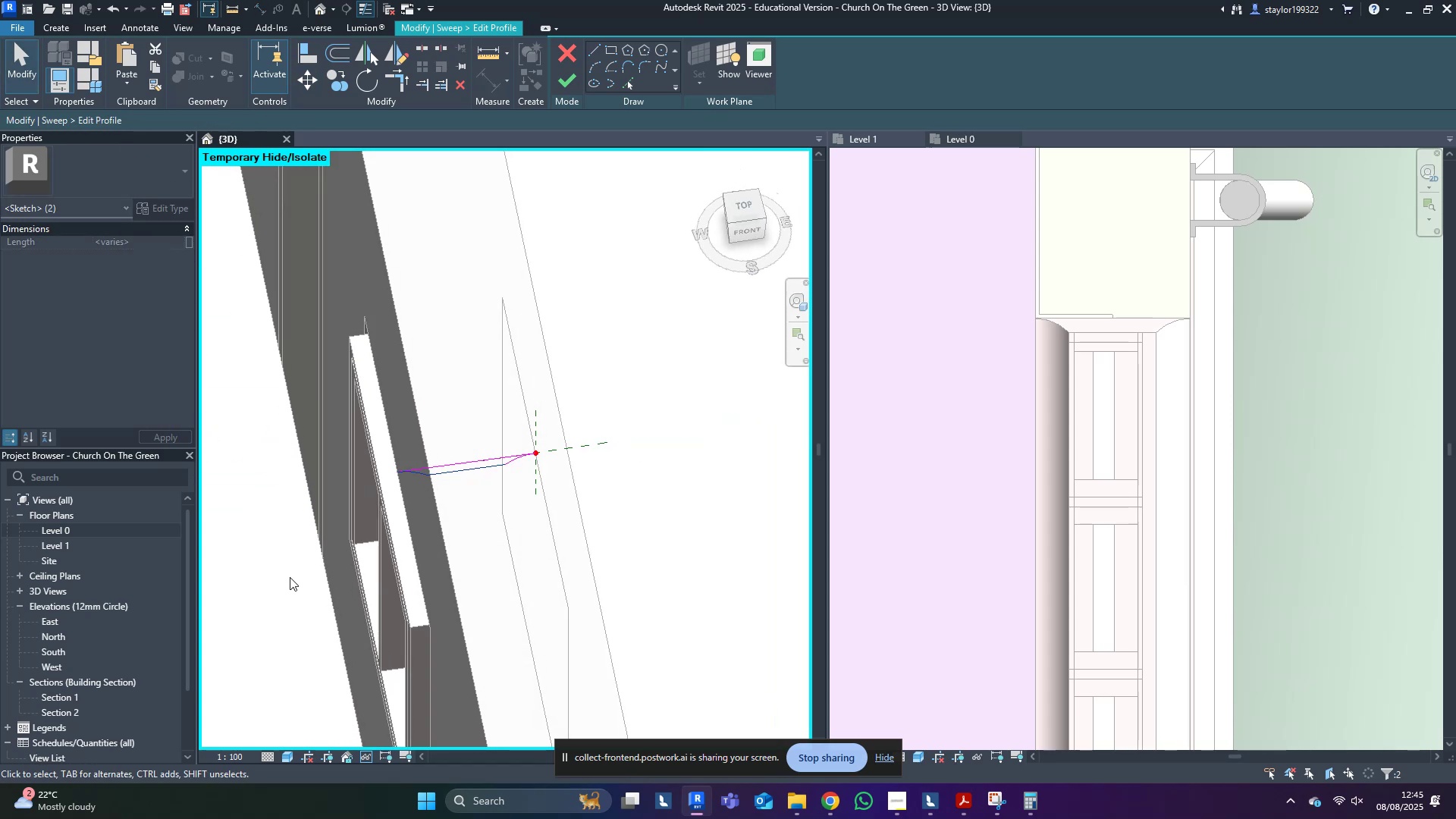 
key(Shift+ShiftLeft)
 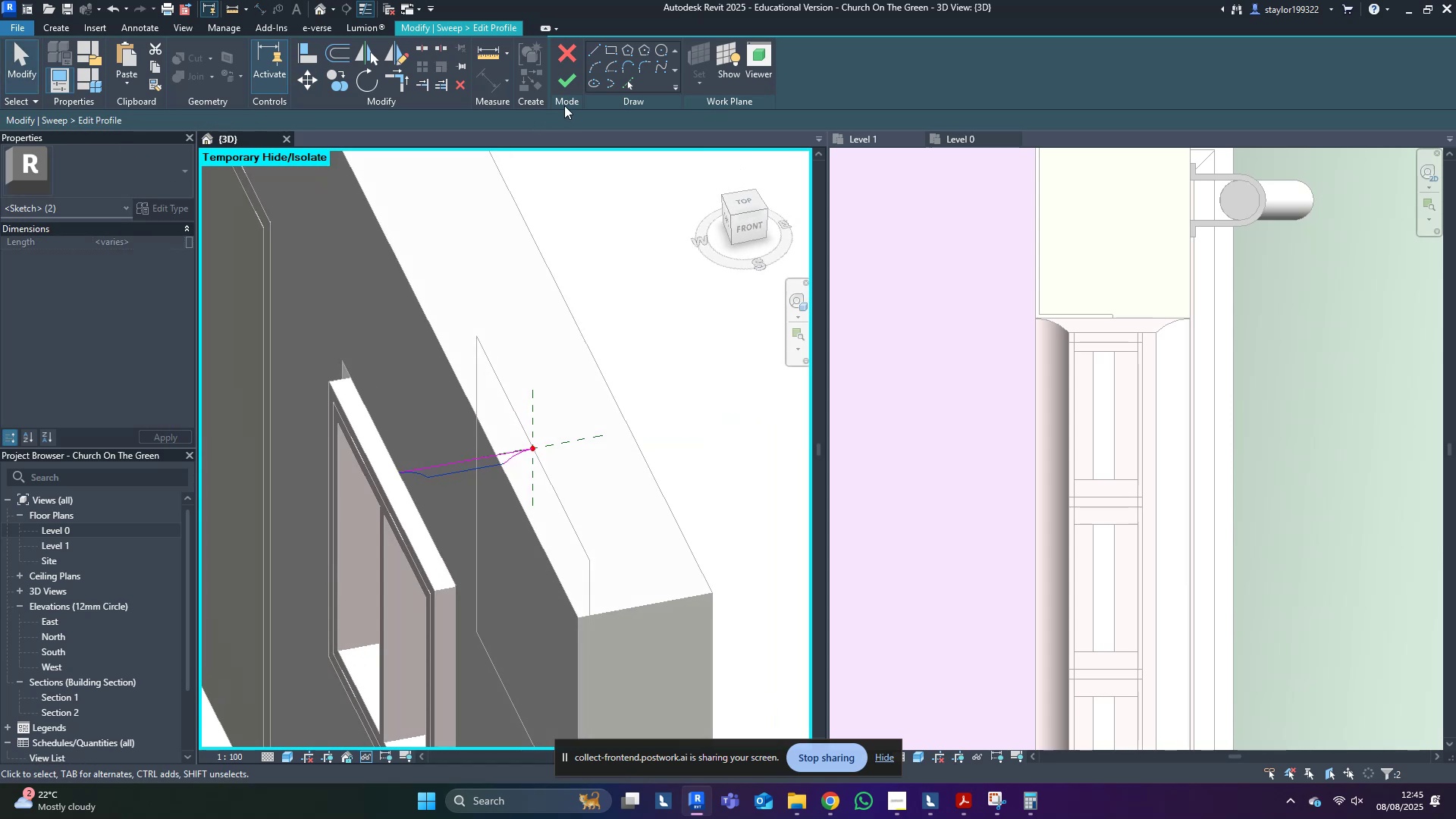 
left_click([569, 84])
 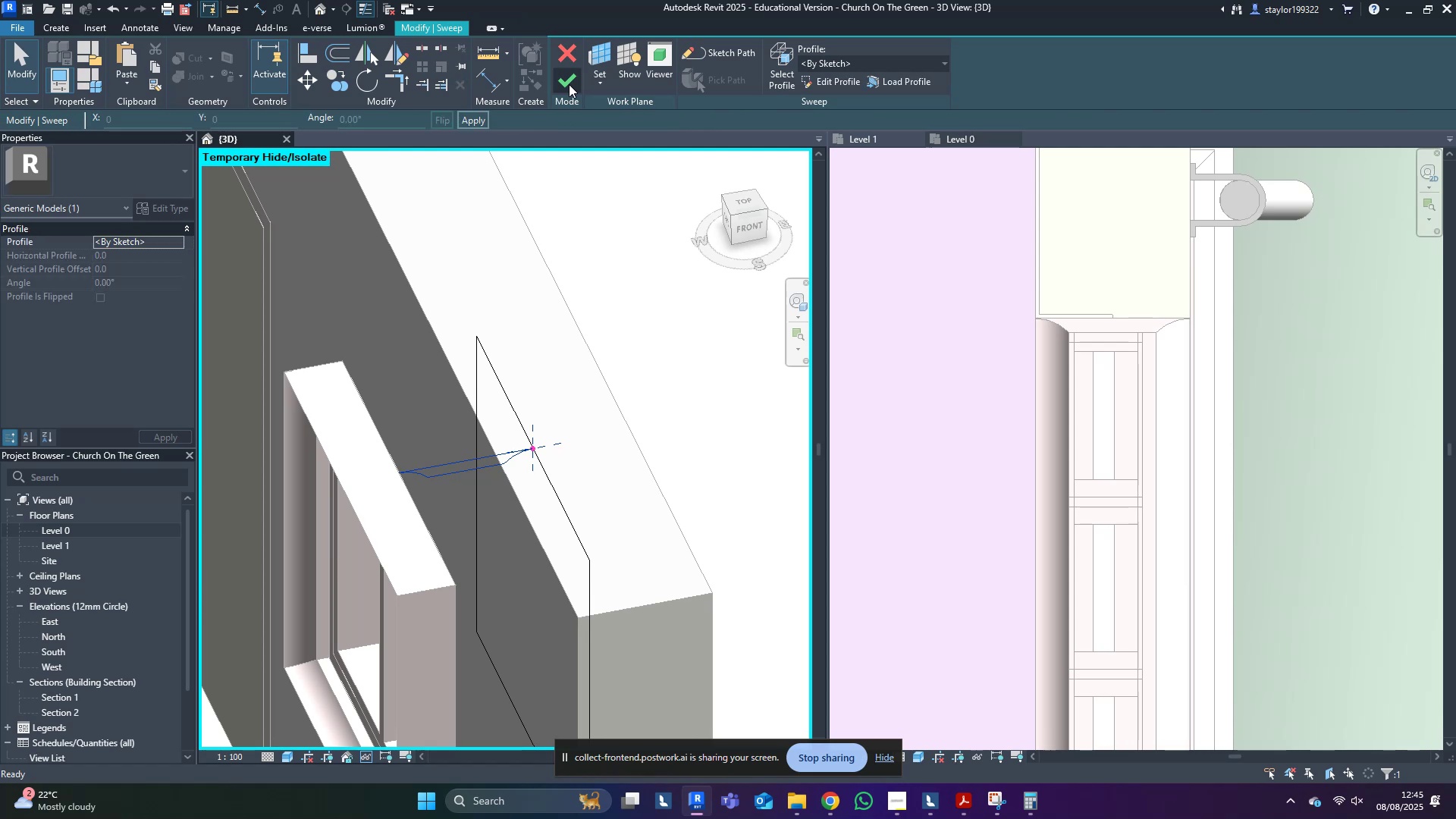 
left_click([569, 84])
 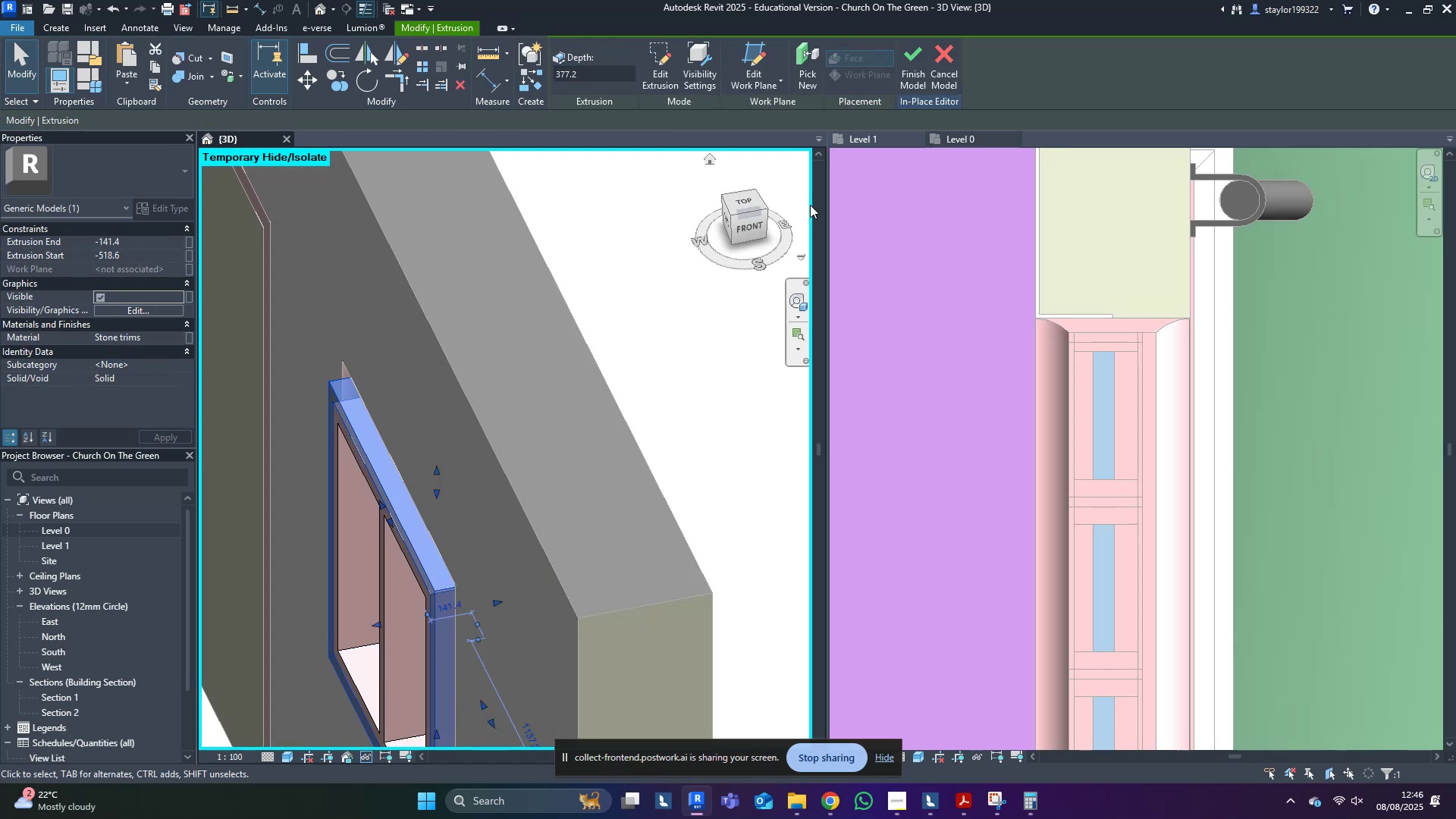 
left_click([747, 206])
 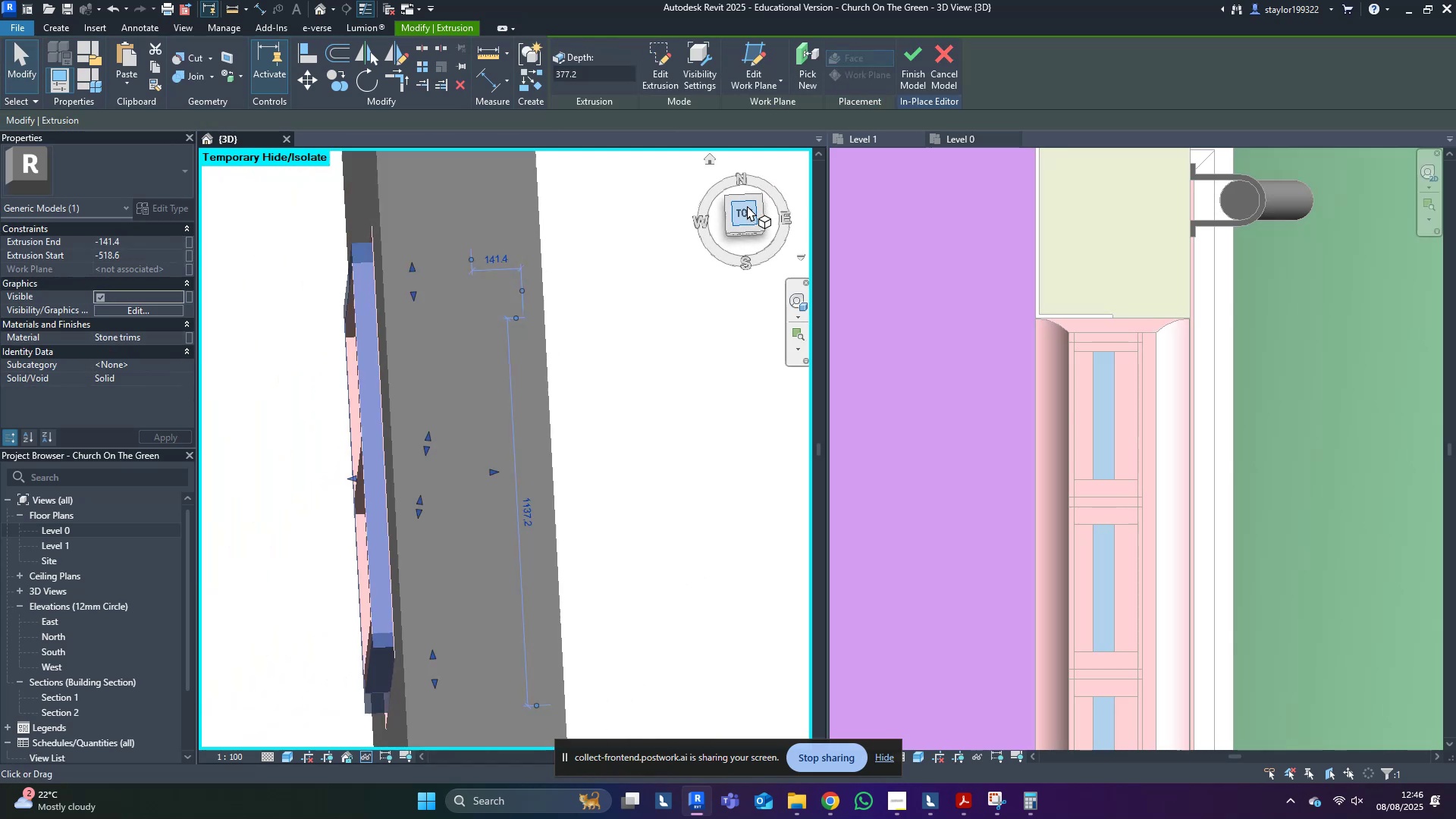 
type(wf)
 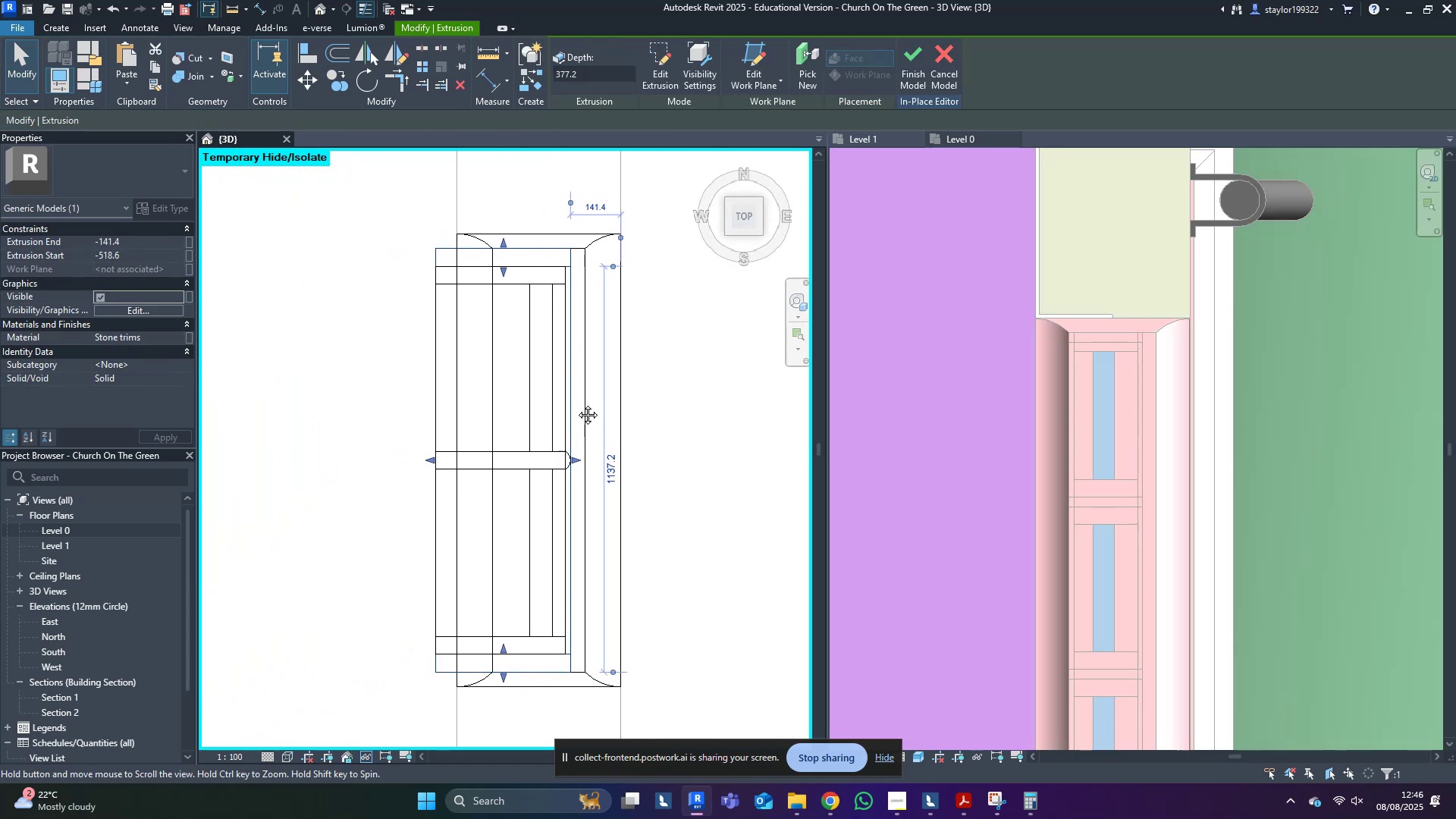 
scroll: coordinate [509, 435], scroll_direction: up, amount: 2.0
 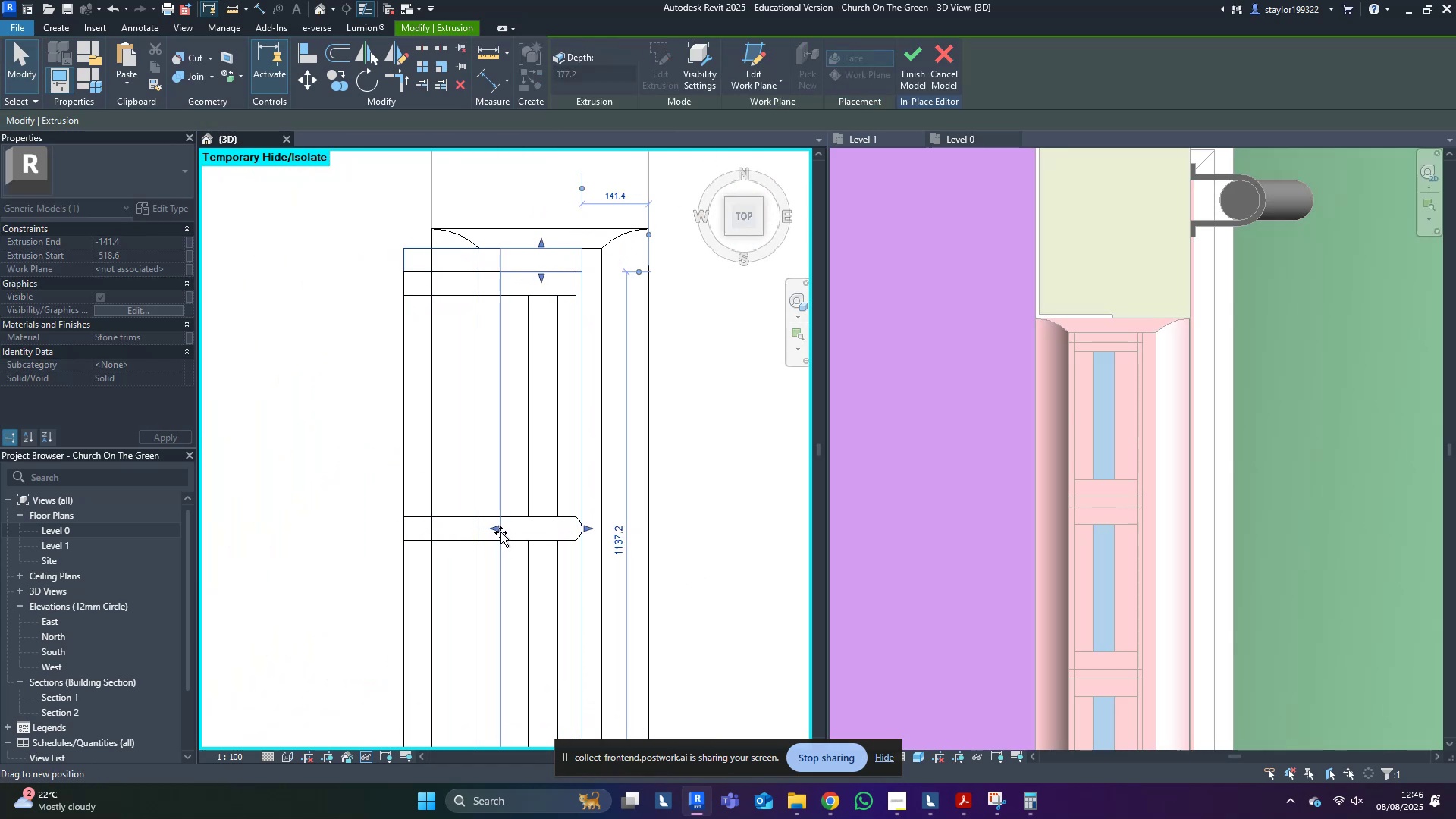 
left_click([406, 327])
 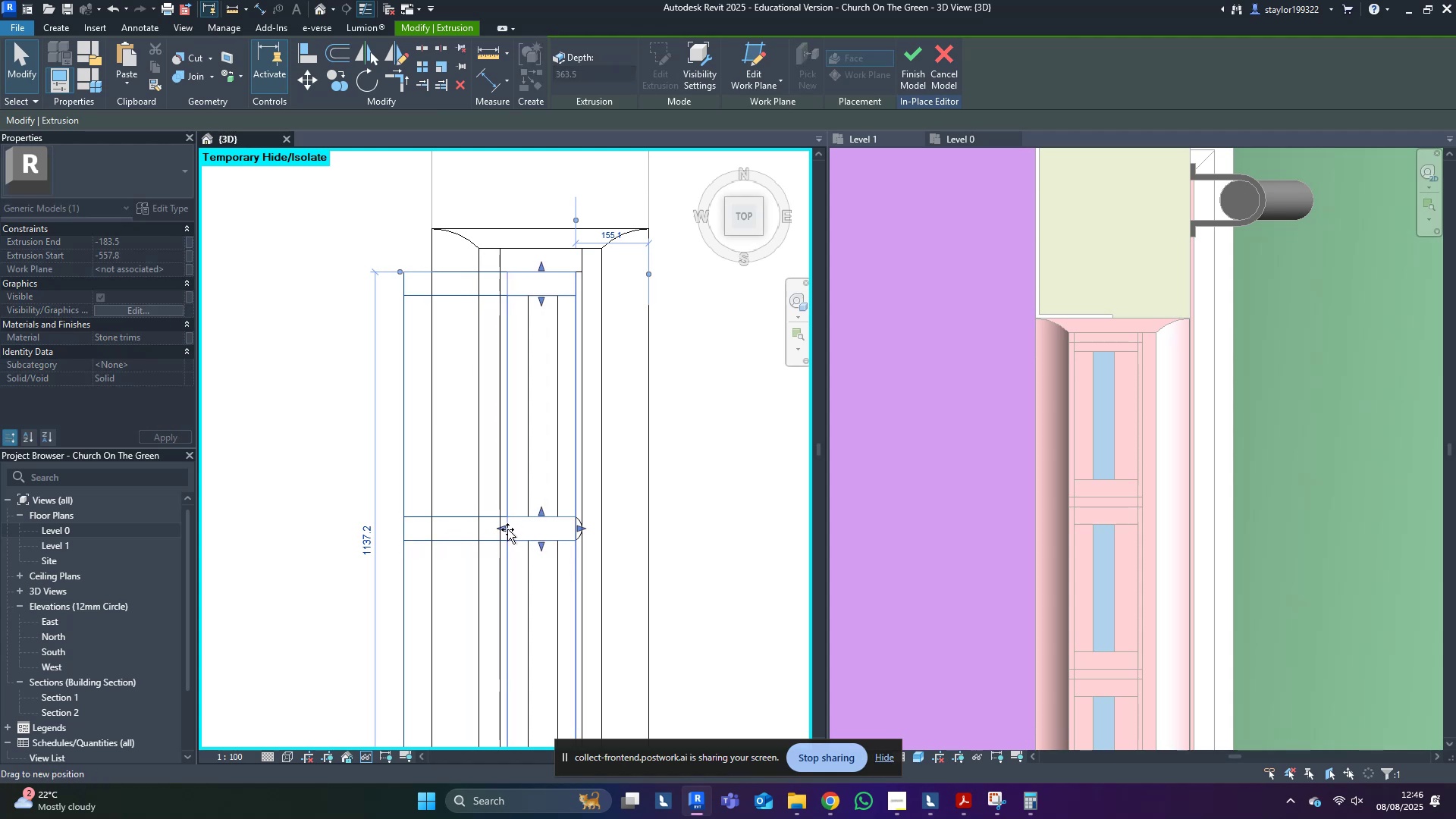 
wait(5.38)
 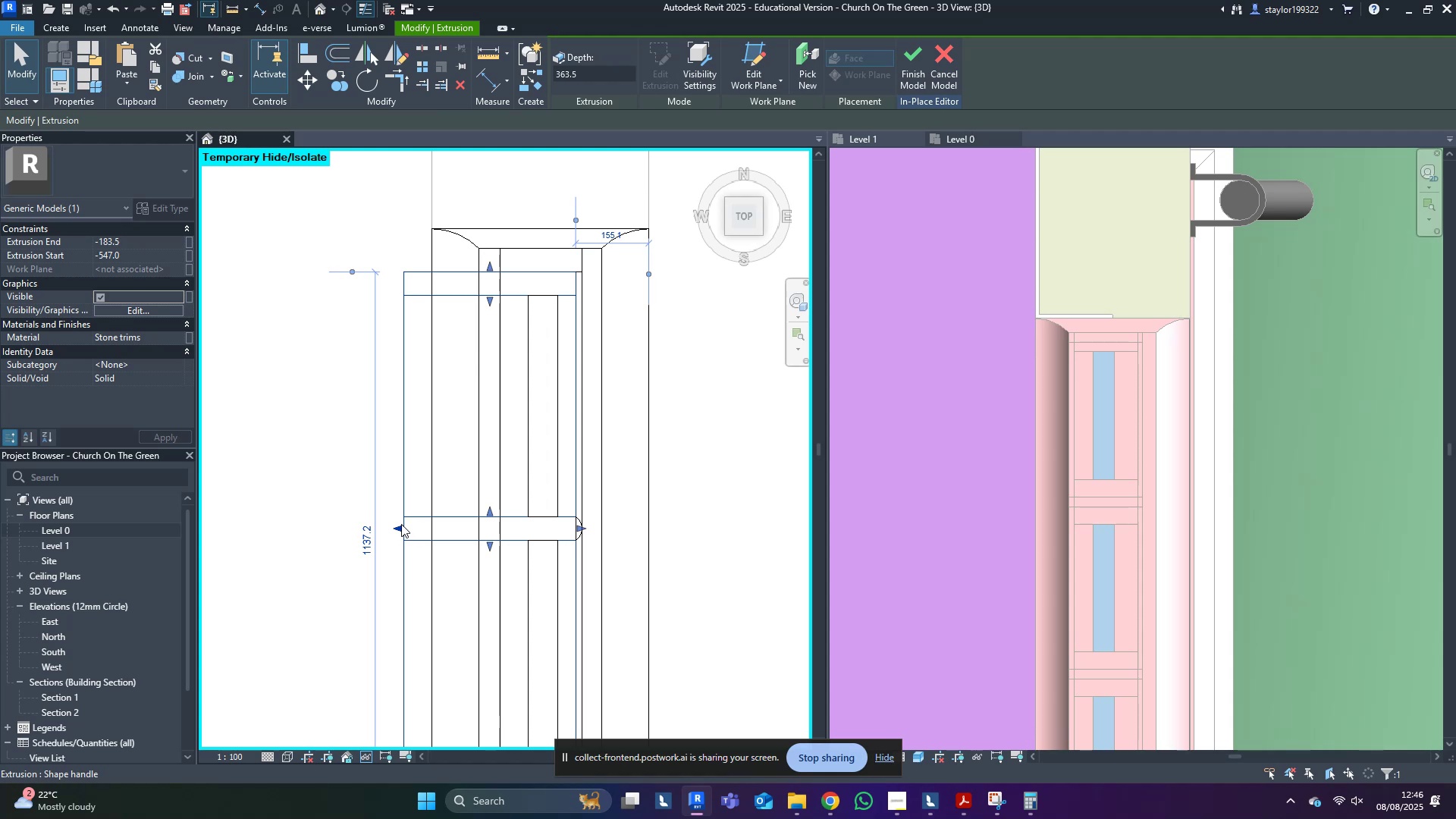 
type(sd)
key(Escape)
 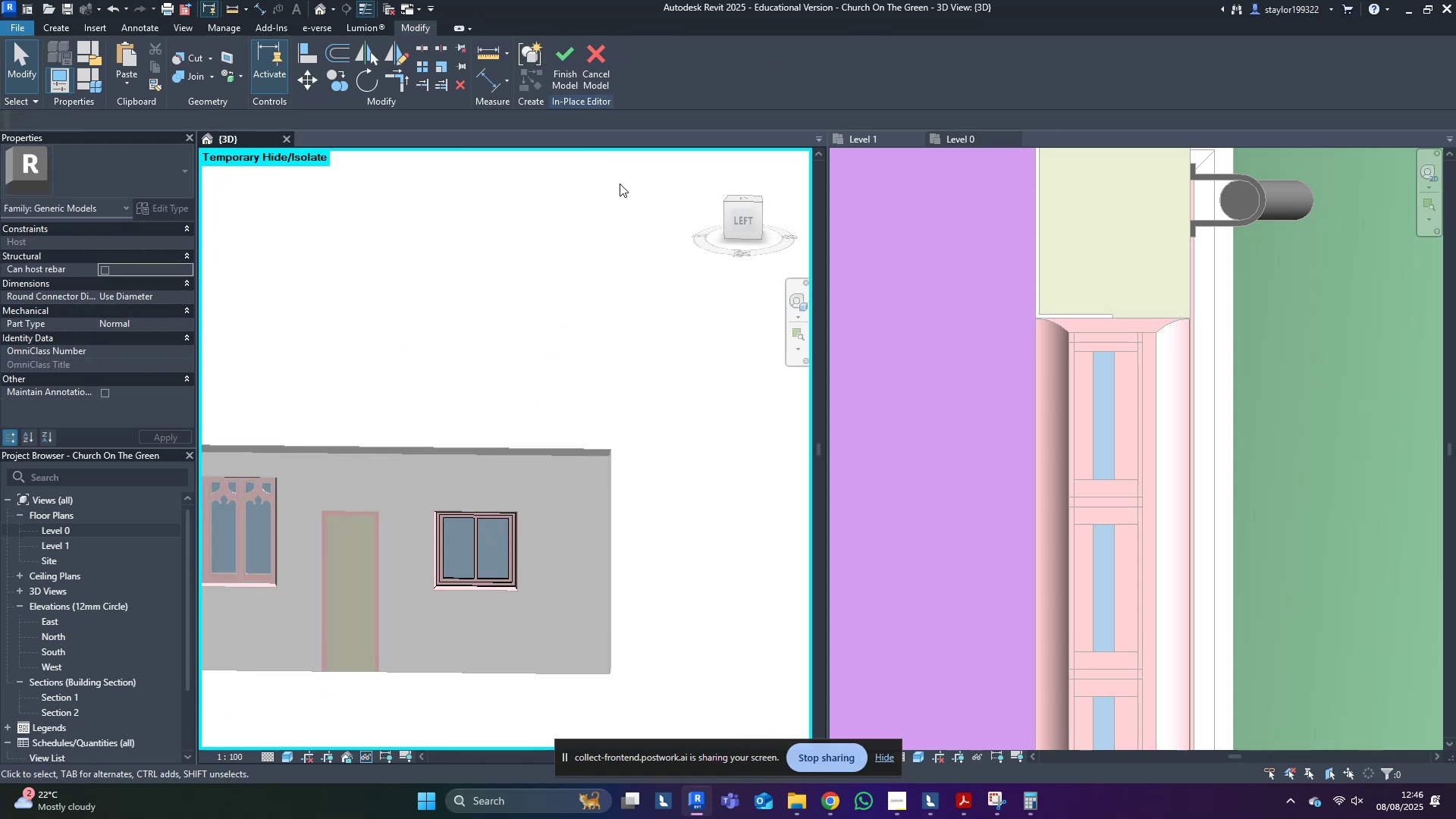 
scroll: coordinate [431, 561], scroll_direction: down, amount: 14.0
 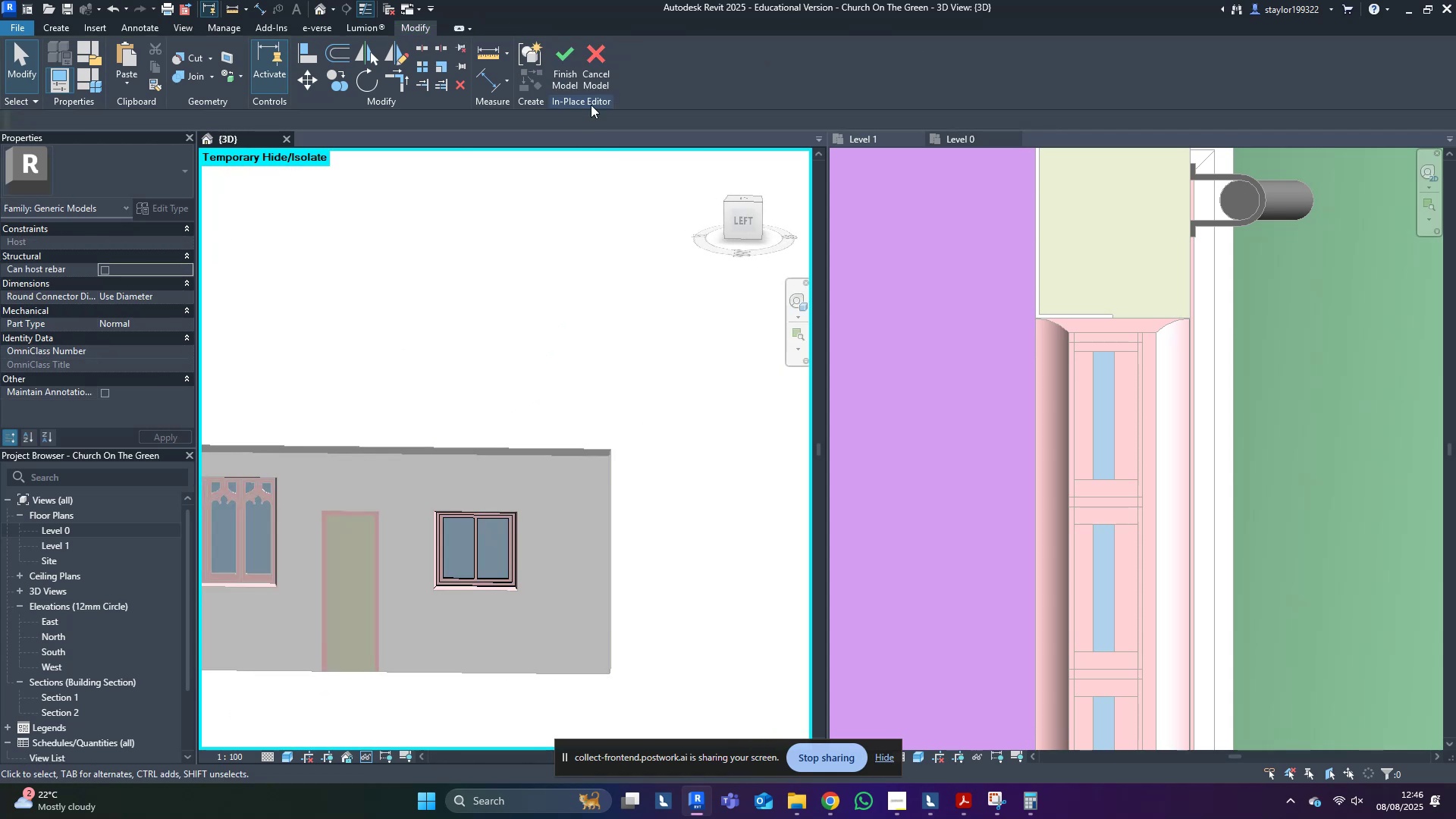 
left_click([567, 71])
 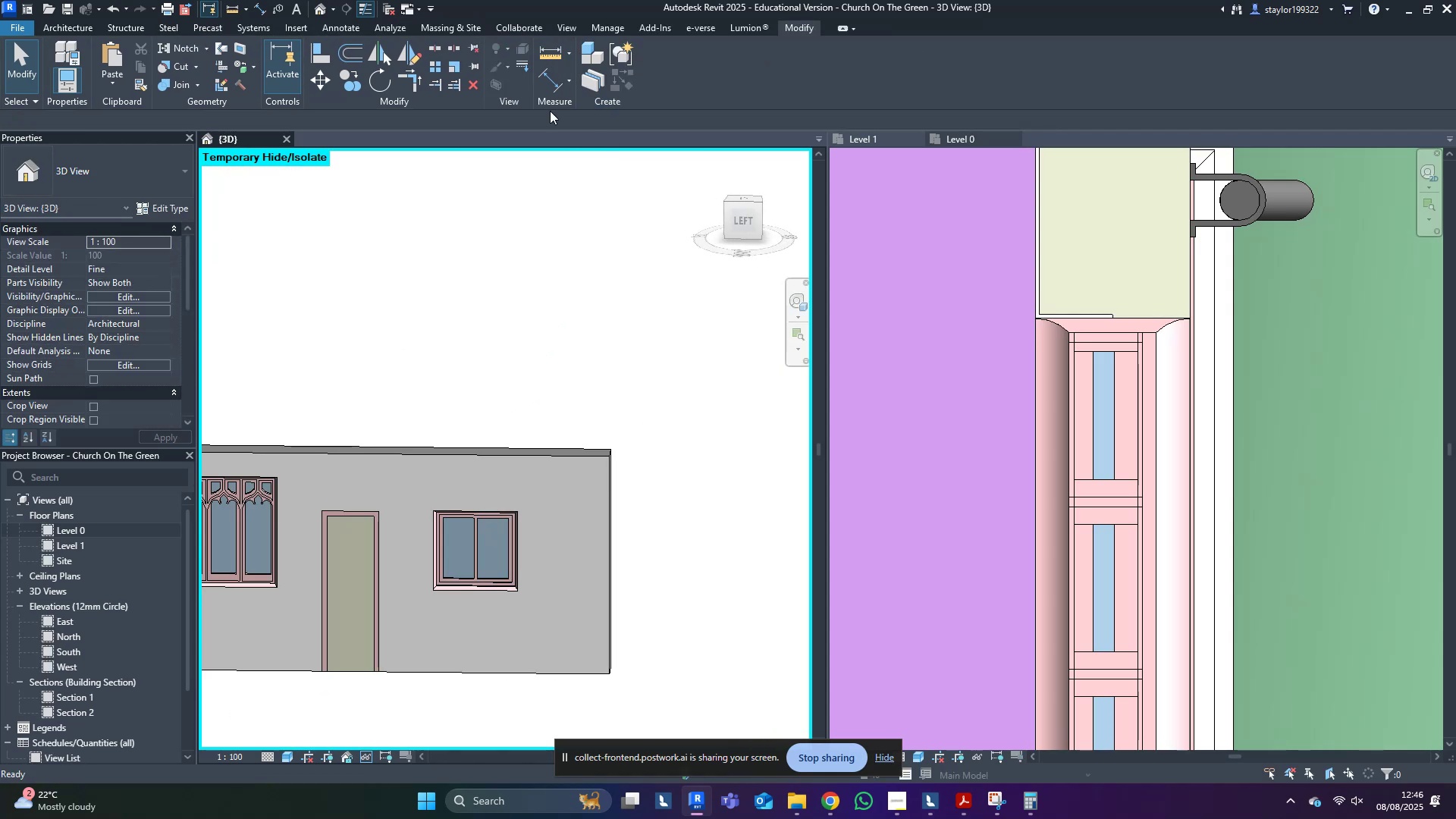 
scroll: coordinate [547, 415], scroll_direction: down, amount: 8.0
 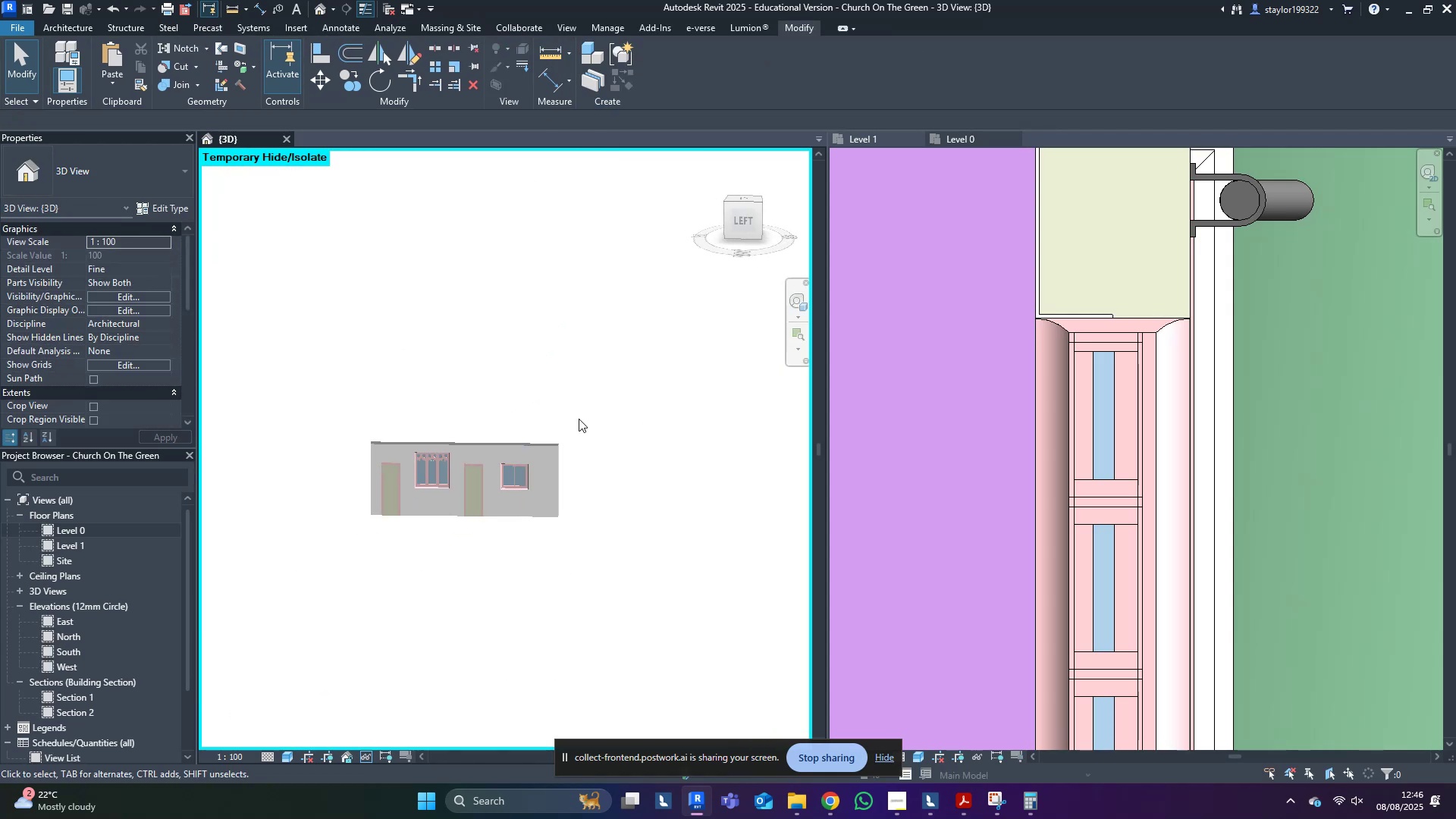 
hold_key(key=ShiftLeft, duration=0.46)
 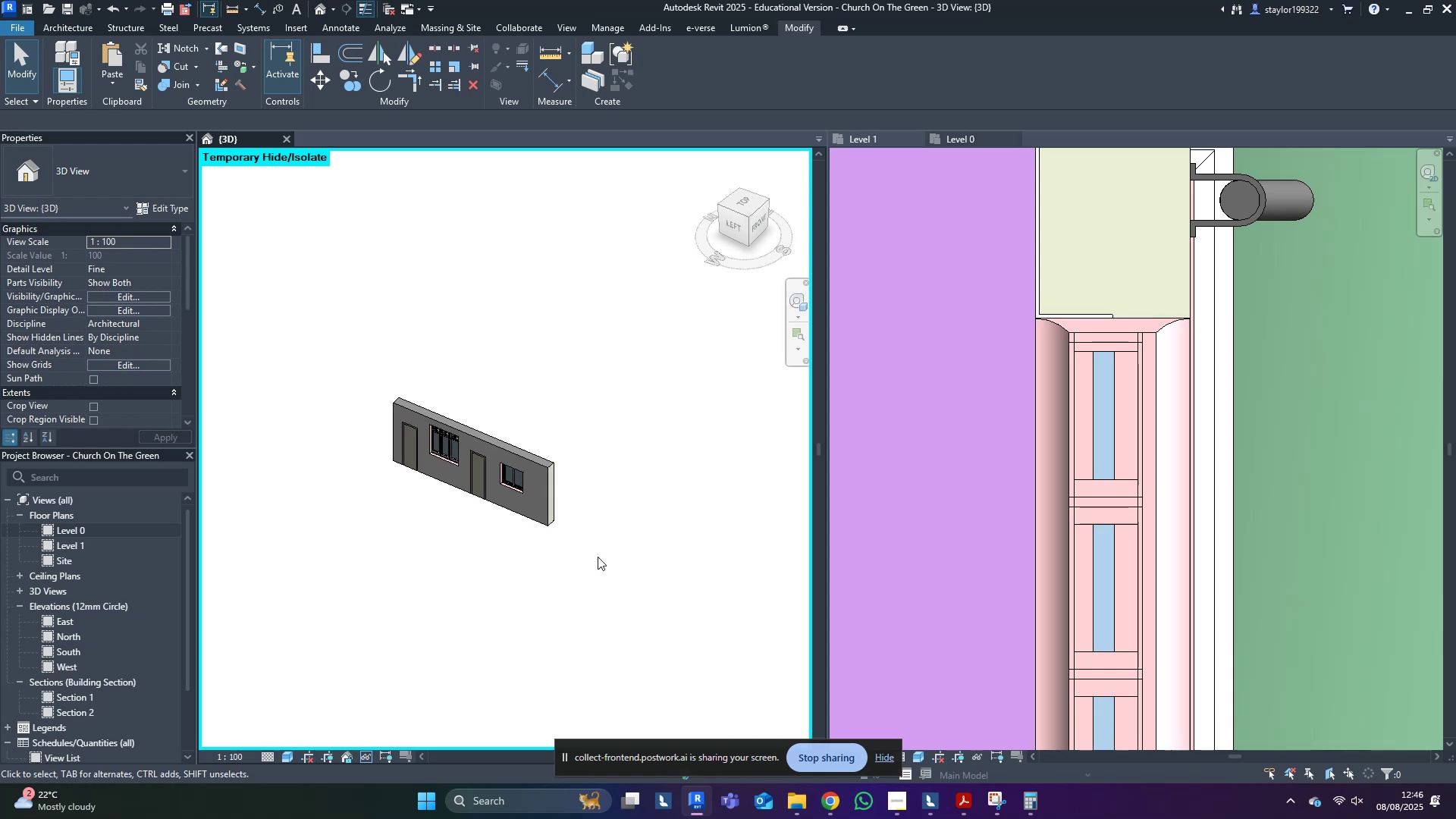 
type(hr)
 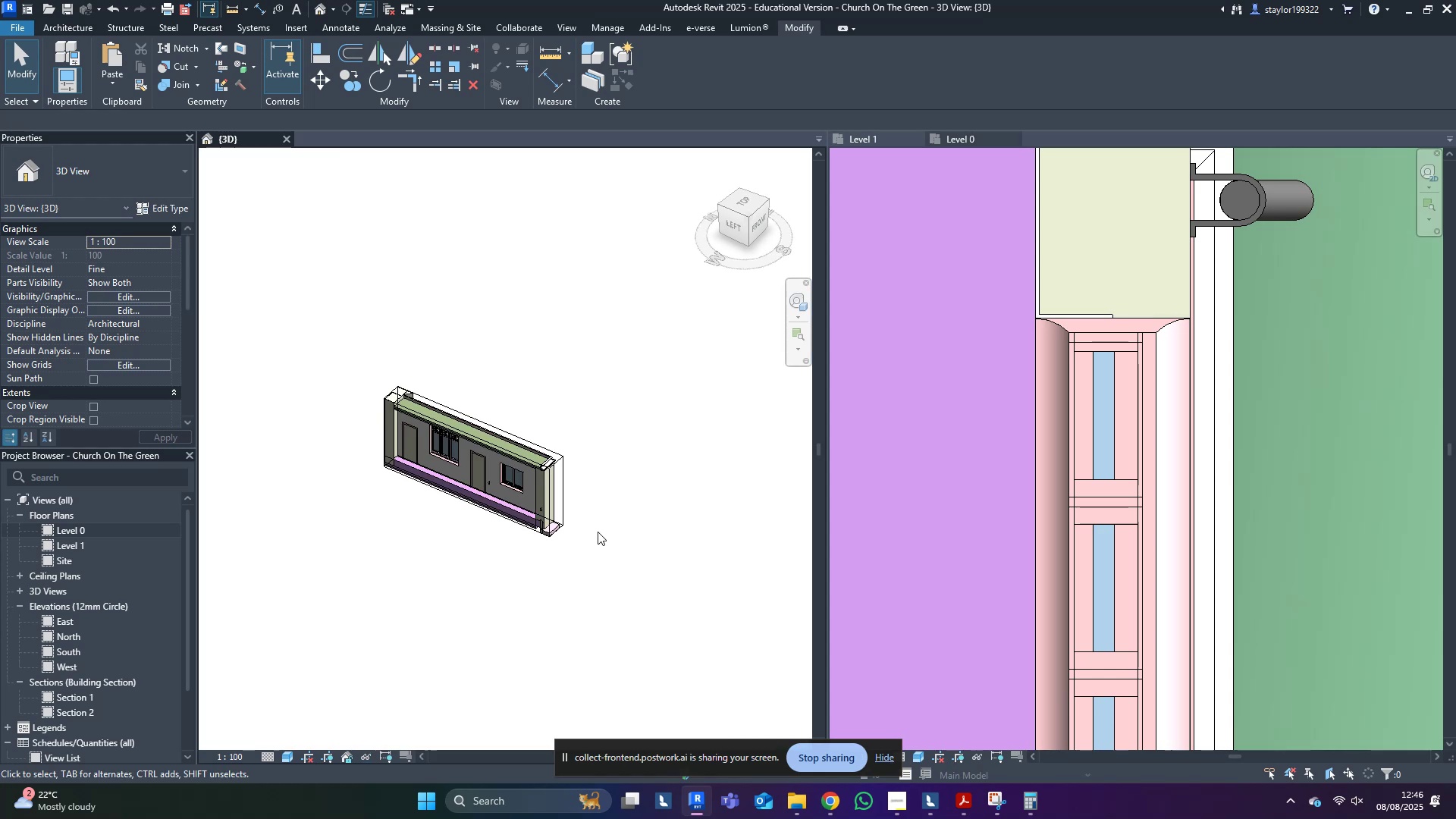 
hold_key(key=ControlLeft, duration=0.51)
 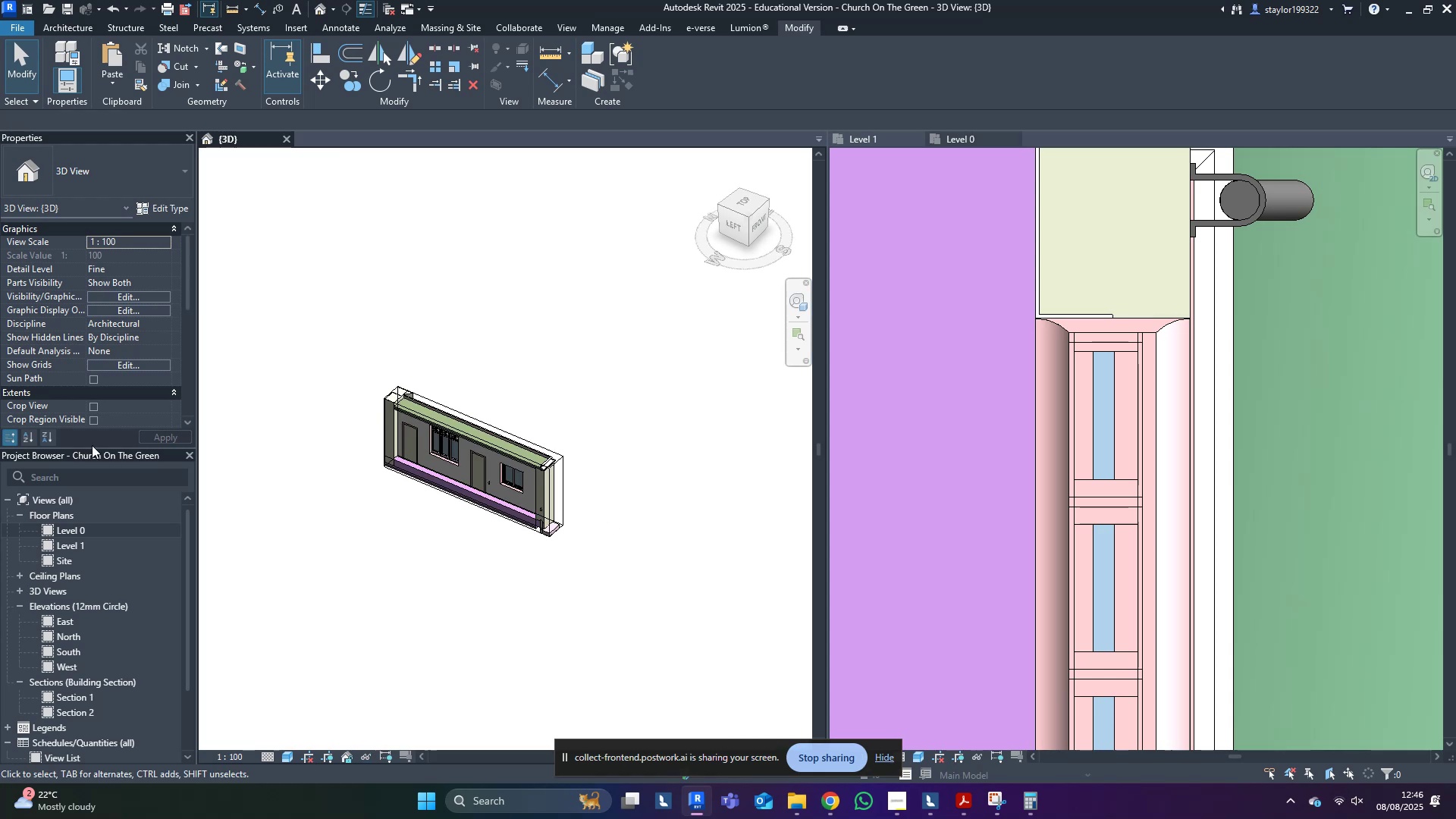 
scroll: coordinate [80, 385], scroll_direction: down, amount: 2.0
 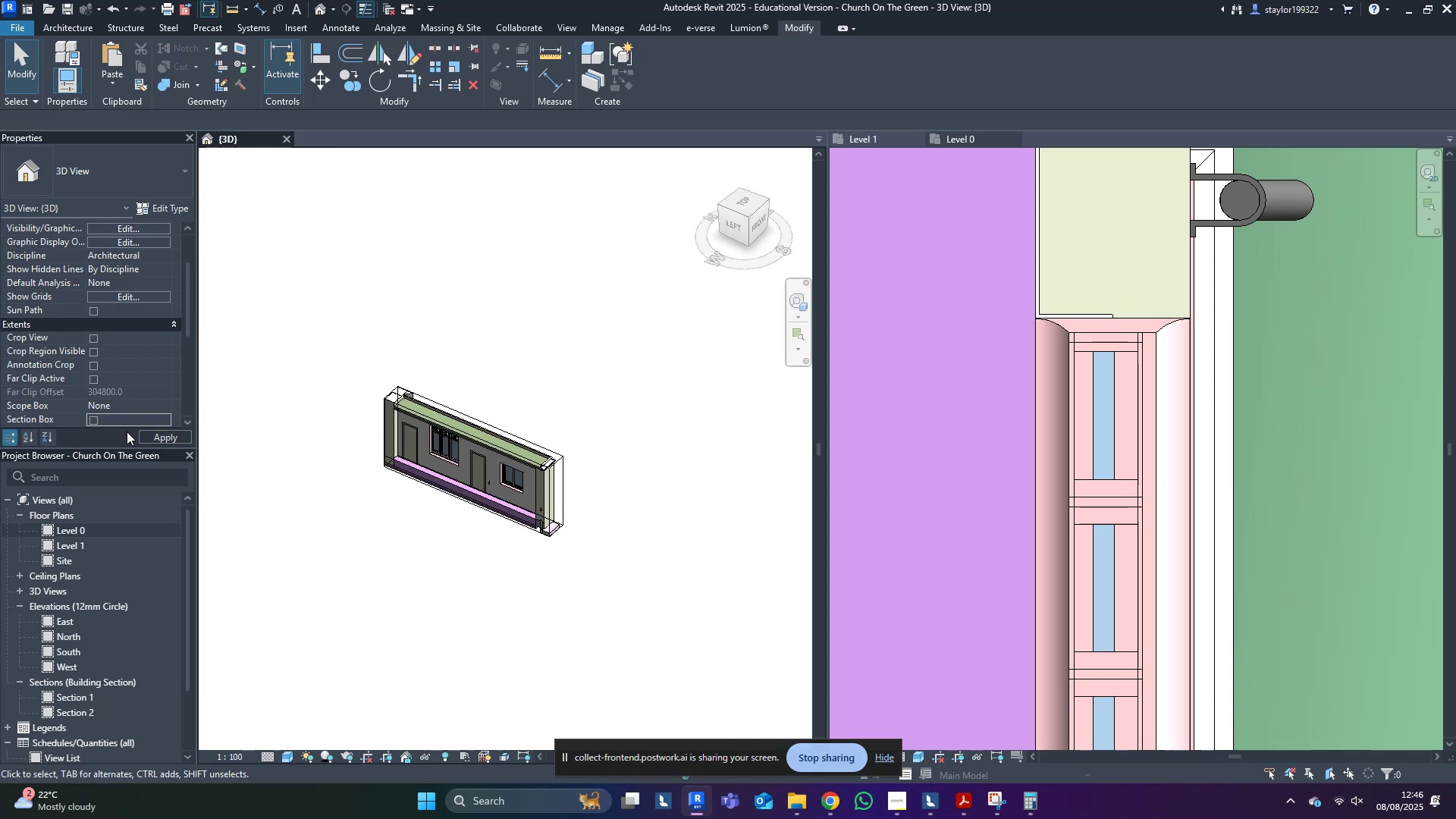 
double_click([167, 443])
 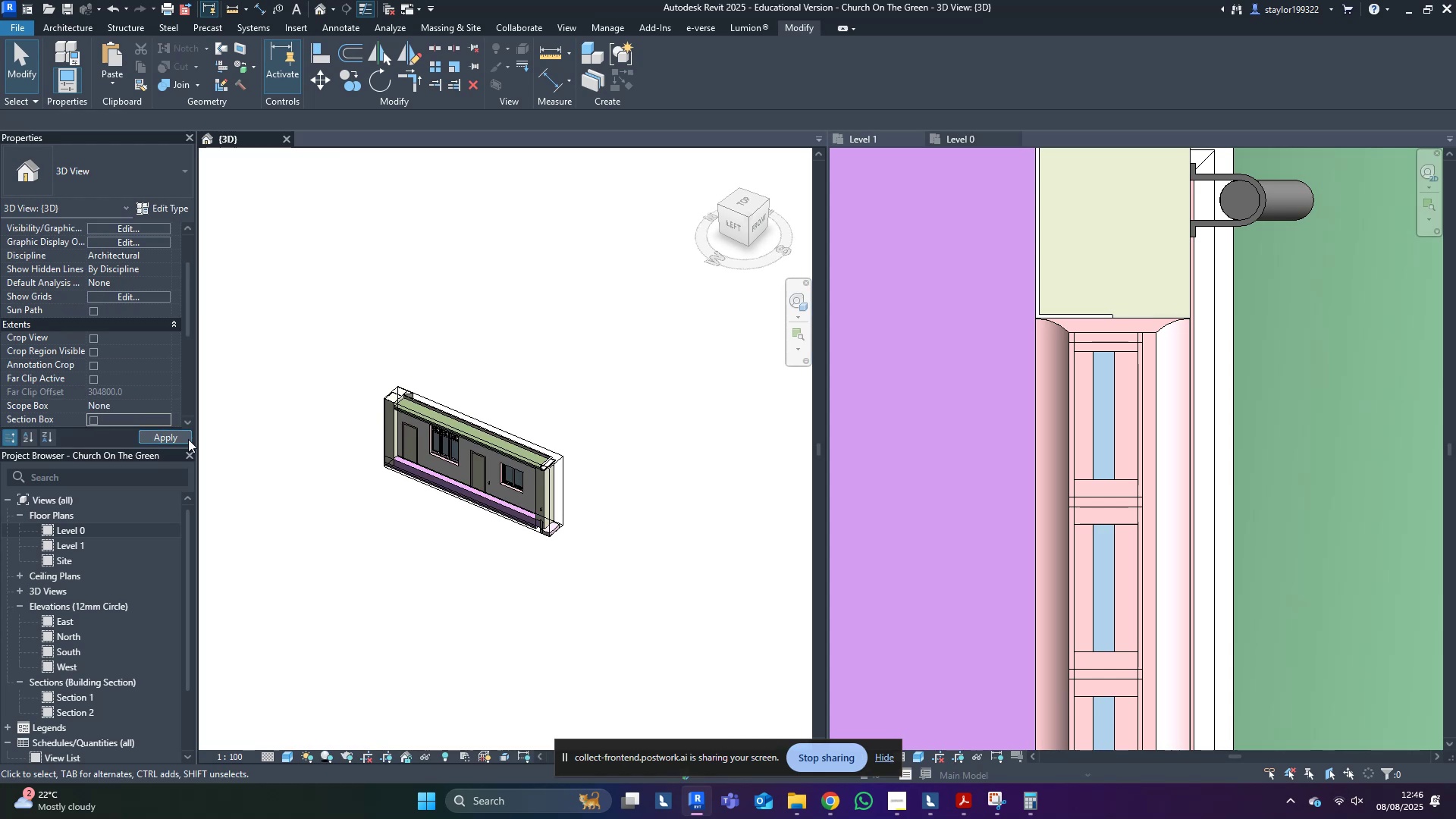 
key(Control+S)
 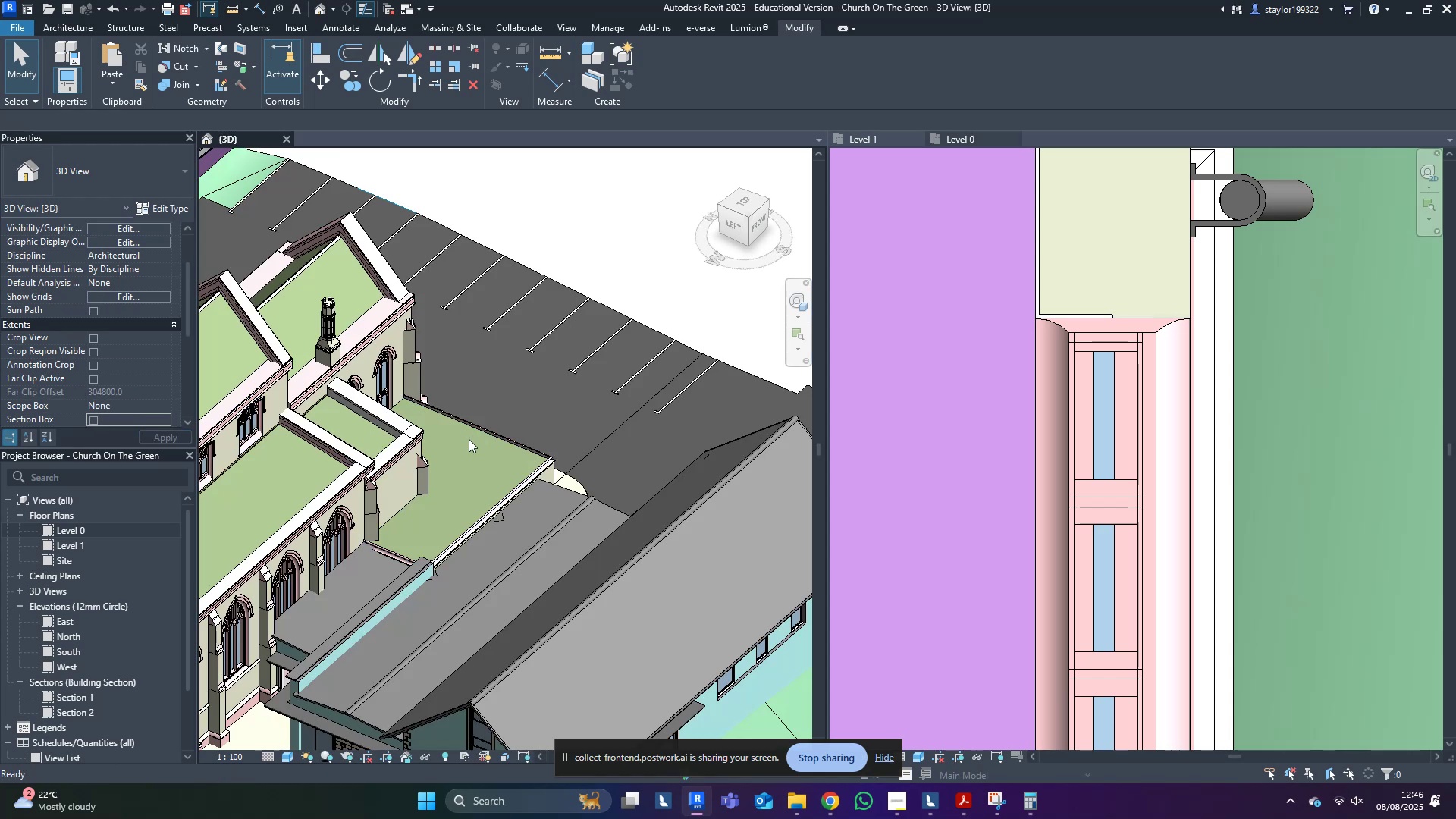 
middle_click([469, 439])
 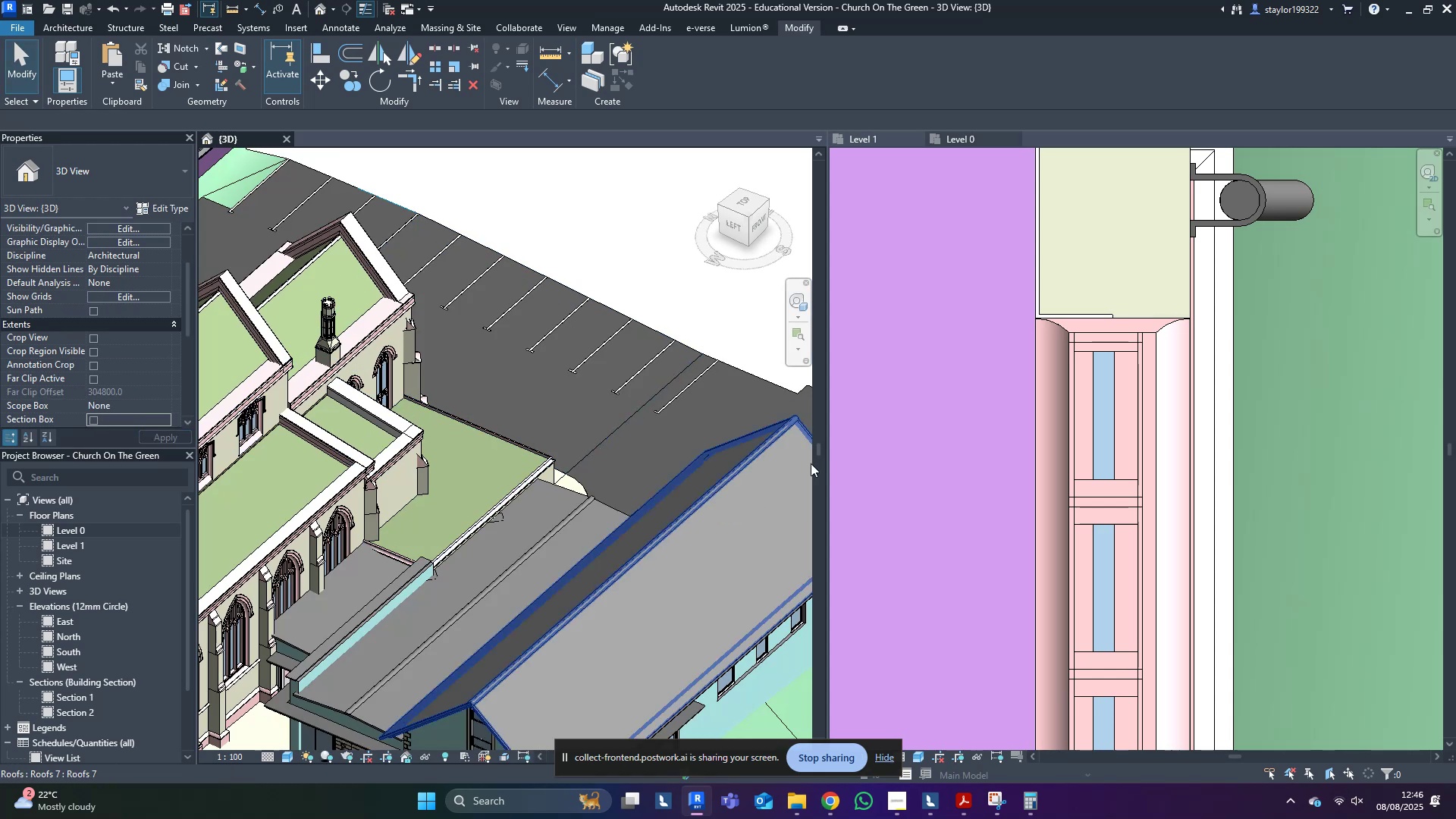 
middle_click([1197, 436])
 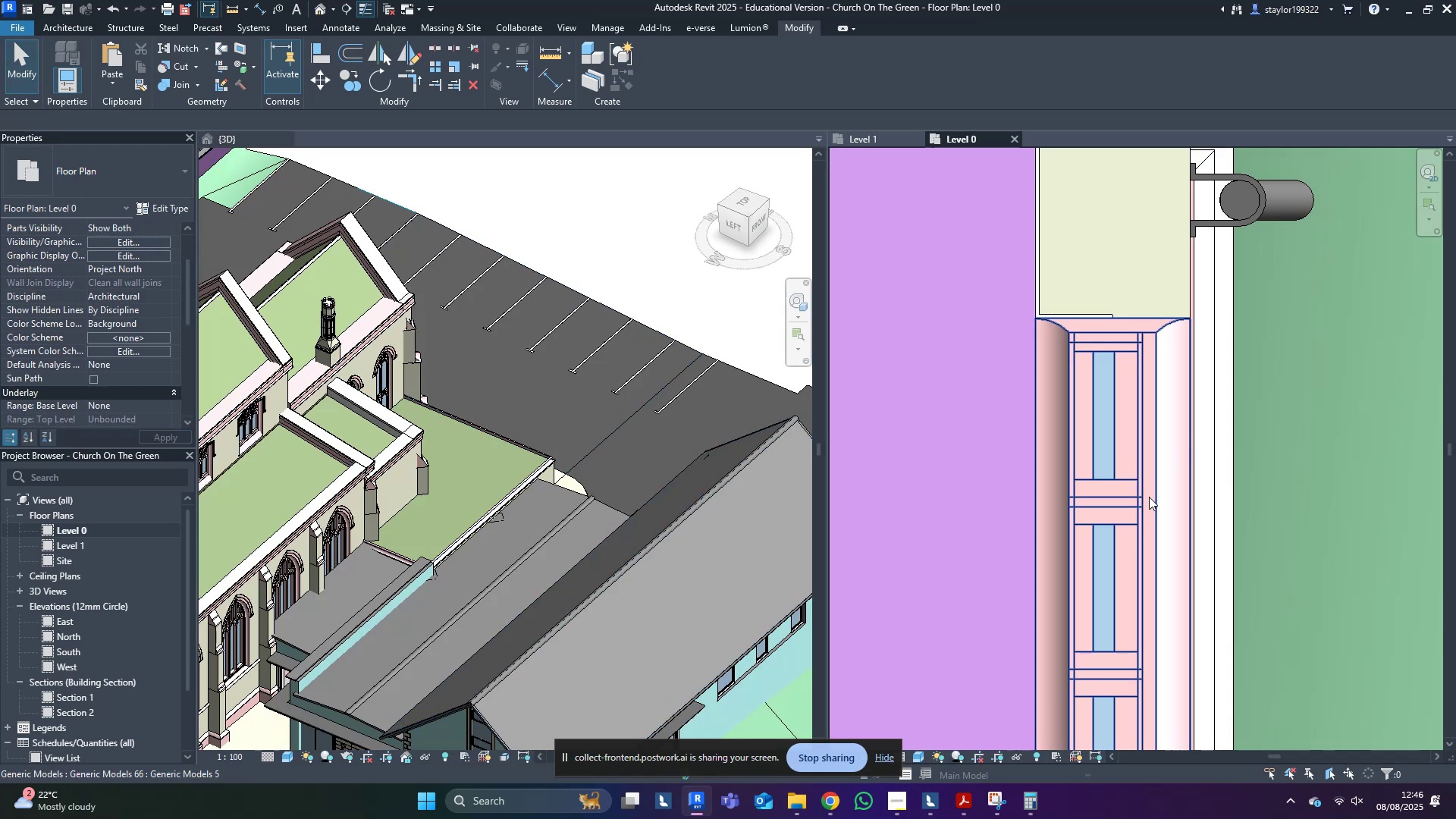 
scroll: coordinate [1144, 472], scroll_direction: down, amount: 15.0
 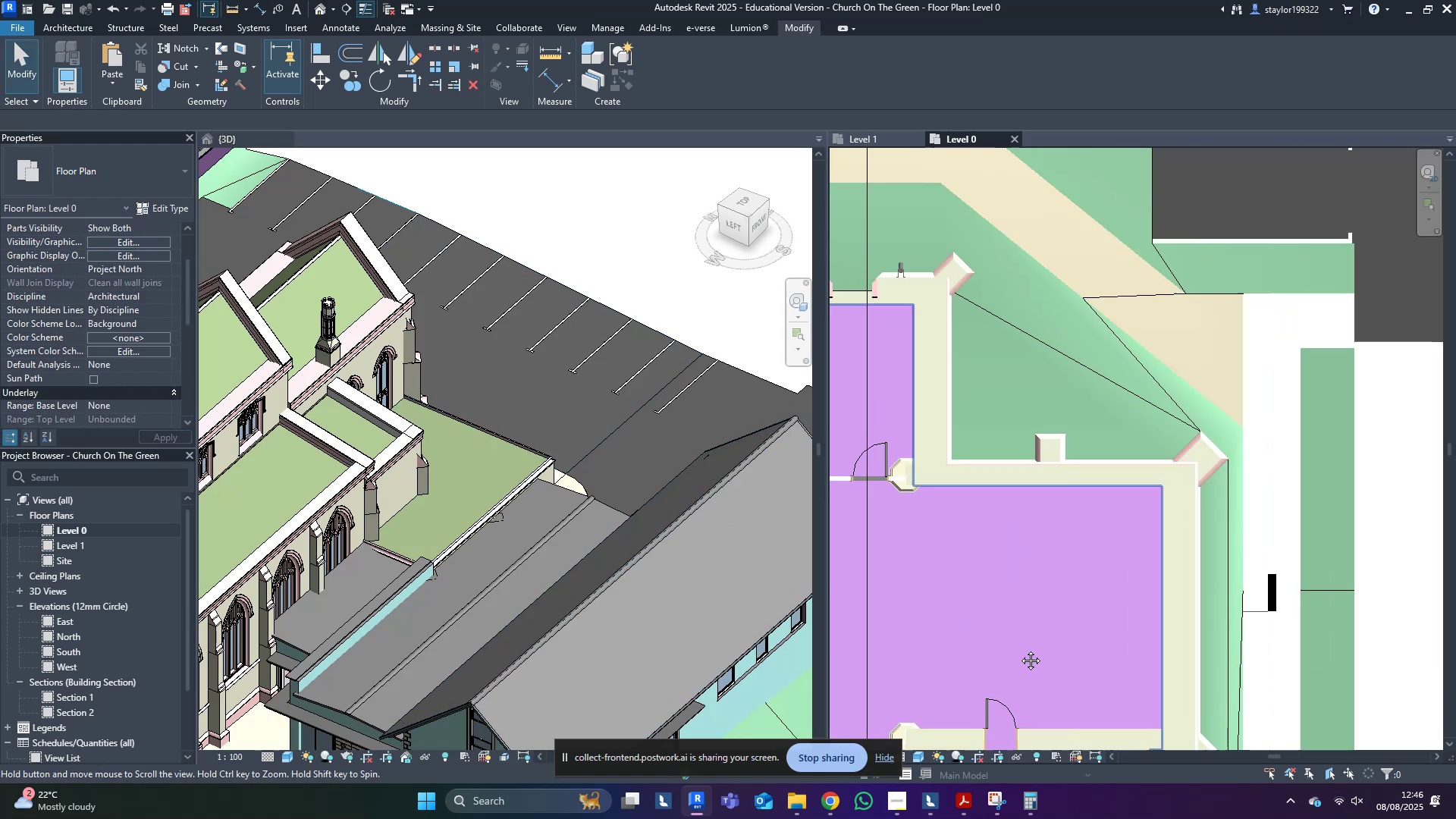 
type(wfsdwfsdwfsd)
 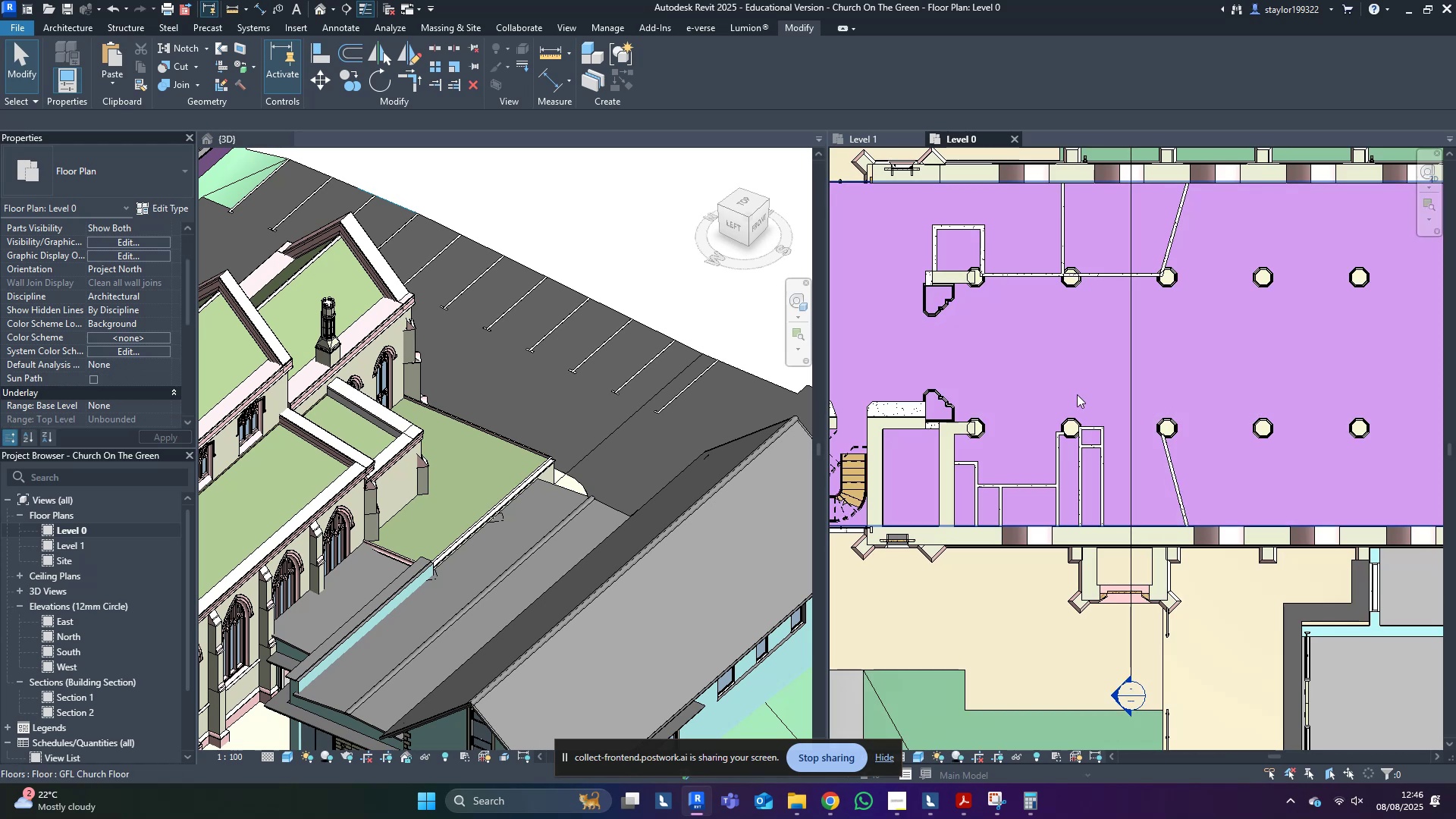 
scroll: coordinate [1022, 516], scroll_direction: down, amount: 4.0
 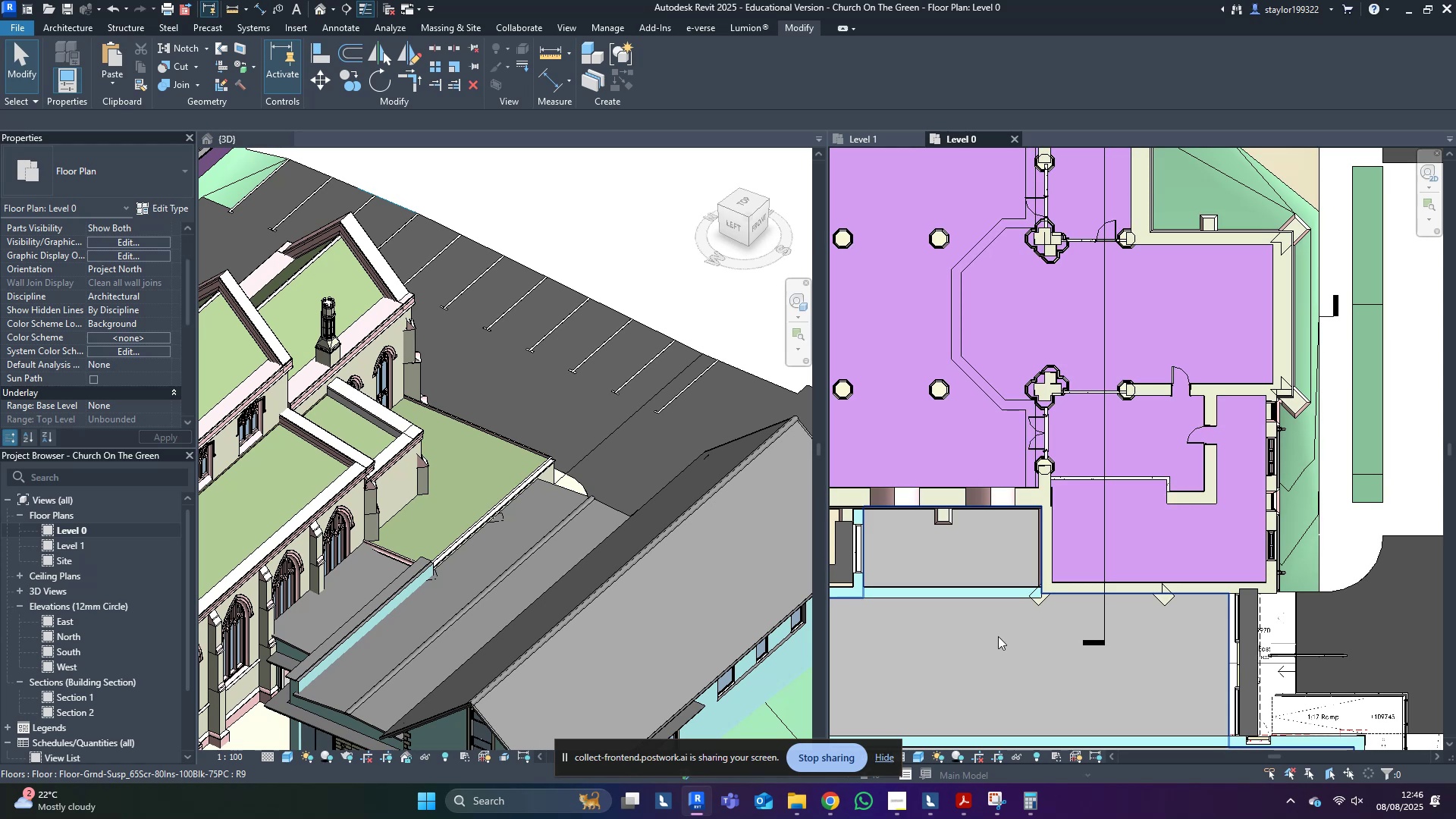 
scroll: coordinate [1087, 620], scroll_direction: none, amount: 0.0
 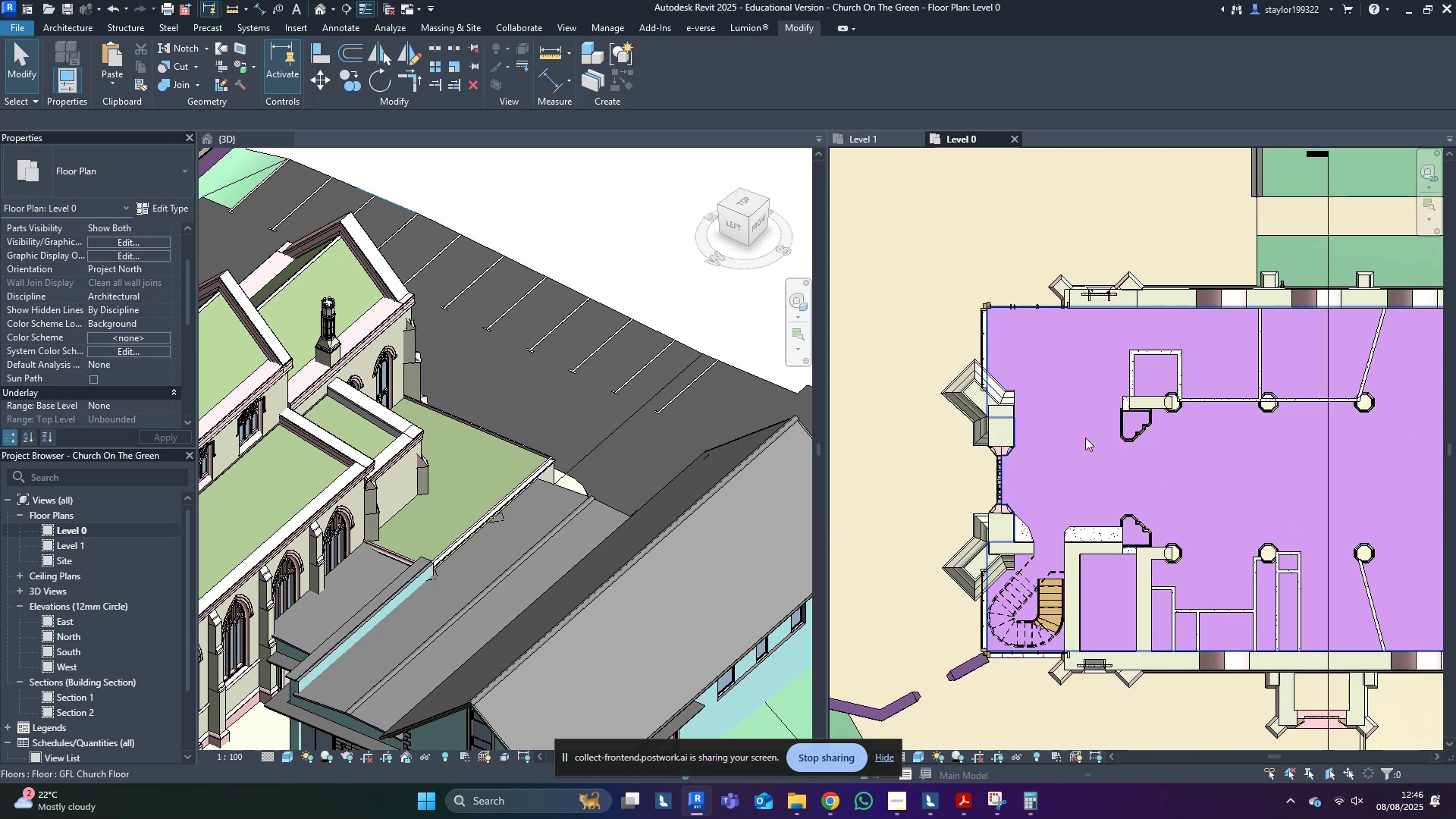 
scroll: coordinate [1005, 630], scroll_direction: up, amount: 4.0
 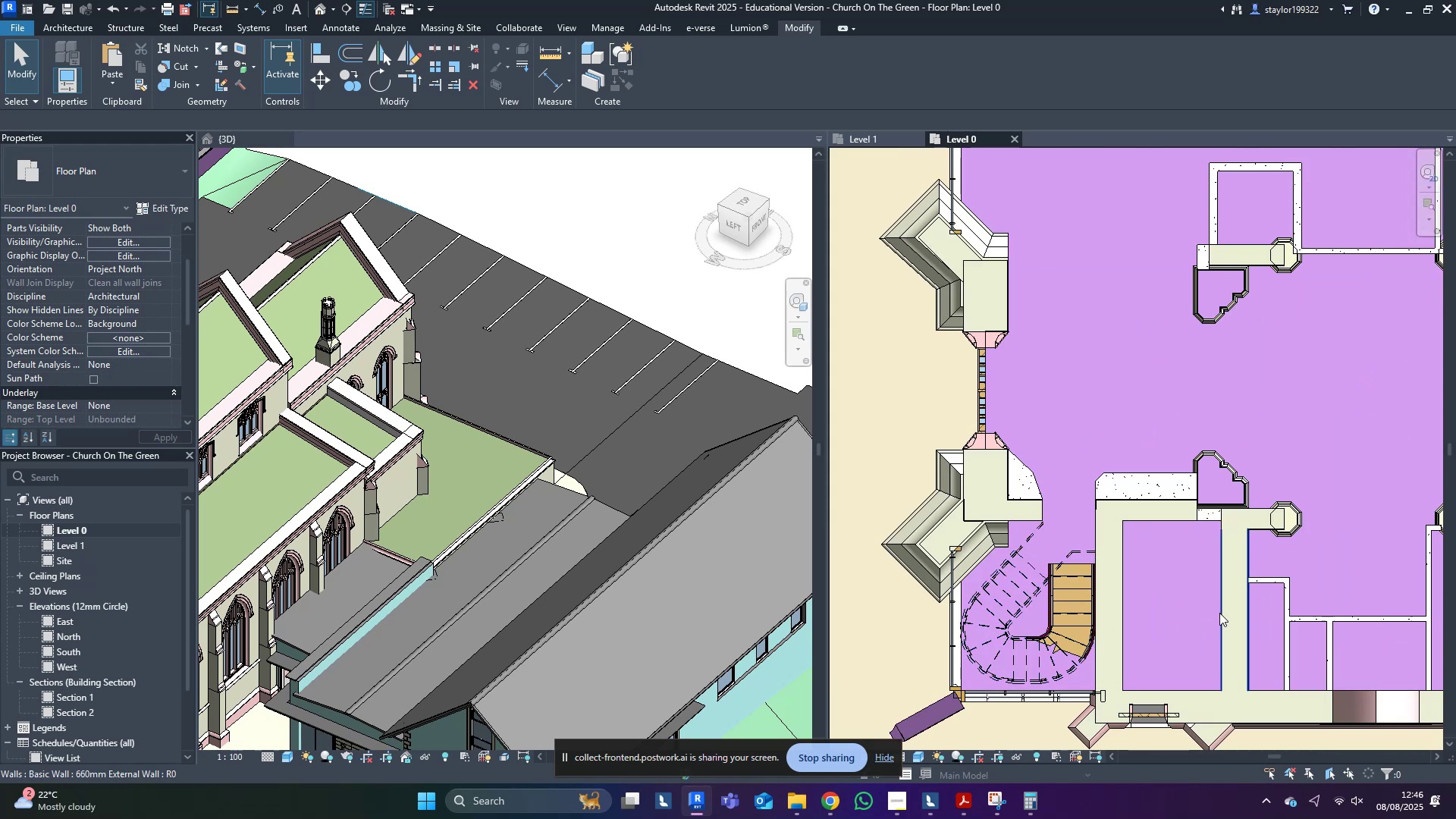 
type(wfsdwfsd)
 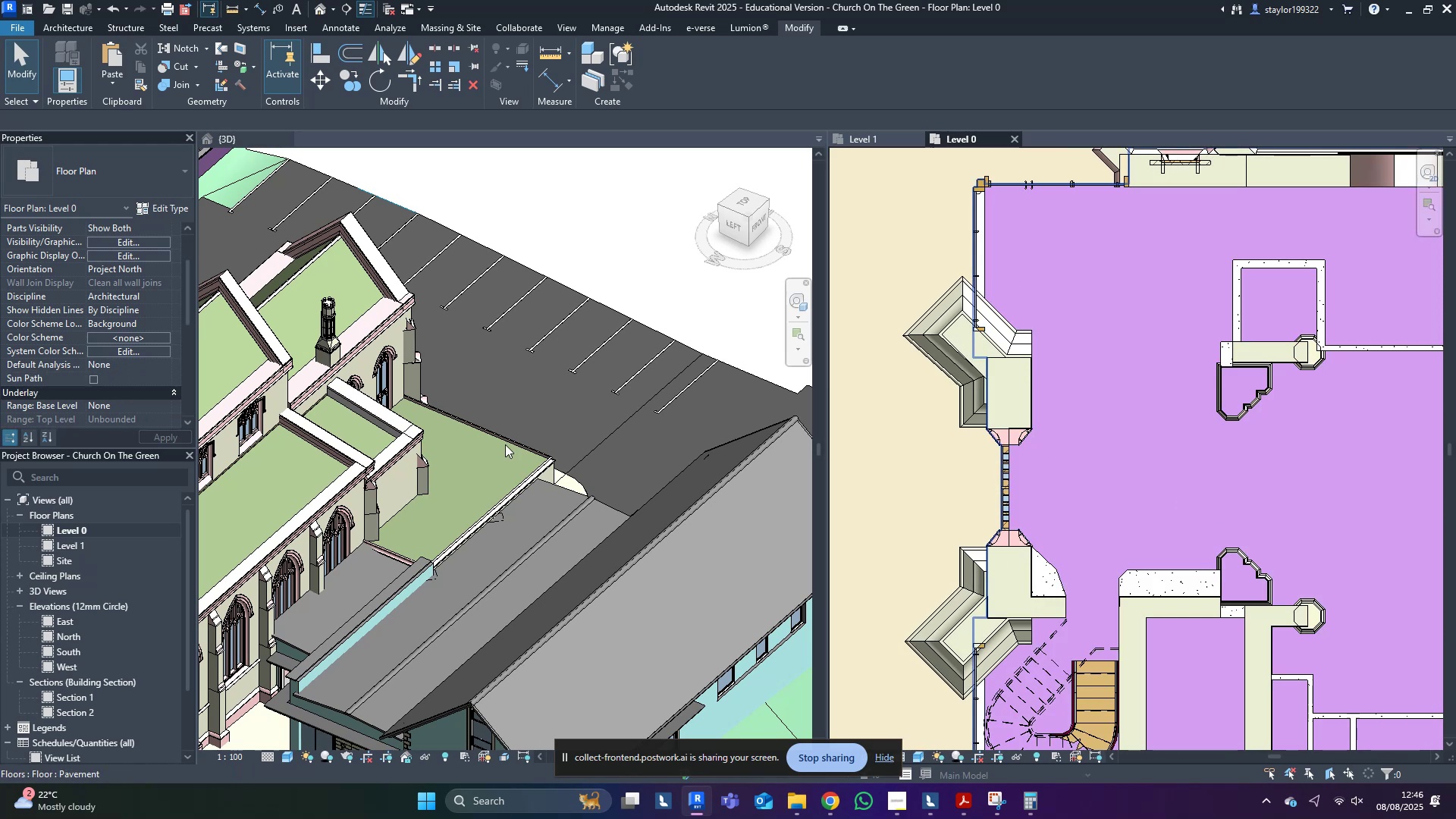 
middle_click([409, 444])
 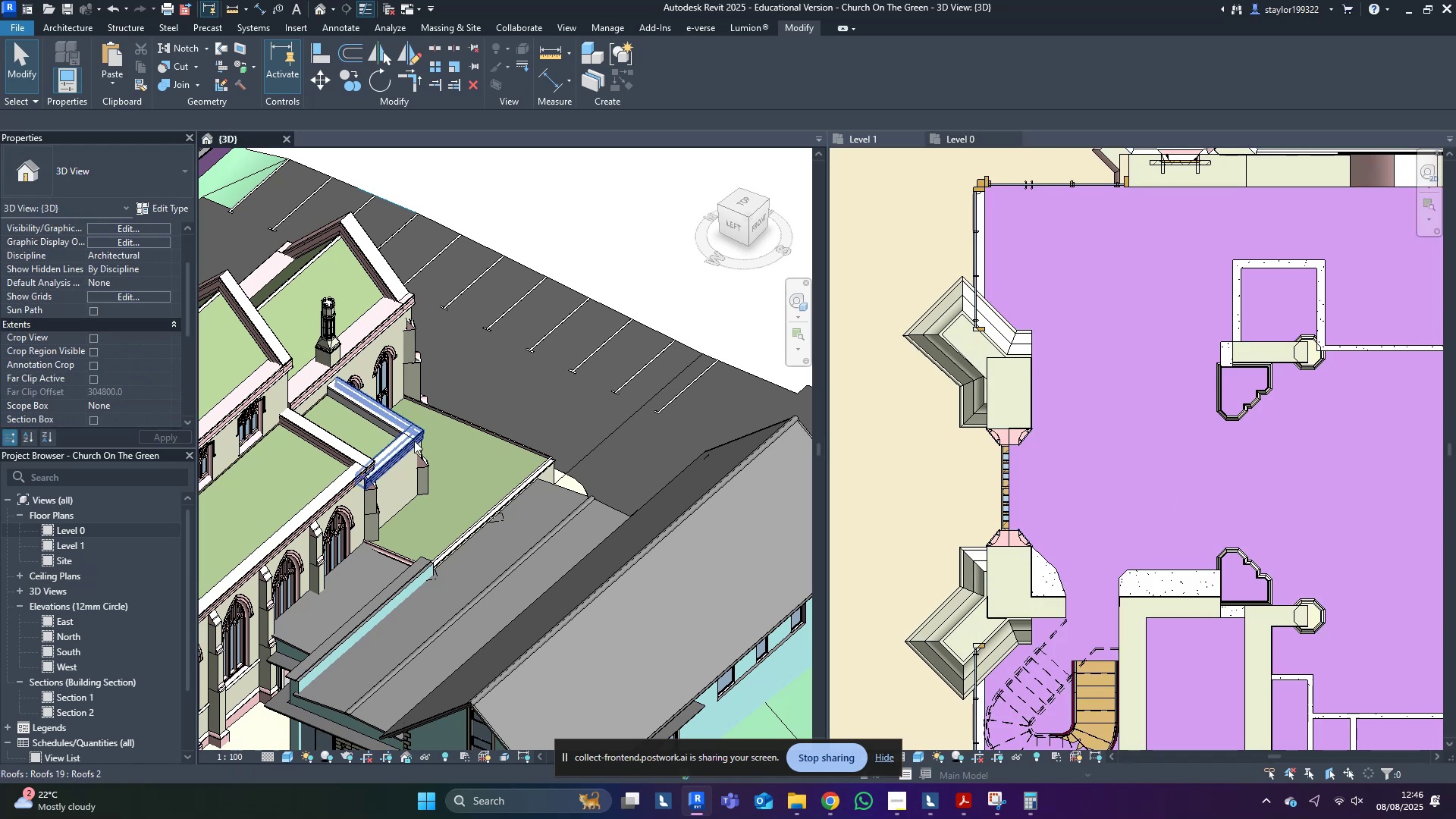 
scroll: coordinate [460, 435], scroll_direction: down, amount: 3.0
 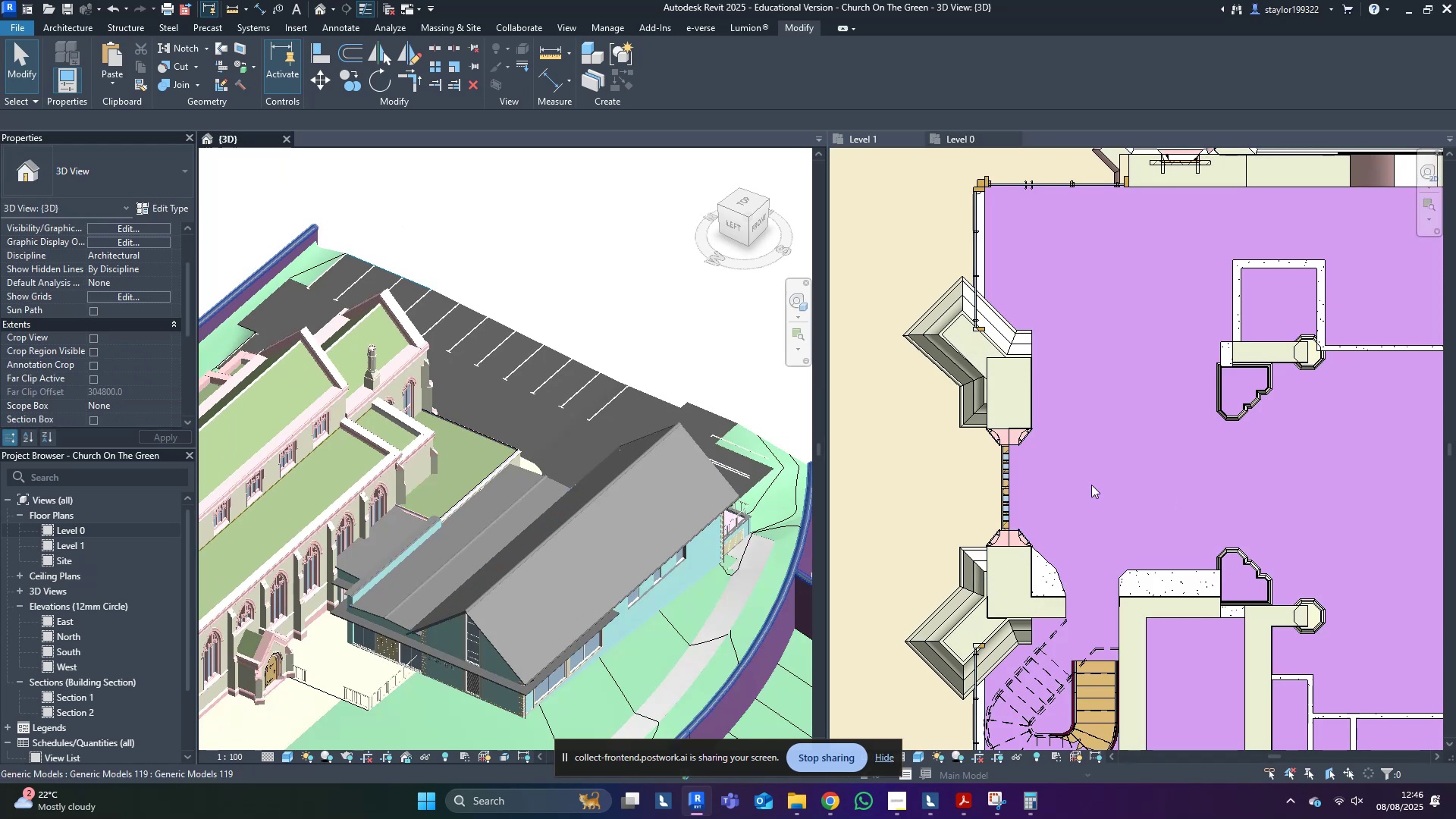 
middle_click([1115, 486])
 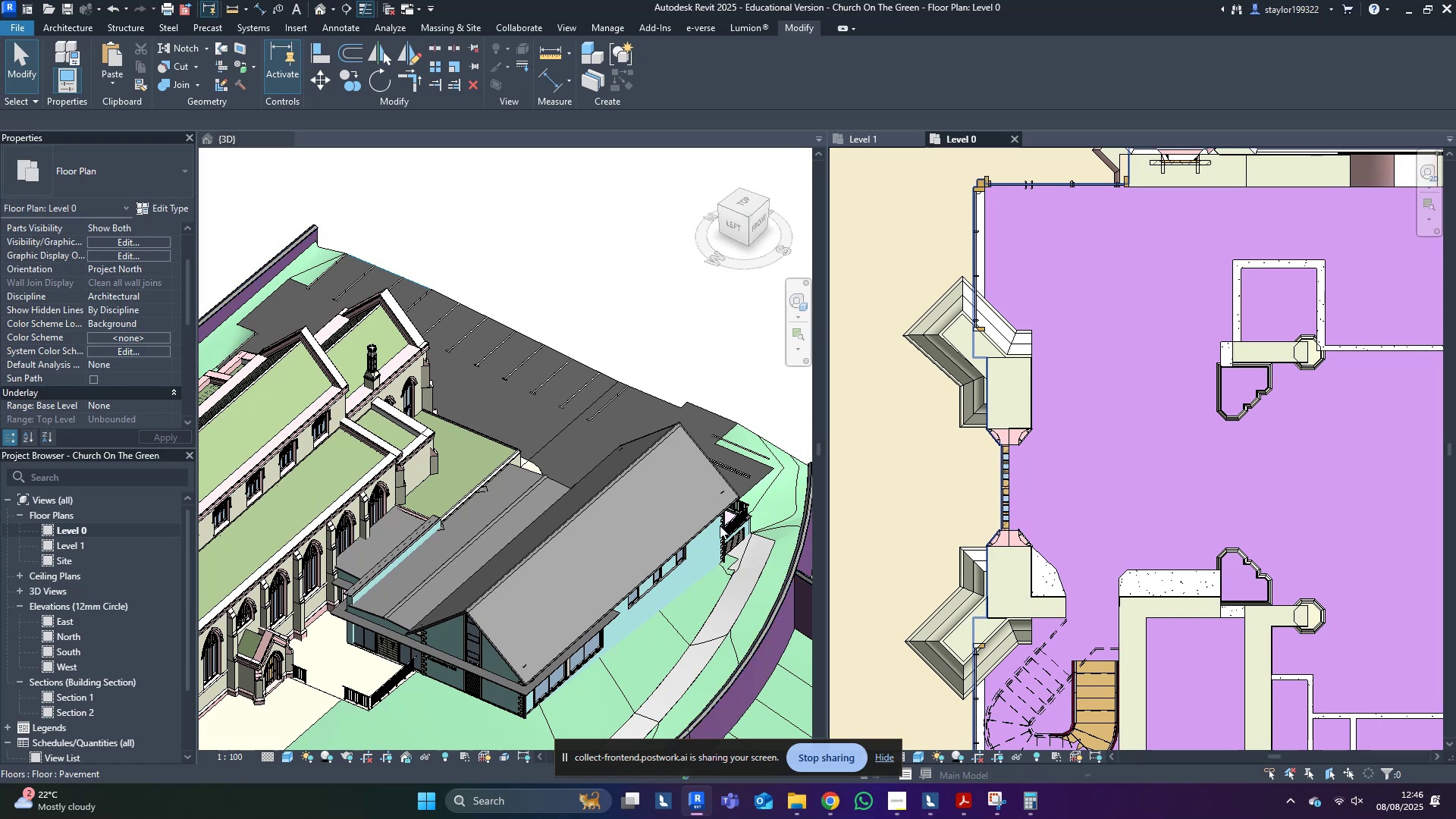 
scroll: coordinate [567, 497], scroll_direction: down, amount: 3.0
 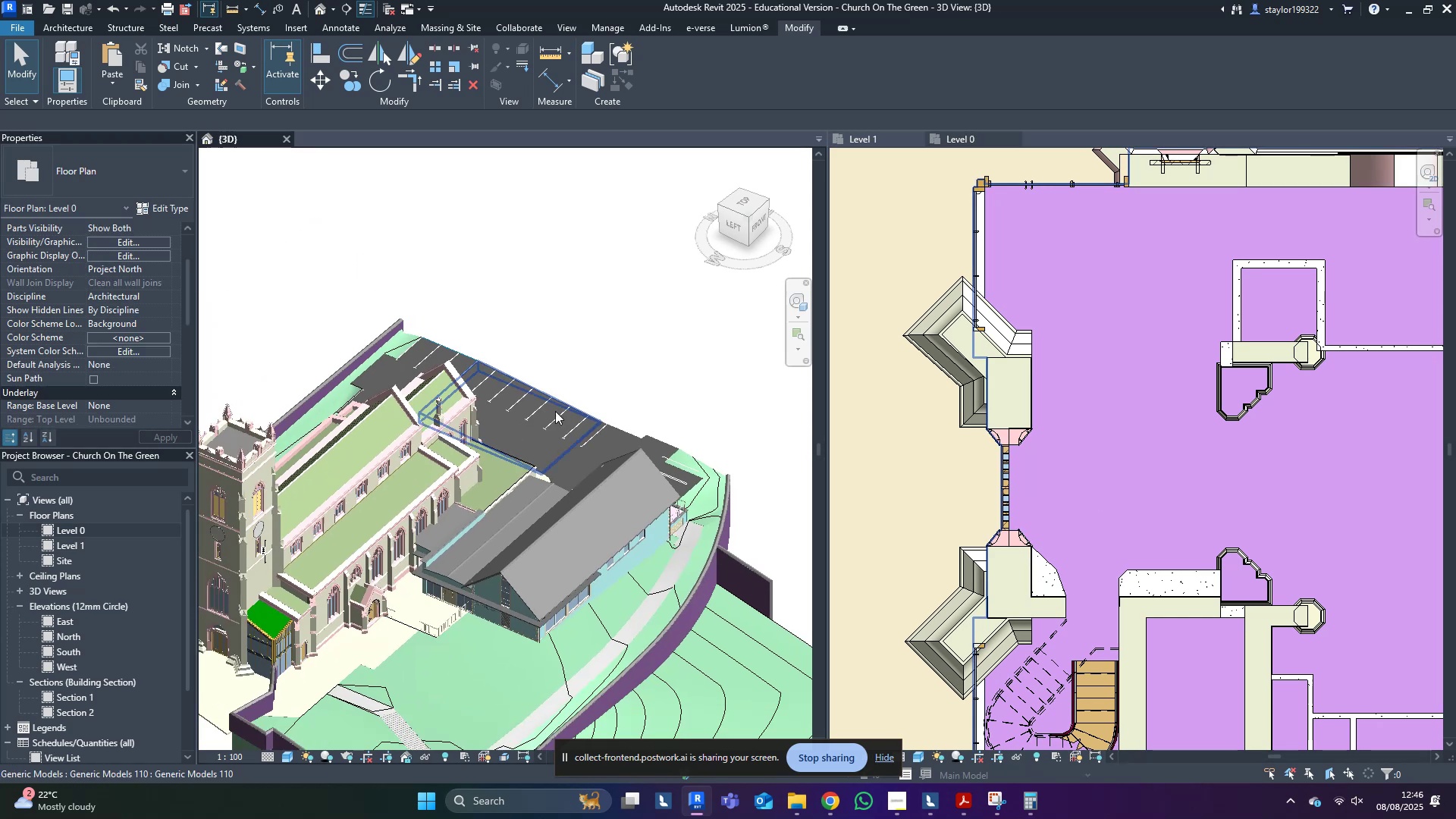 
key(Shift+ShiftLeft)
 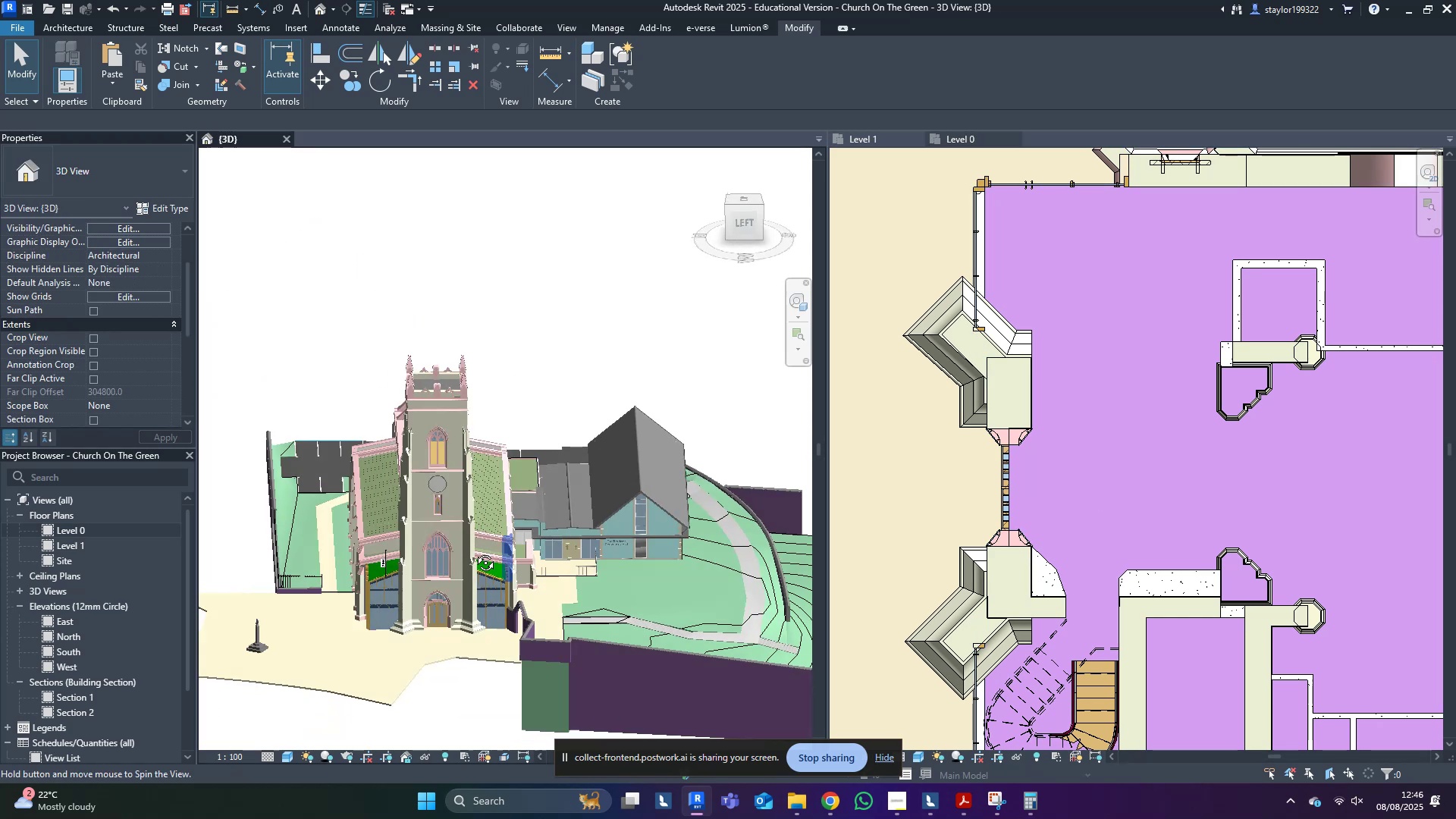 
scroll: coordinate [645, 539], scroll_direction: up, amount: 9.0
 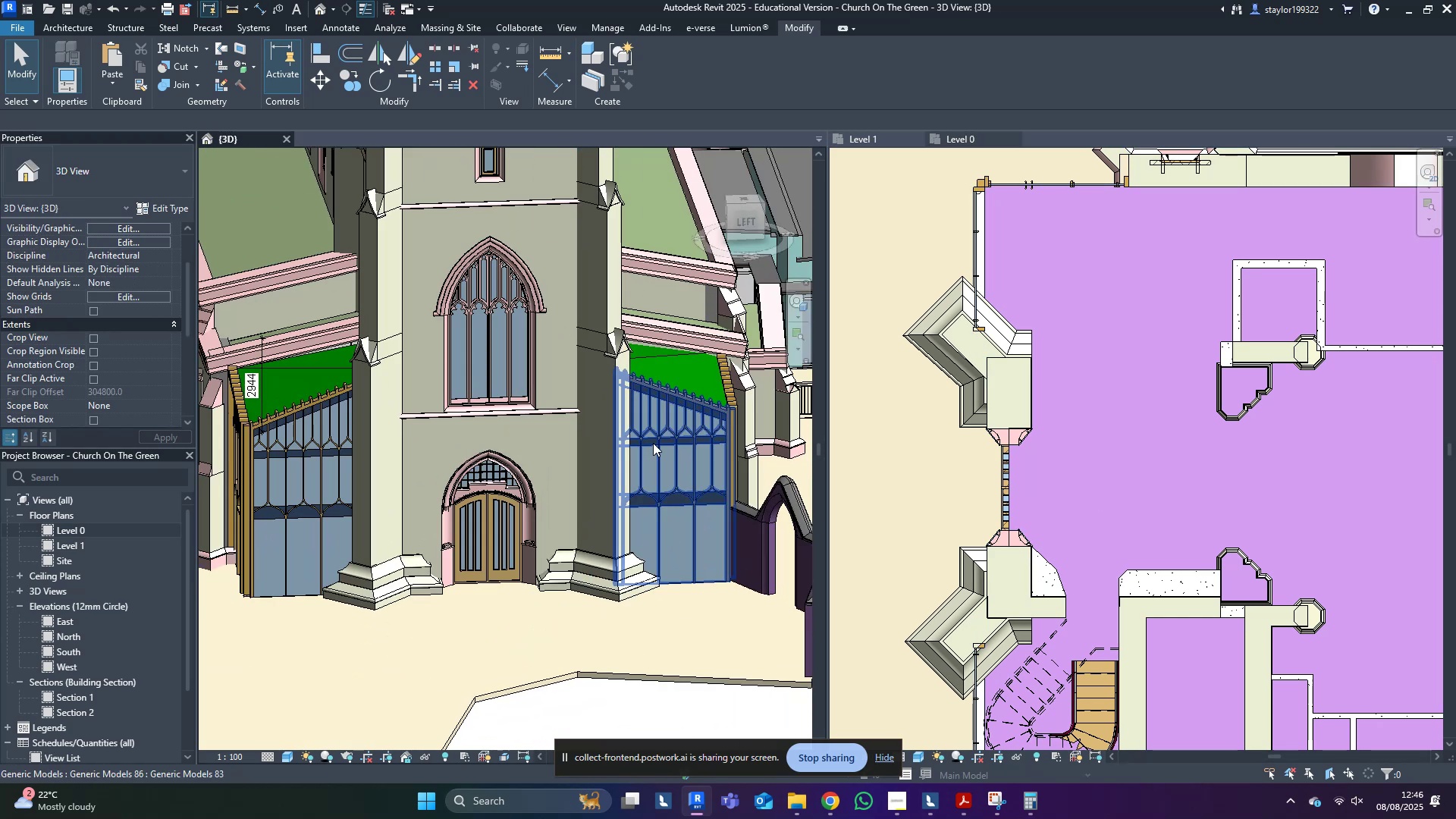 
left_click([653, 443])
 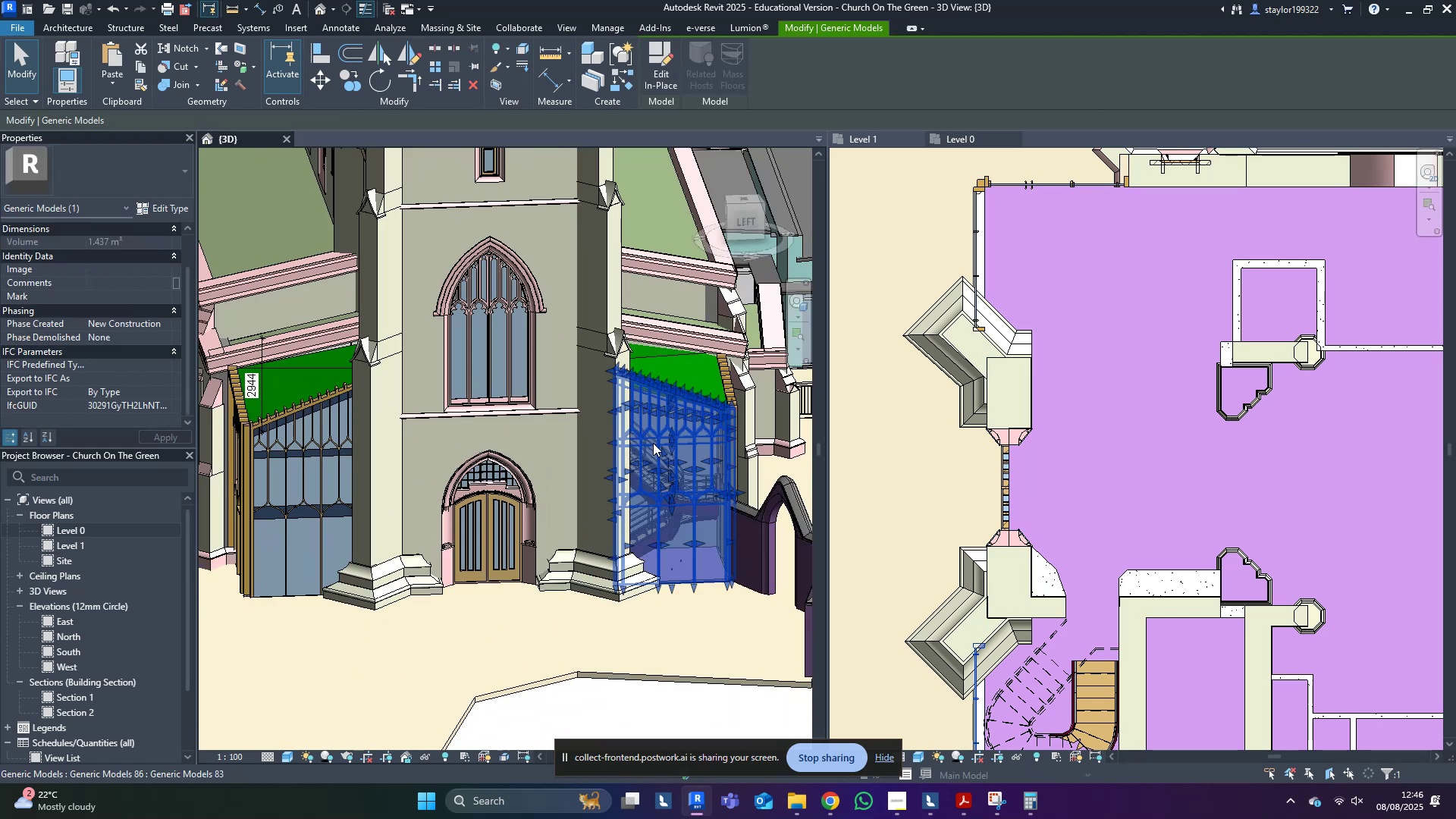 
type(wf)
 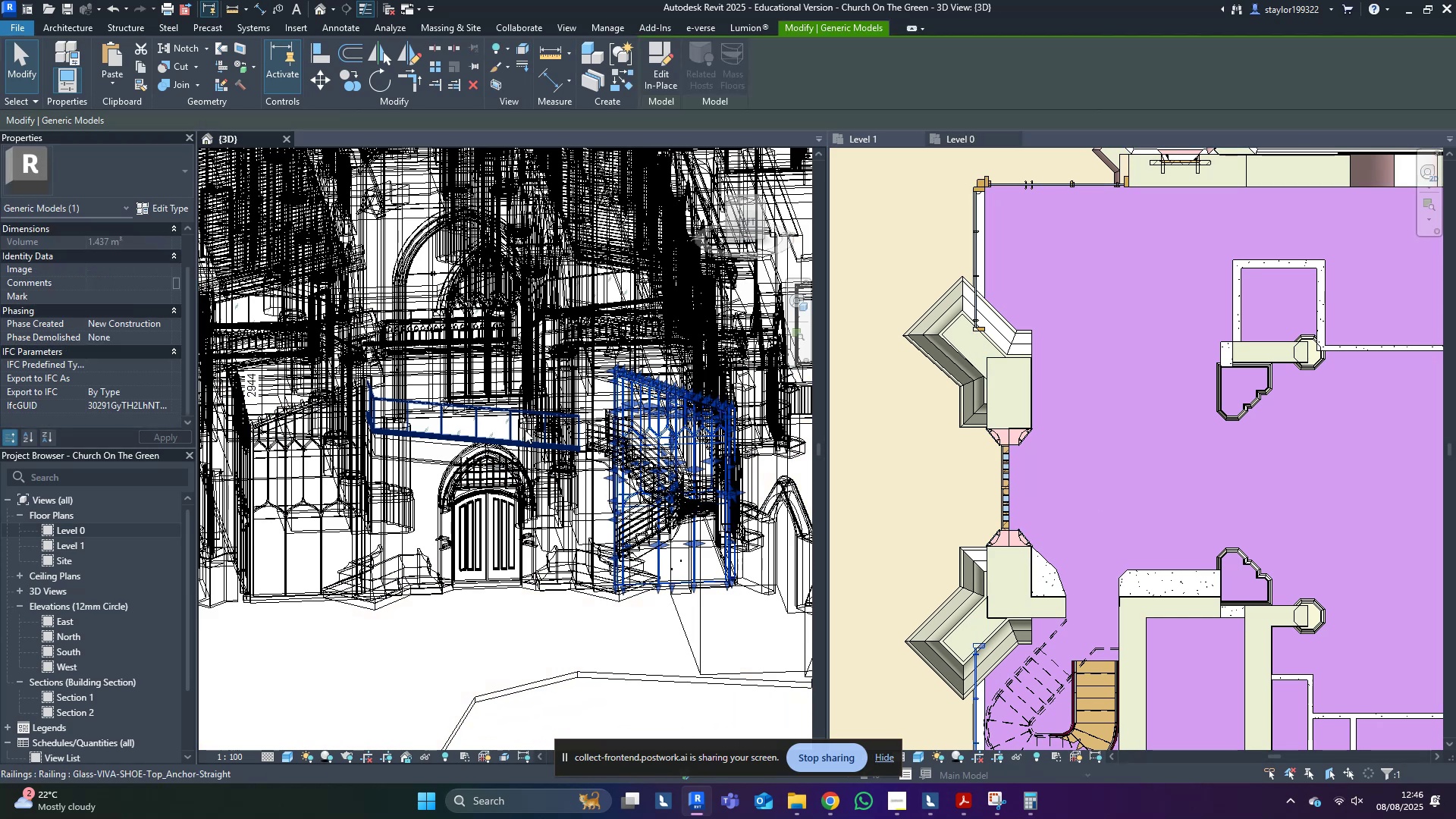 
hold_key(key=ShiftLeft, duration=0.45)
 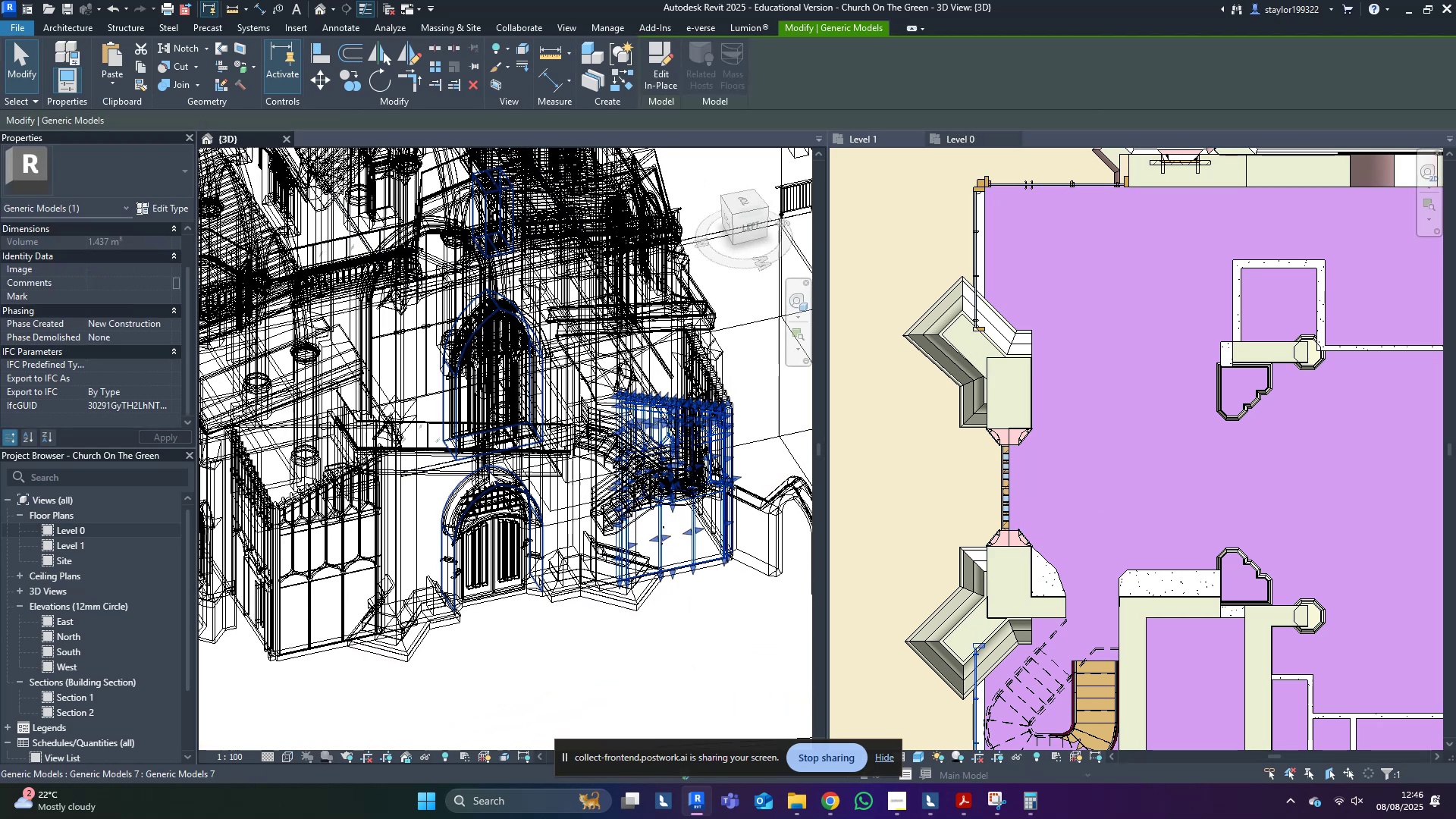 
scroll: coordinate [463, 453], scroll_direction: up, amount: 5.0
 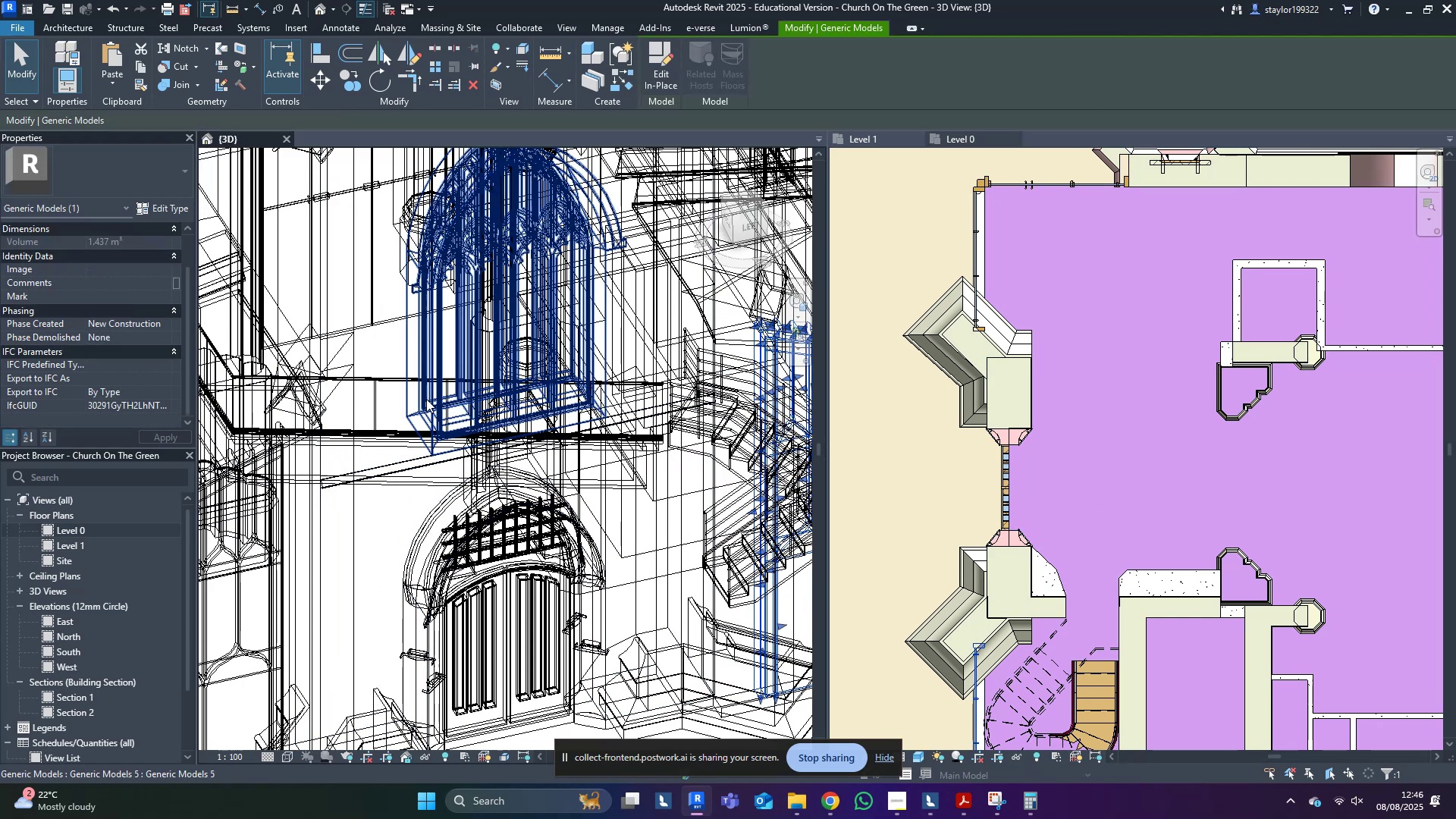 
hold_key(key=ControlLeft, duration=1.52)
left_click([381, 378])
 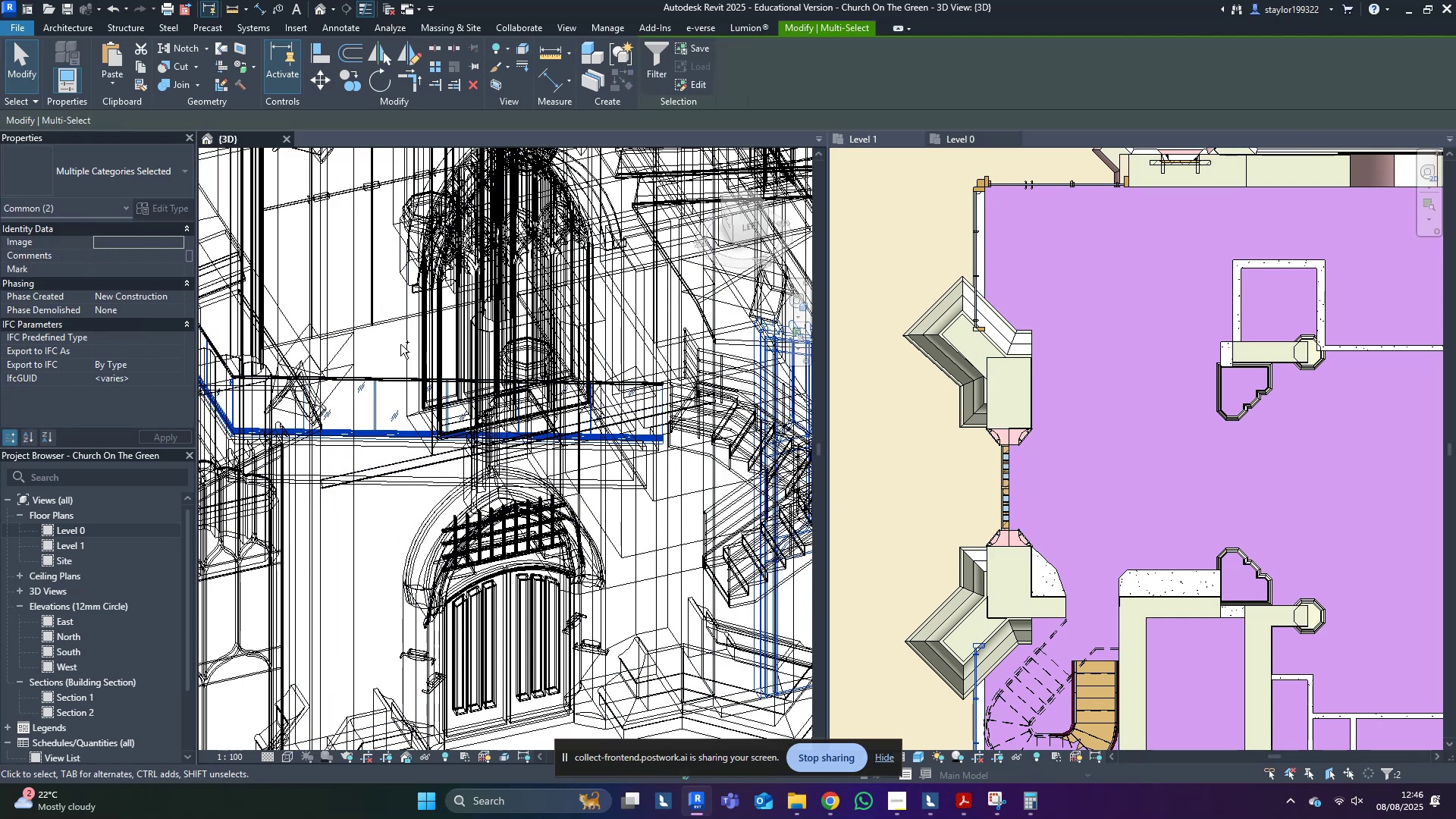 
left_click([400, 344])
 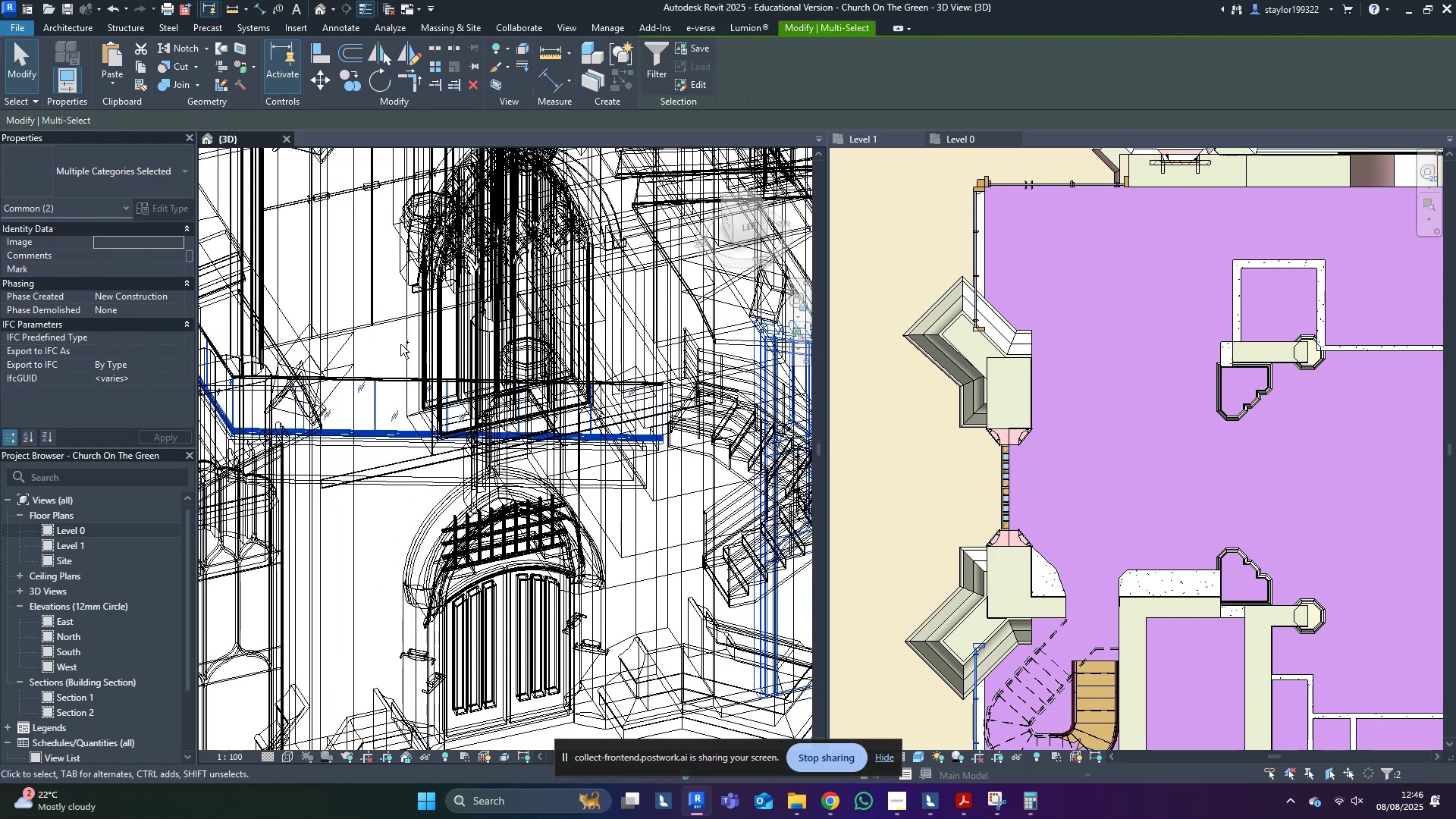 
hold_key(key=ControlLeft, duration=1.53)
 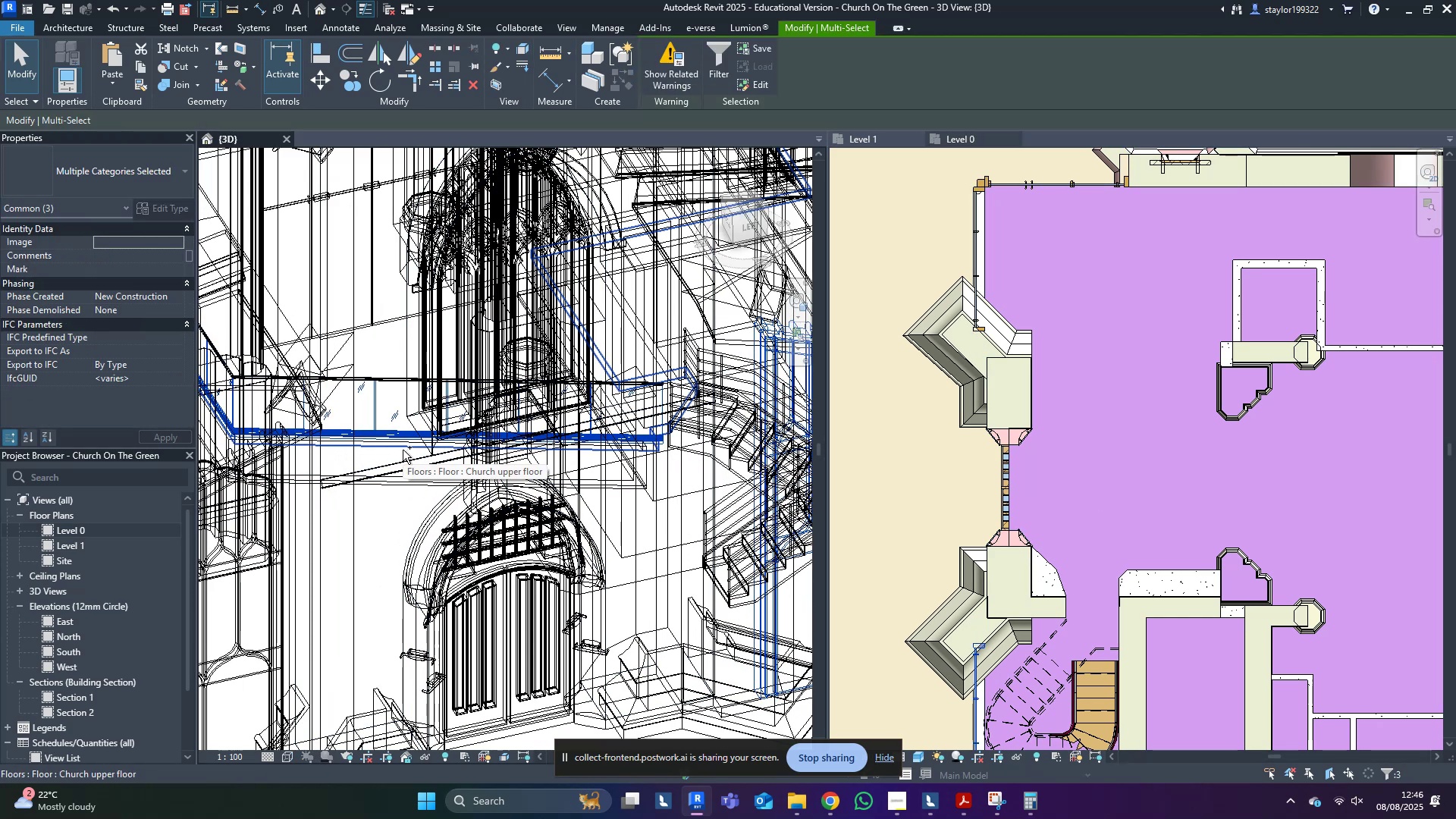 
hold_key(key=ControlLeft, duration=0.67)
left_click([403, 450])
 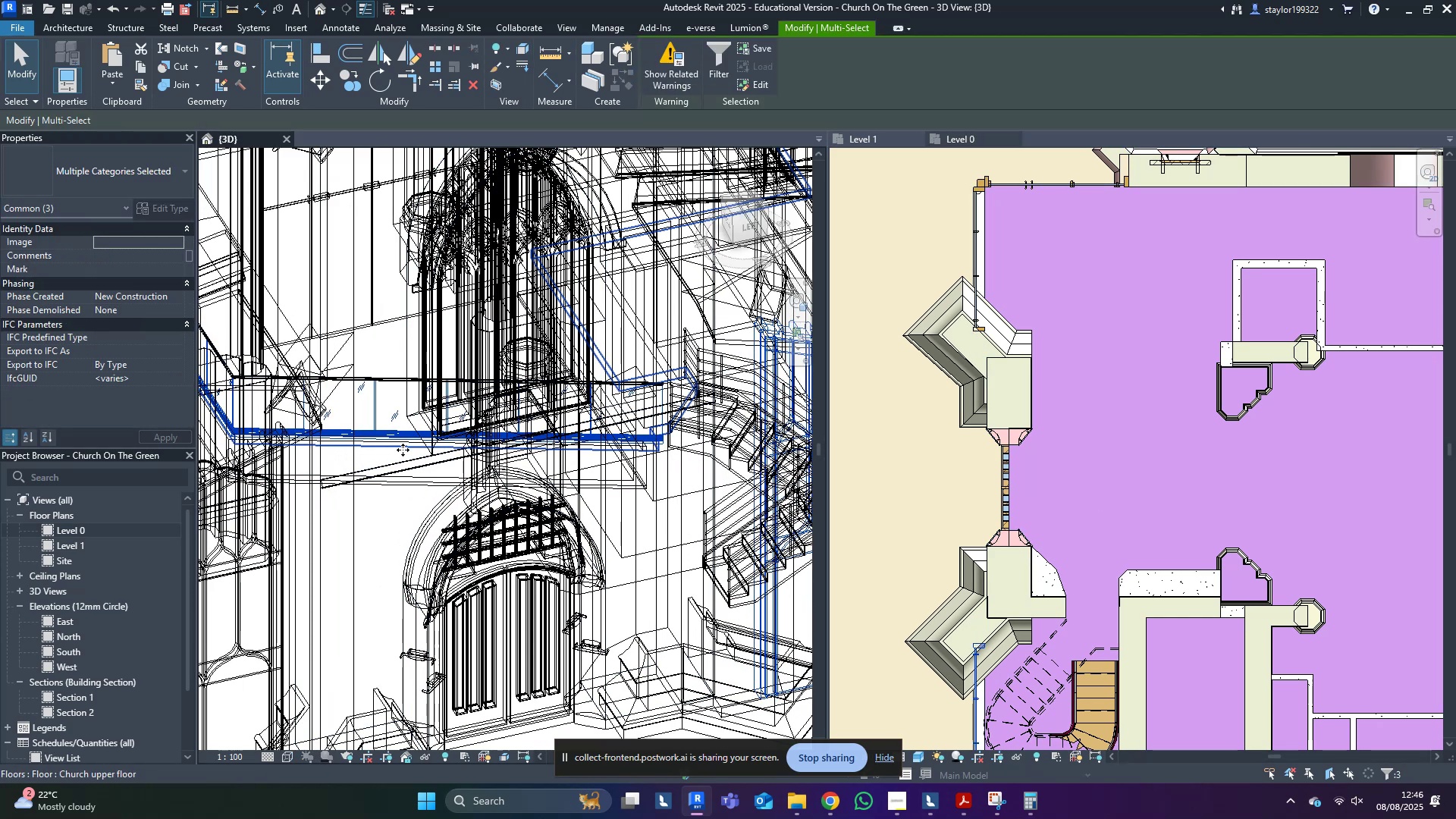 
type(sdhi)
key(Escape)
 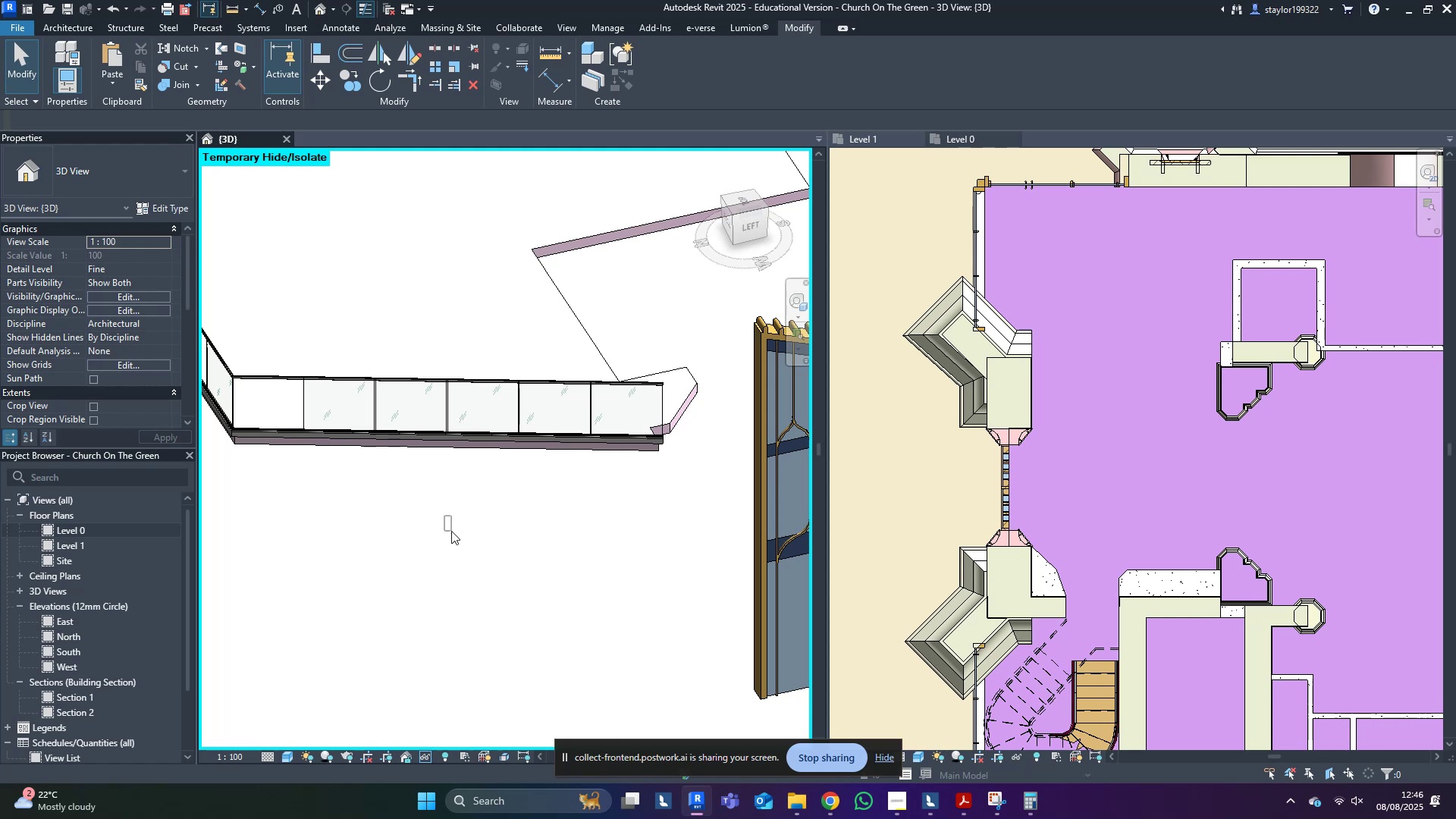 
scroll: coordinate [452, 576], scroll_direction: down, amount: 4.0
 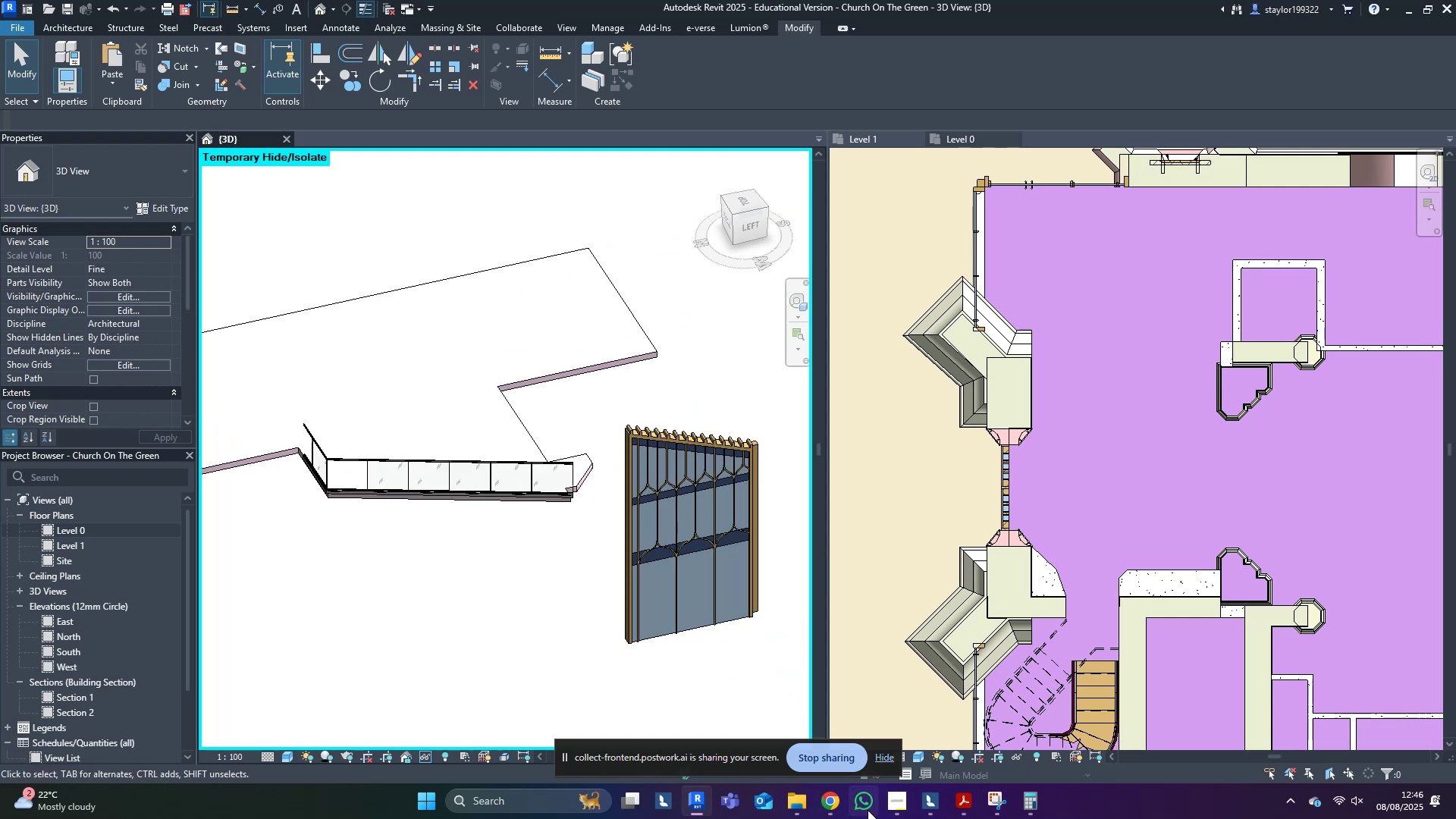 
left_click([964, 799])
 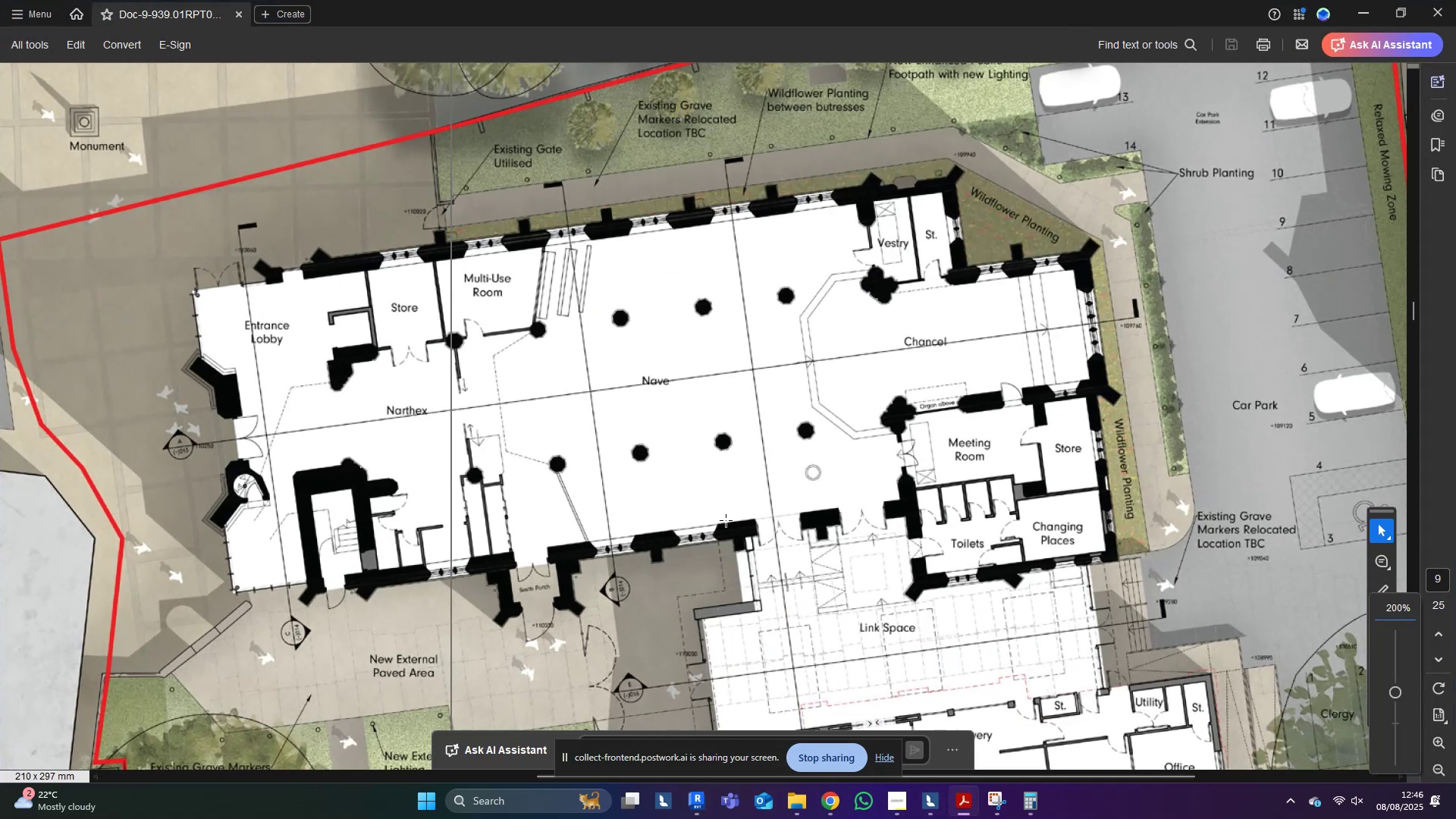 
middle_click([616, 504])
 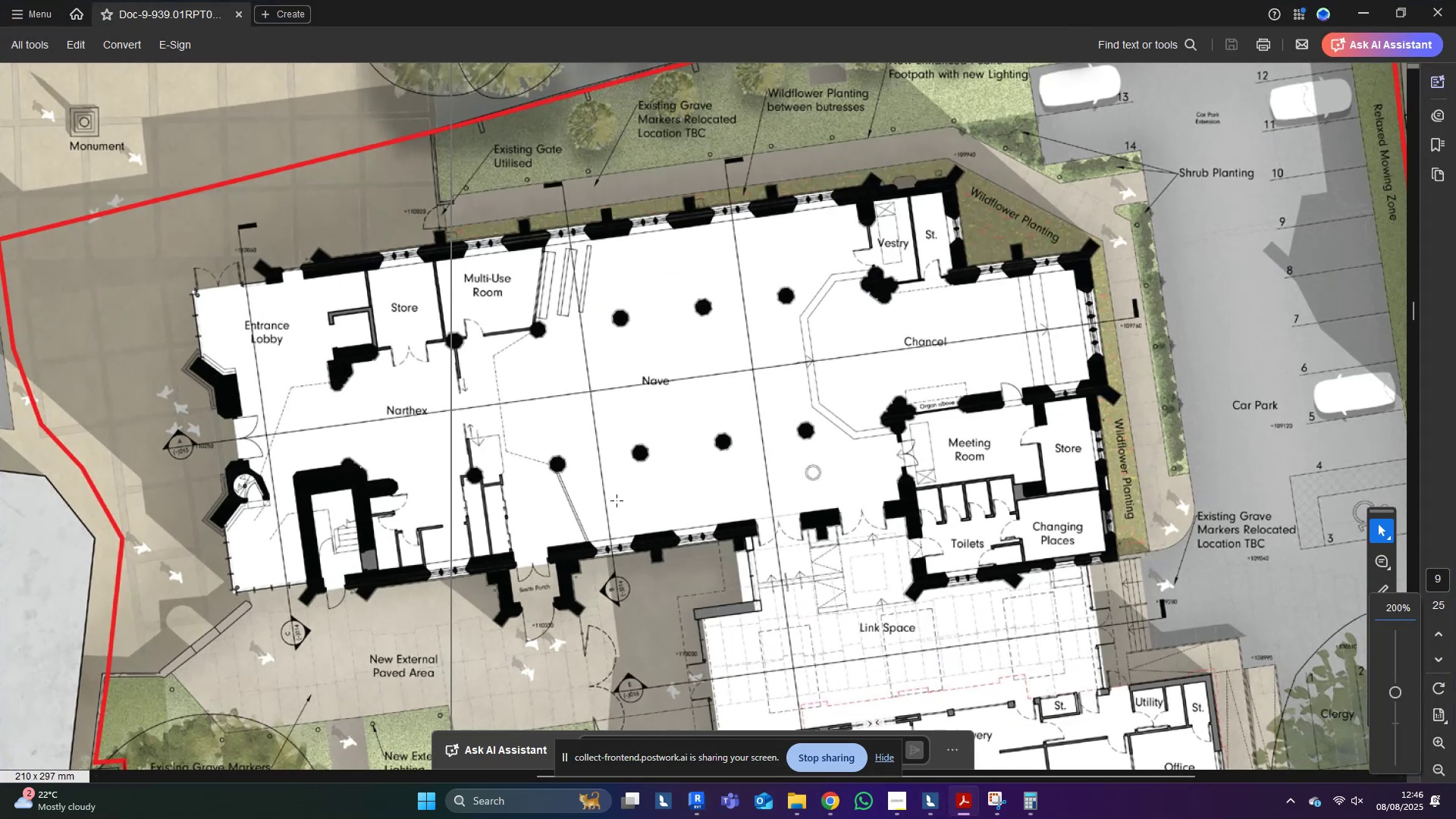 
hold_key(key=ControlLeft, duration=0.71)
scroll: coordinate [679, 473], scroll_direction: down, amount: 11.0
 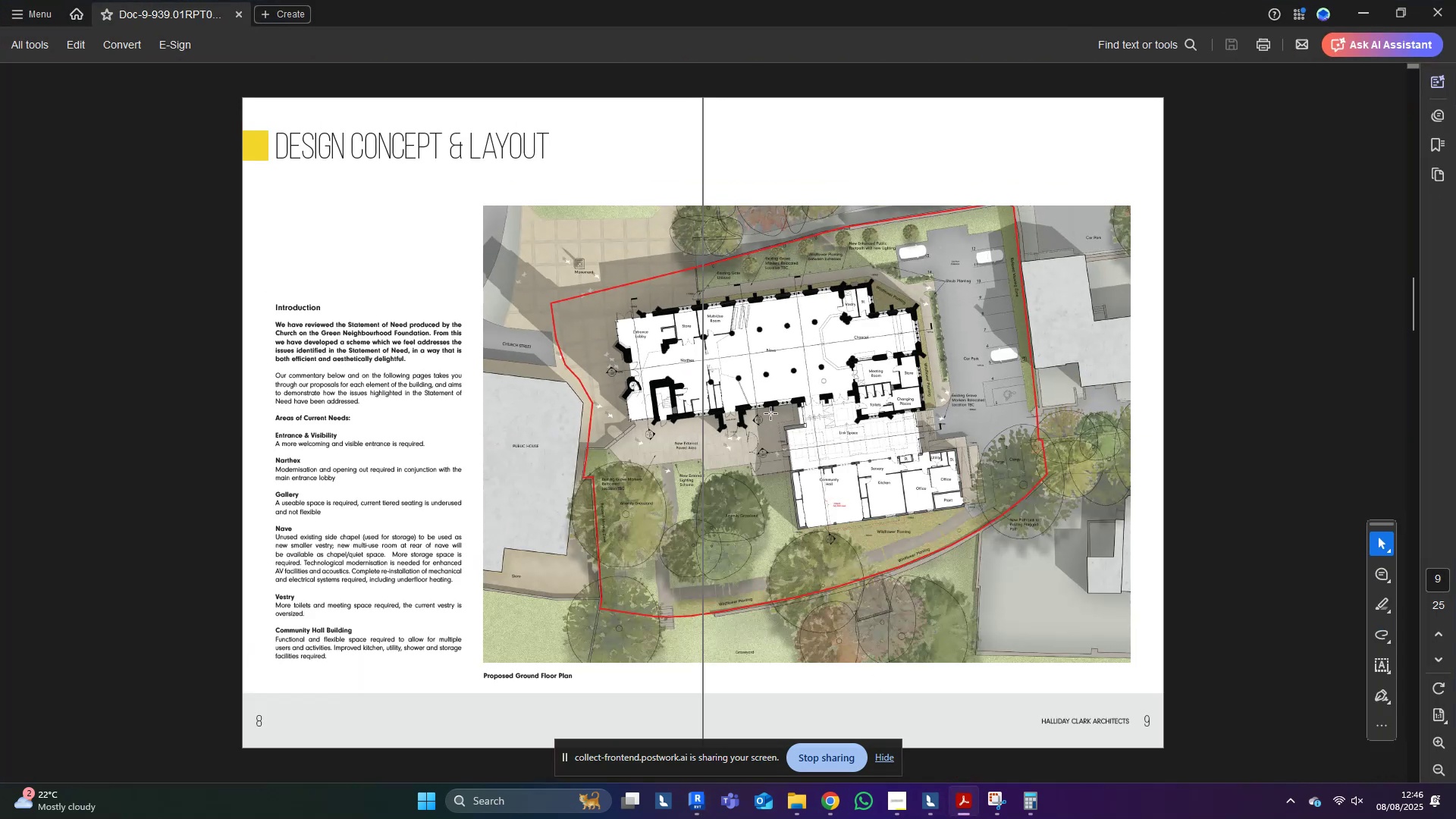 
scroll: coordinate [772, 414], scroll_direction: none, amount: 0.0
 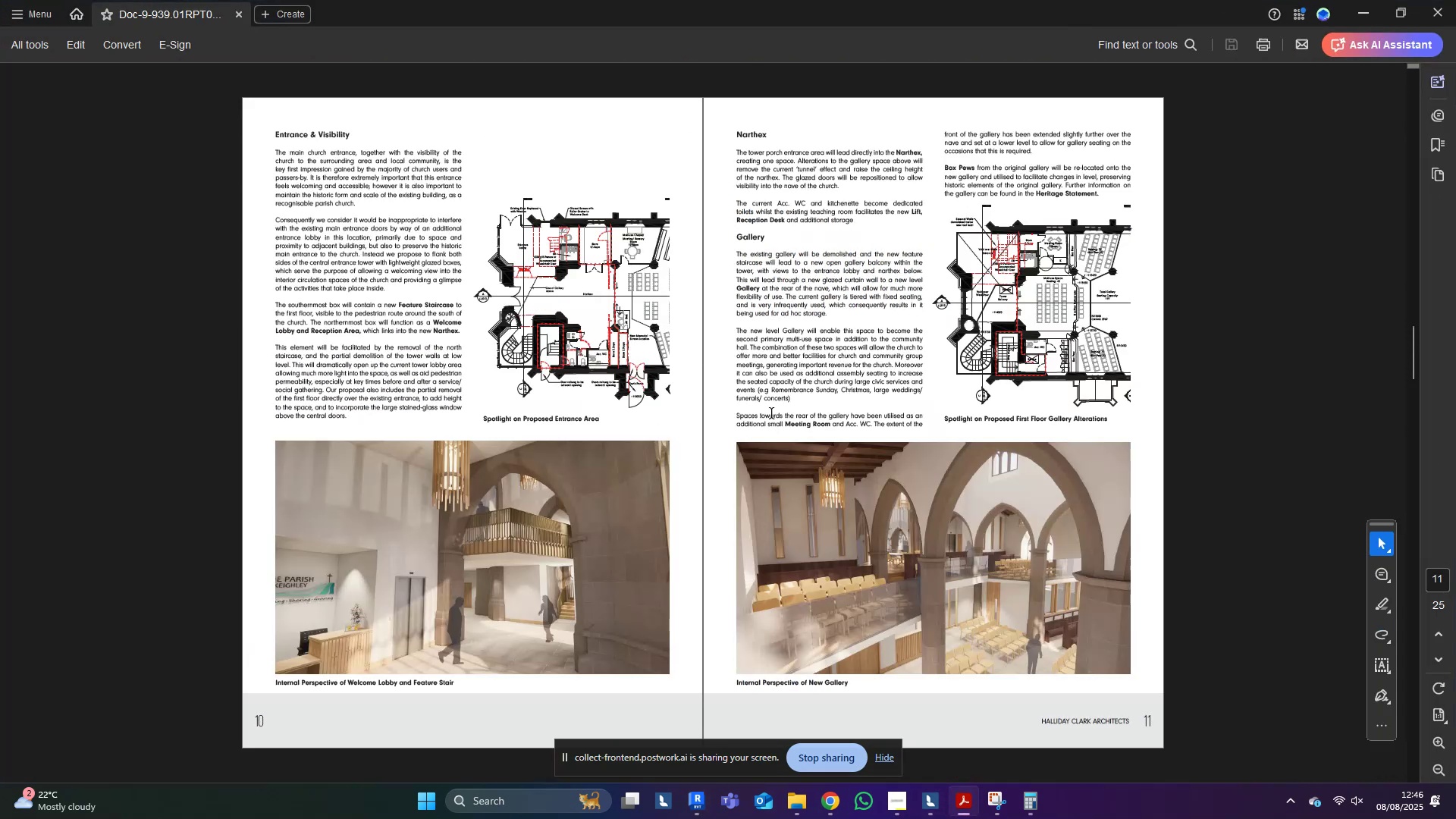 
hold_key(key=ControlLeft, duration=0.81)
scroll: coordinate [334, 607], scroll_direction: up, amount: 8.0
 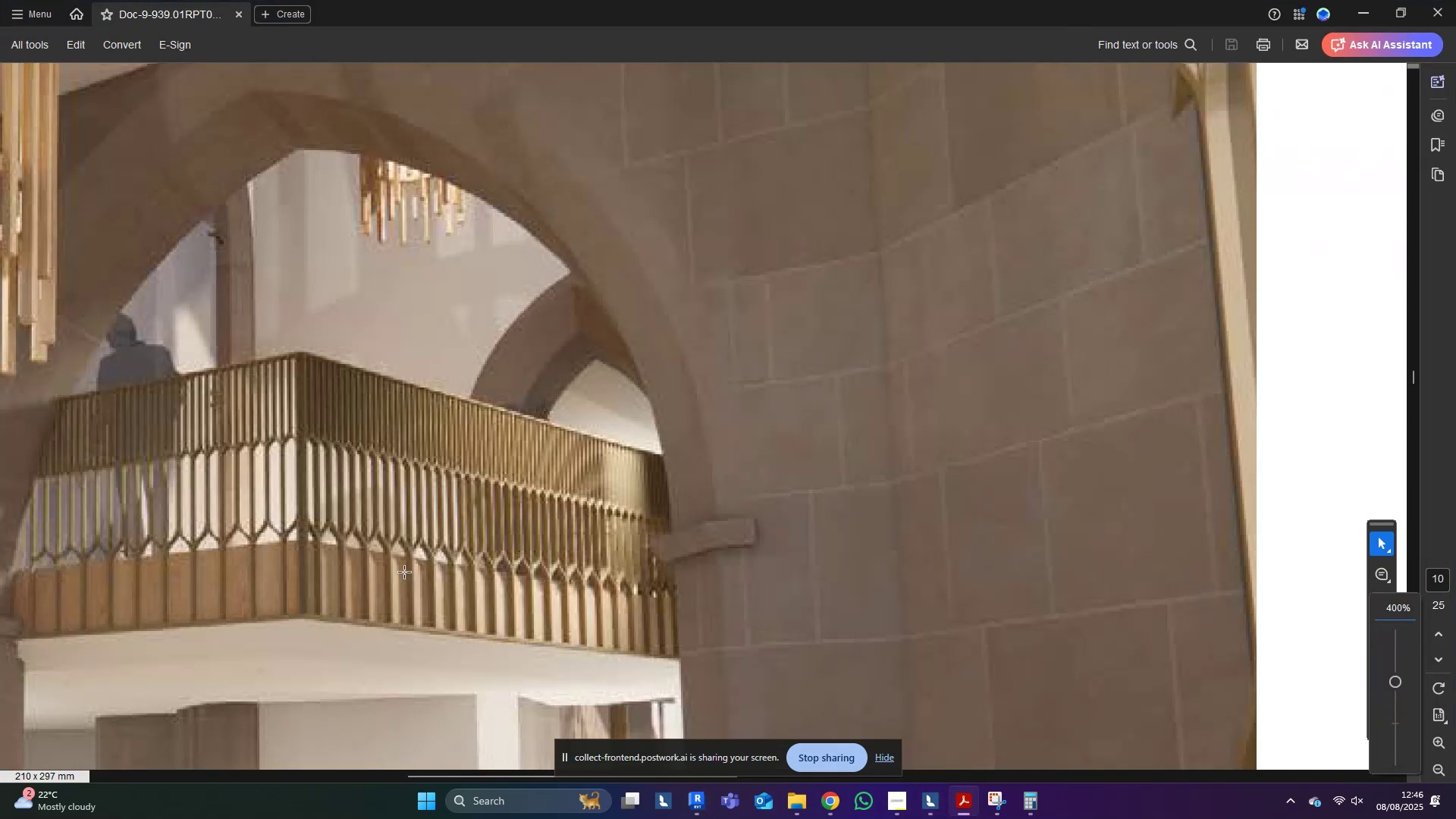 
hold_key(key=ControlLeft, duration=0.69)
scroll: coordinate [760, 491], scroll_direction: down, amount: 2.0
 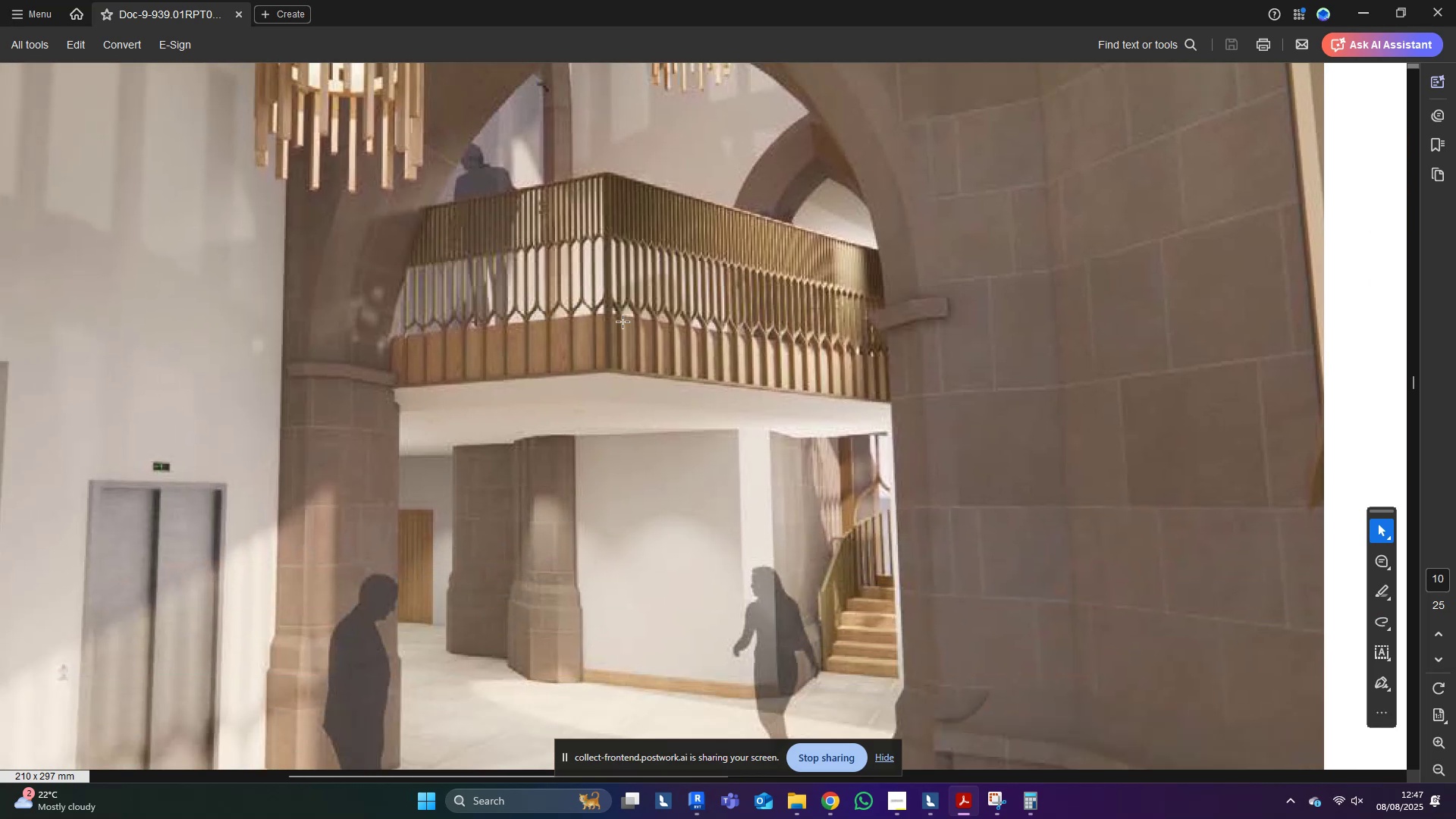 
scroll: coordinate [617, 343], scroll_direction: up, amount: 1.0
 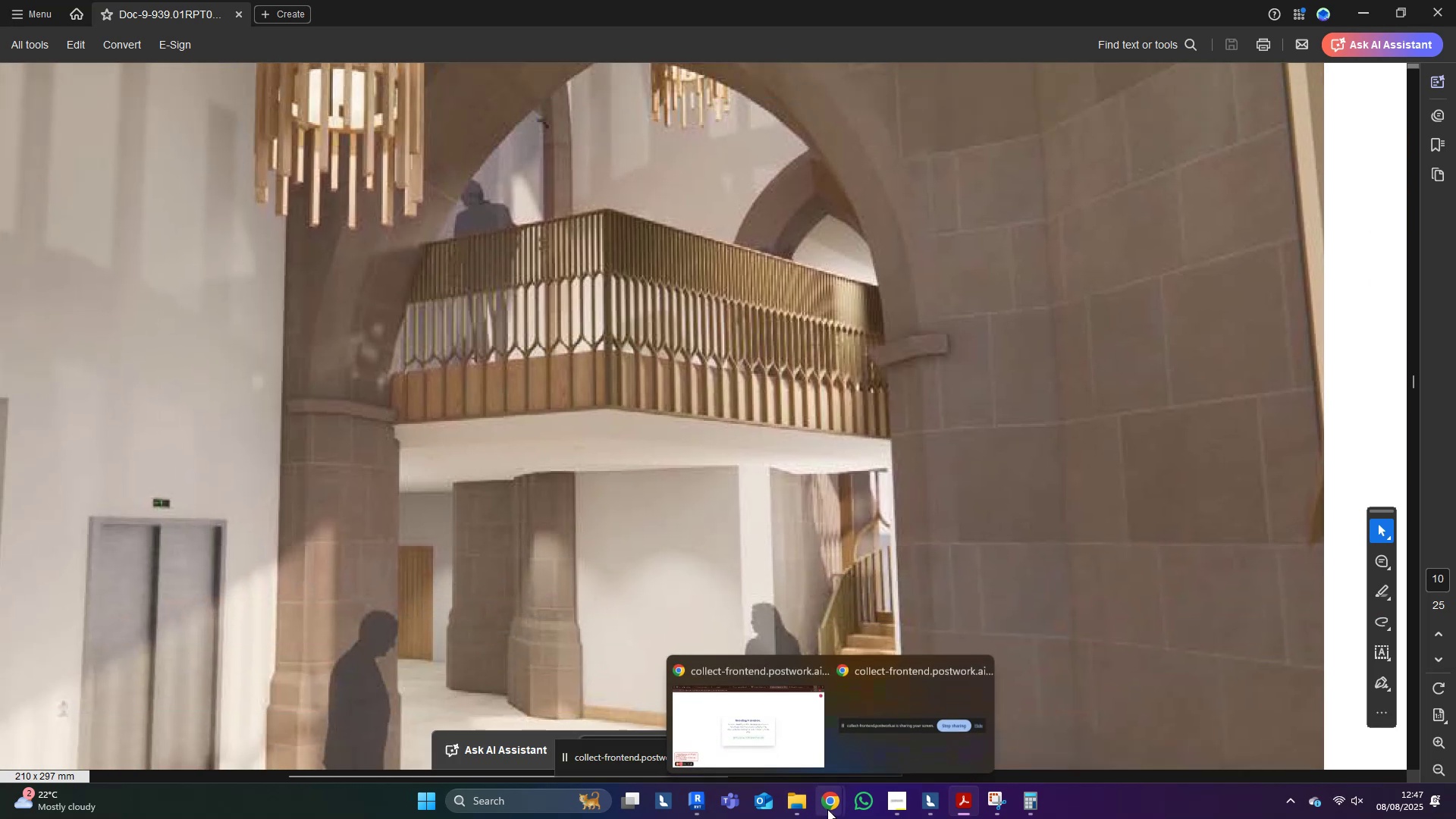 
left_click([702, 687])
 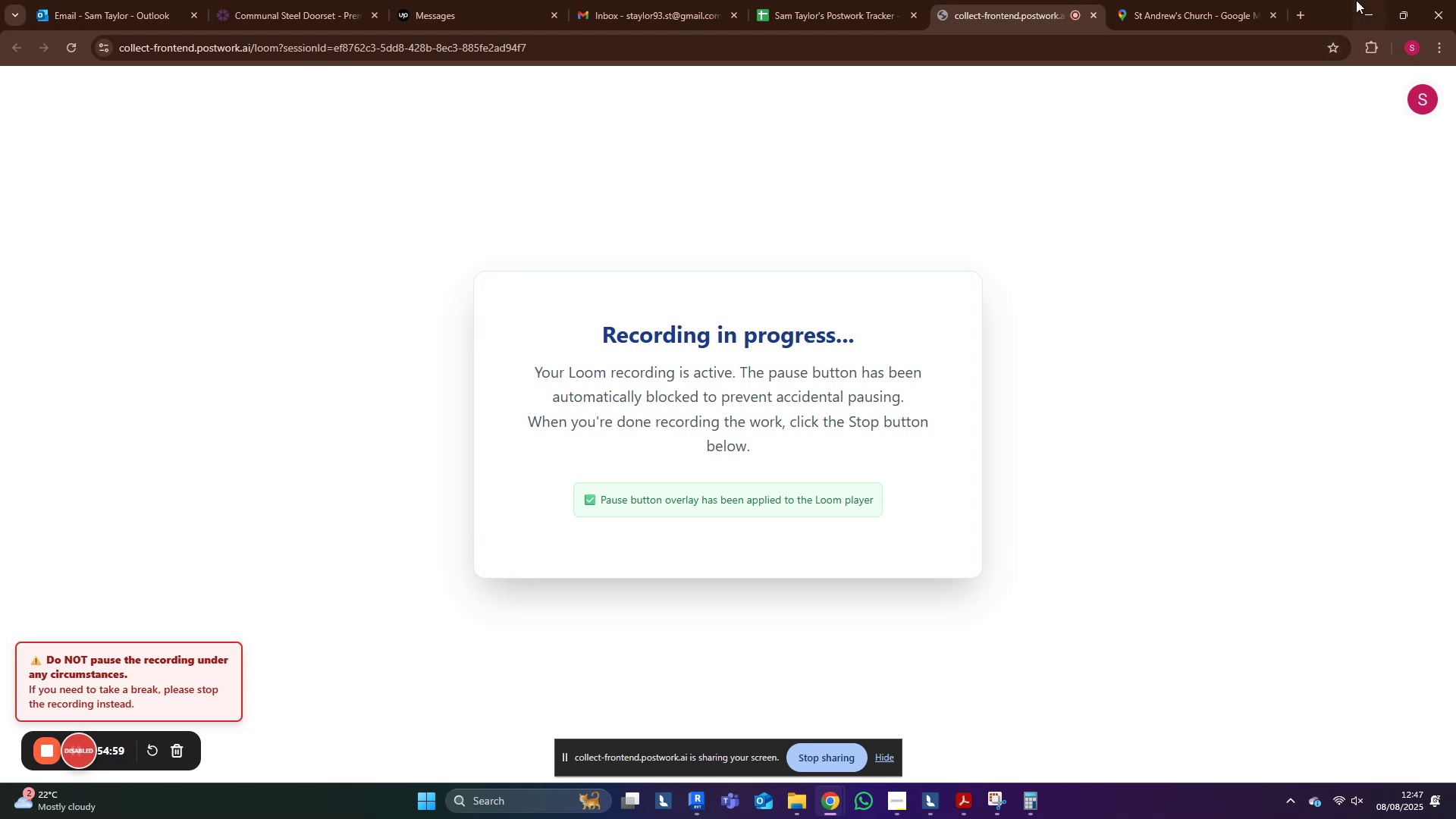 
left_click([1375, 11])
 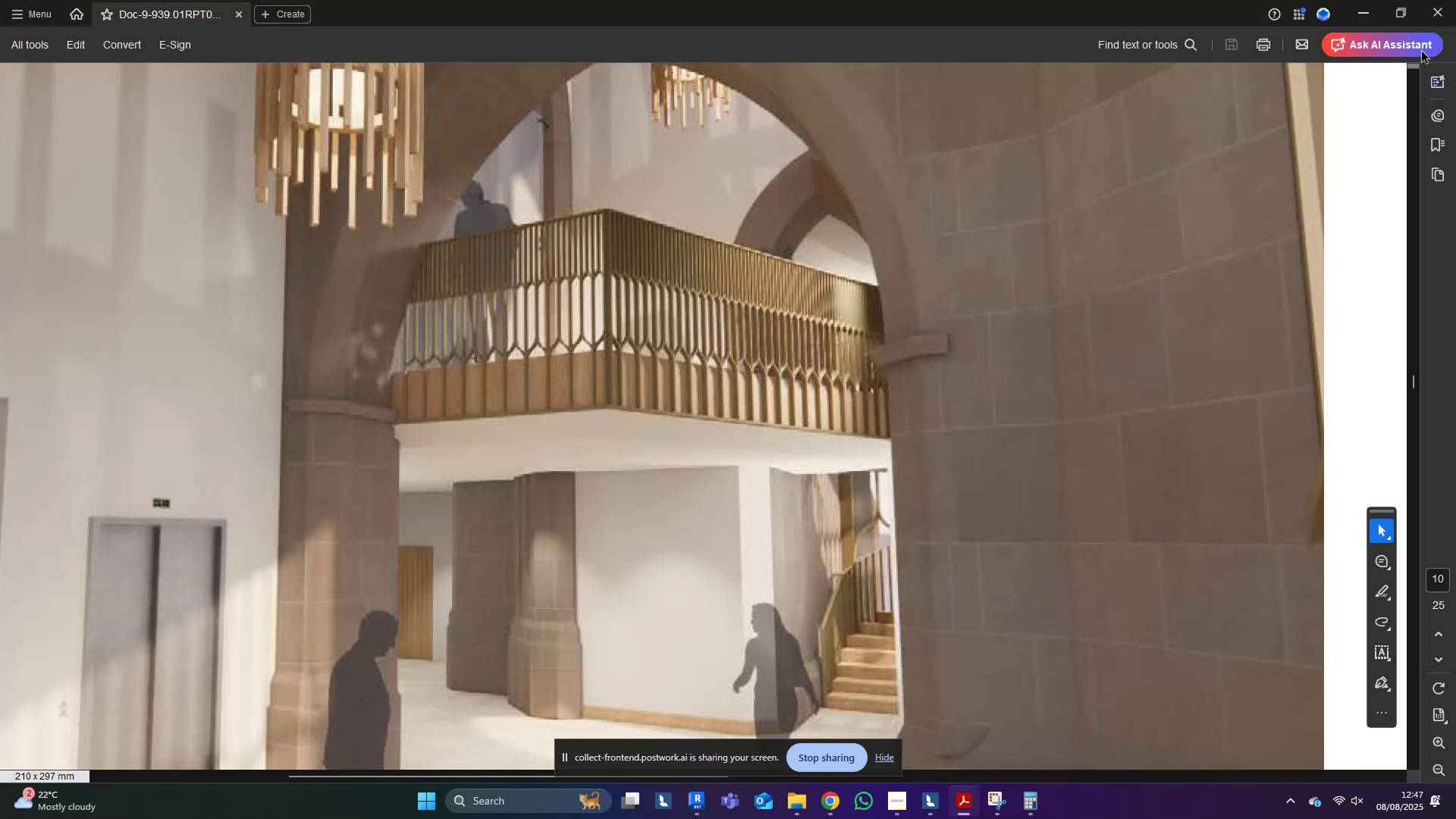 
left_click([1365, 0])
 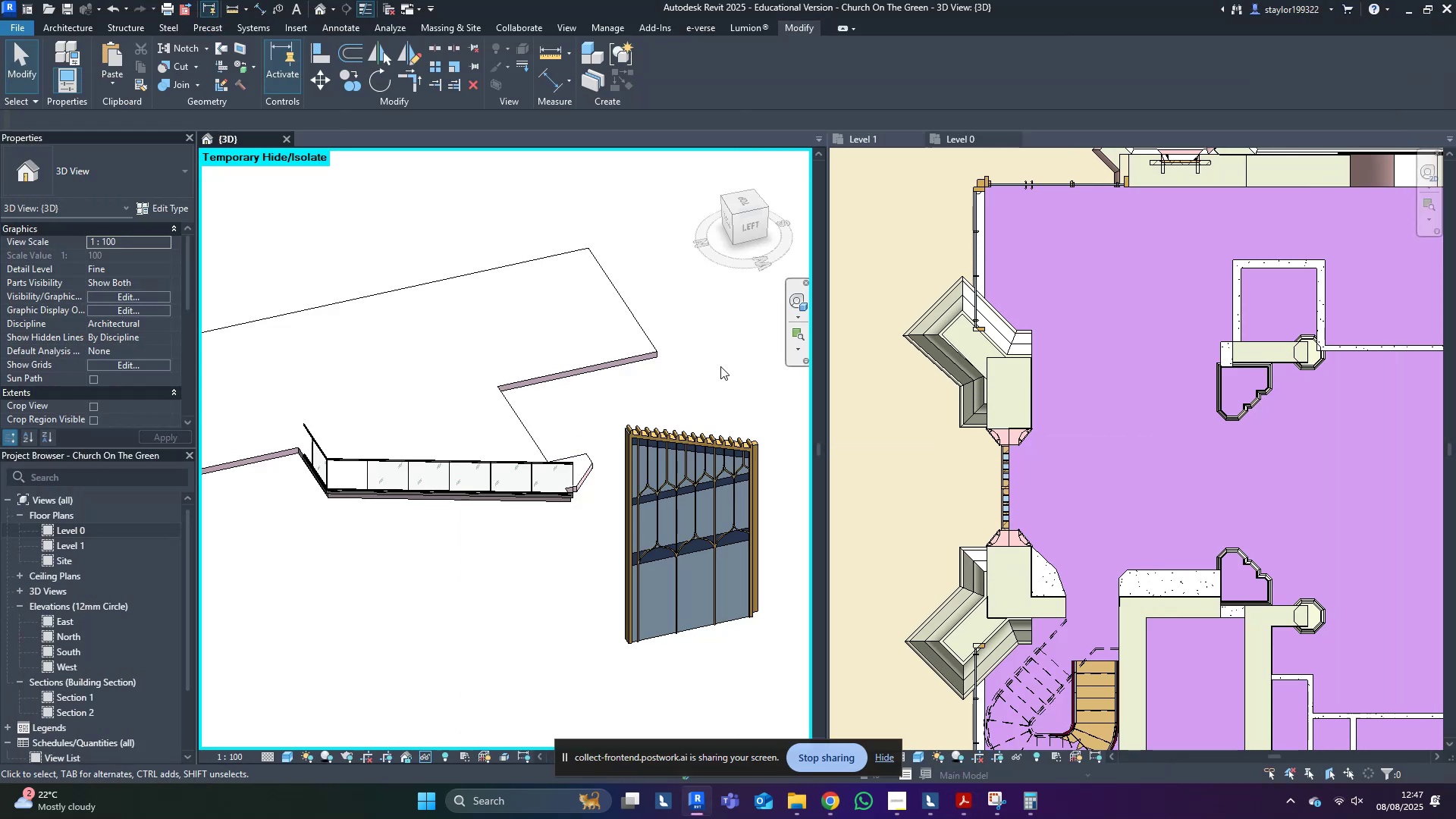 
middle_click([653, 351])
 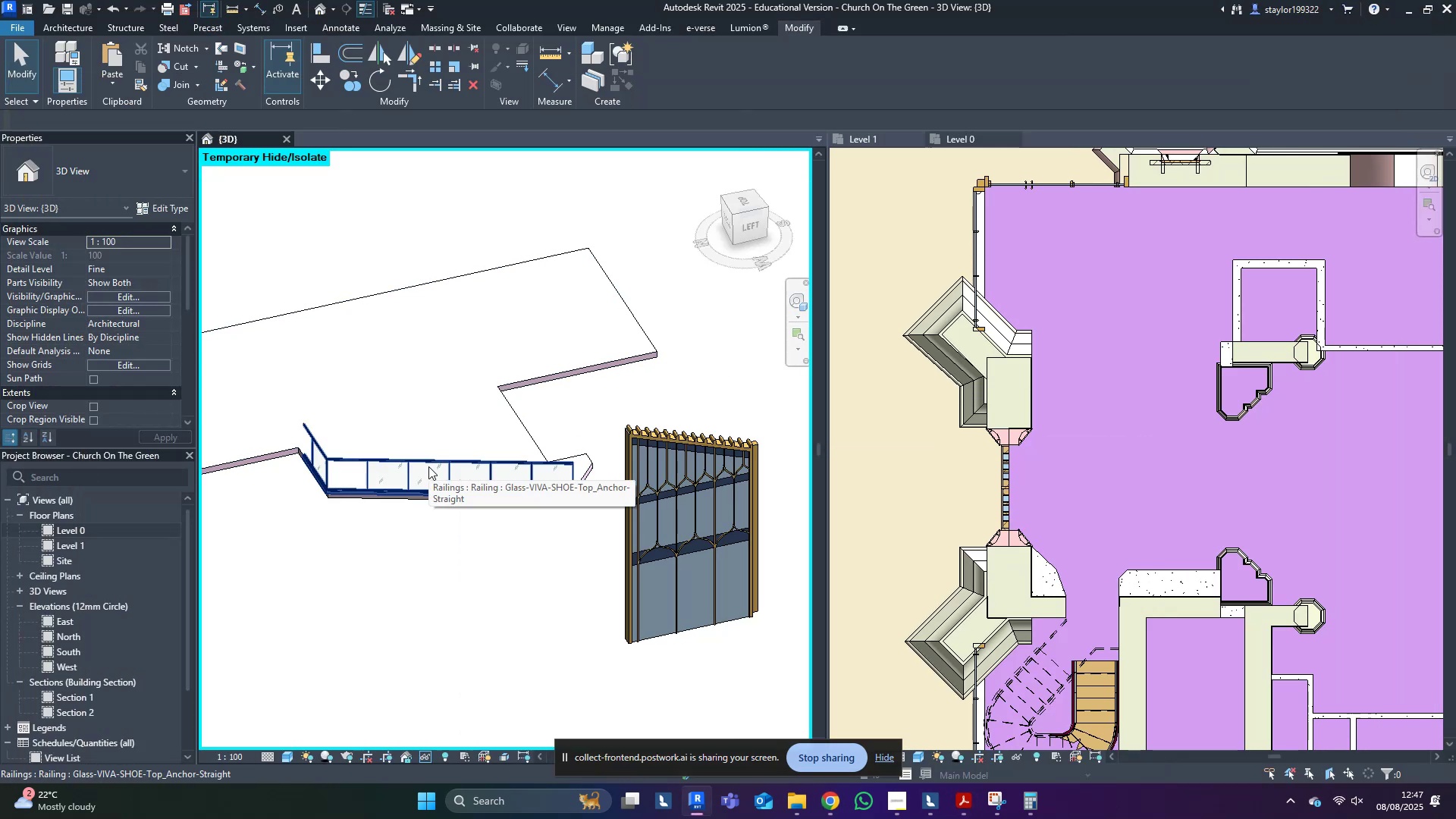 
left_click([428, 466])
 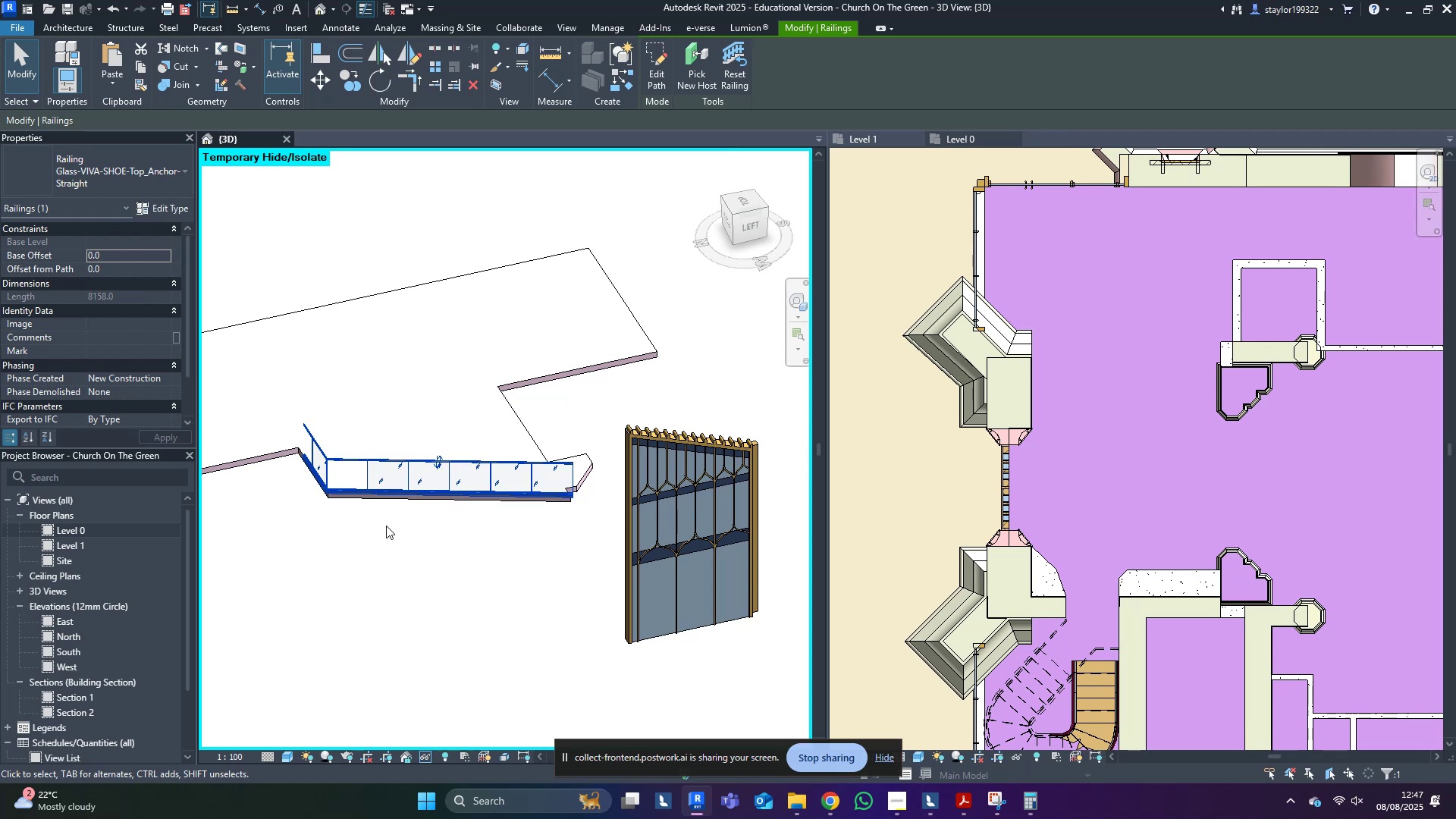 
wait(6.31)
 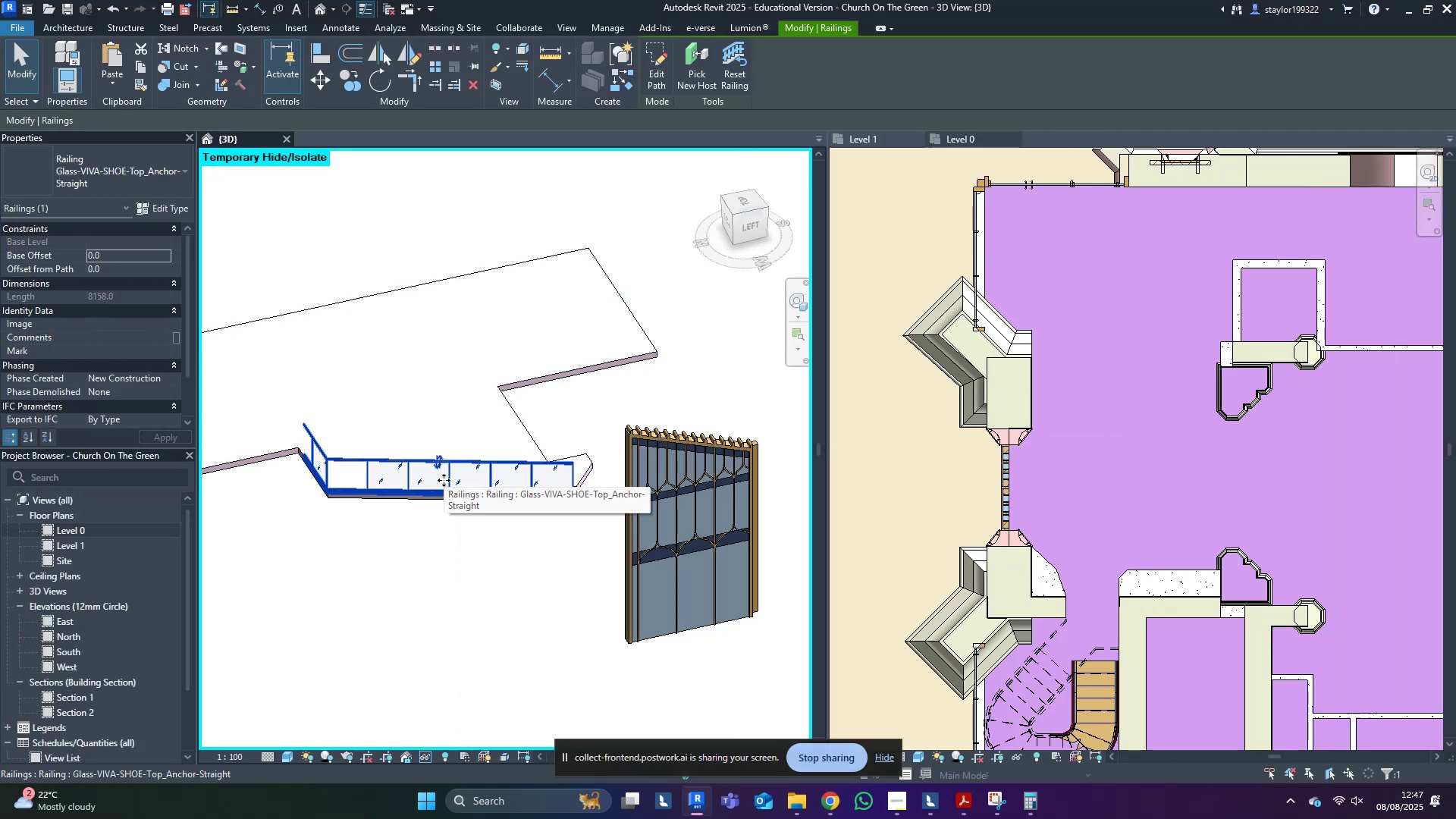 
left_click([662, 441])
 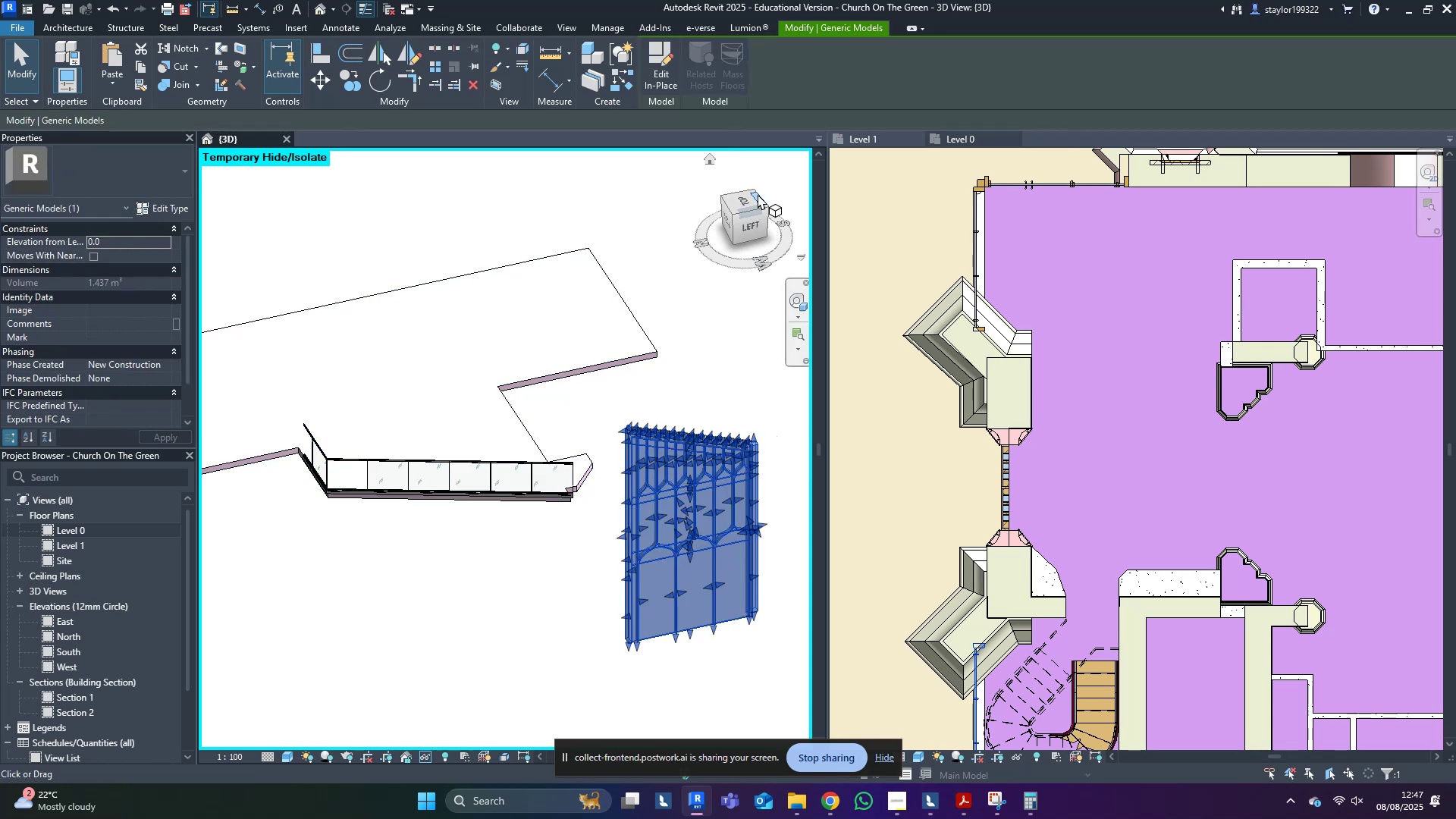 
left_click([758, 194])
 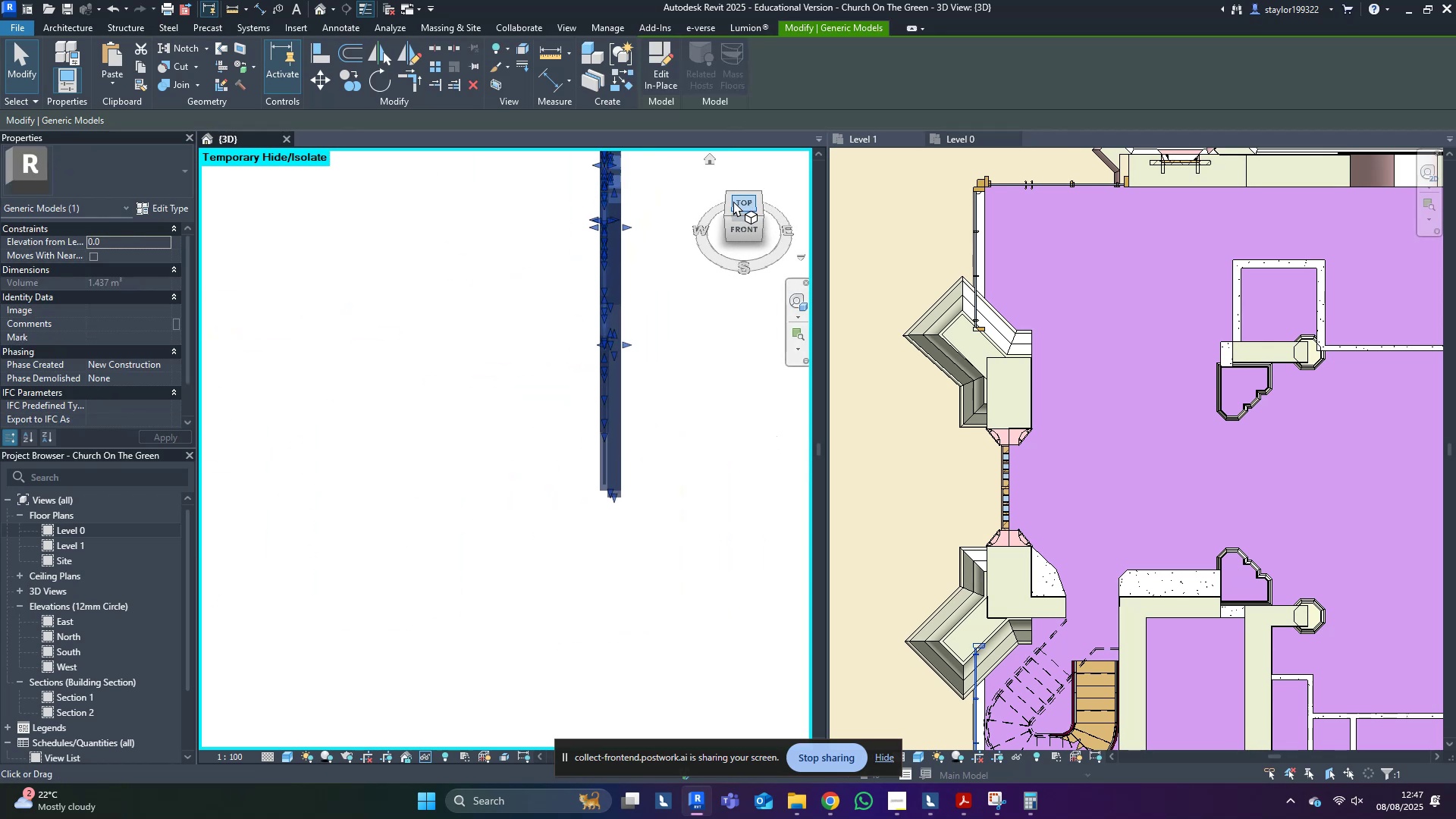 
hold_key(key=ShiftLeft, duration=0.34)
 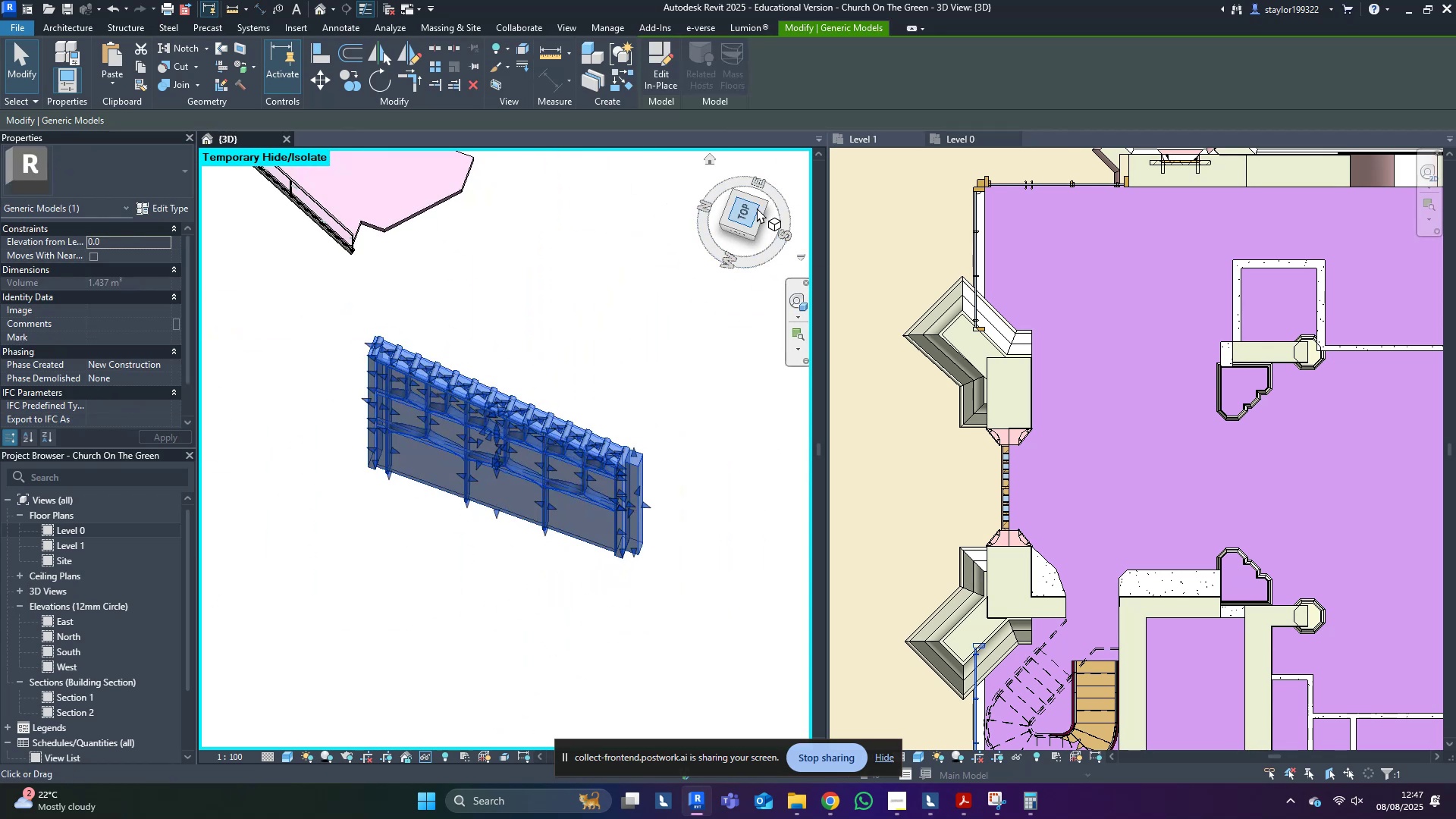 
left_click([753, 210])
 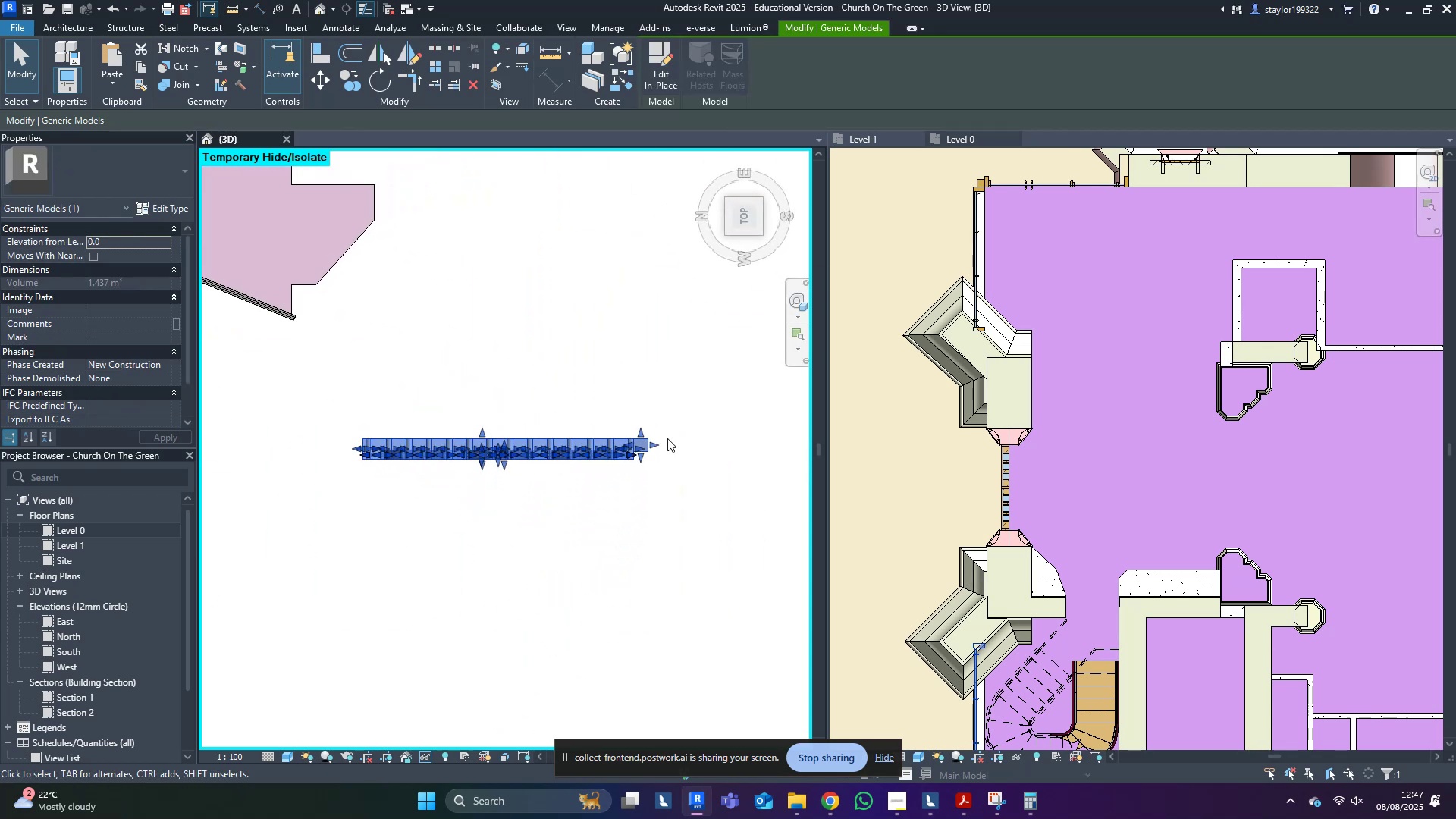 
scroll: coordinate [532, 392], scroll_direction: down, amount: 3.0
 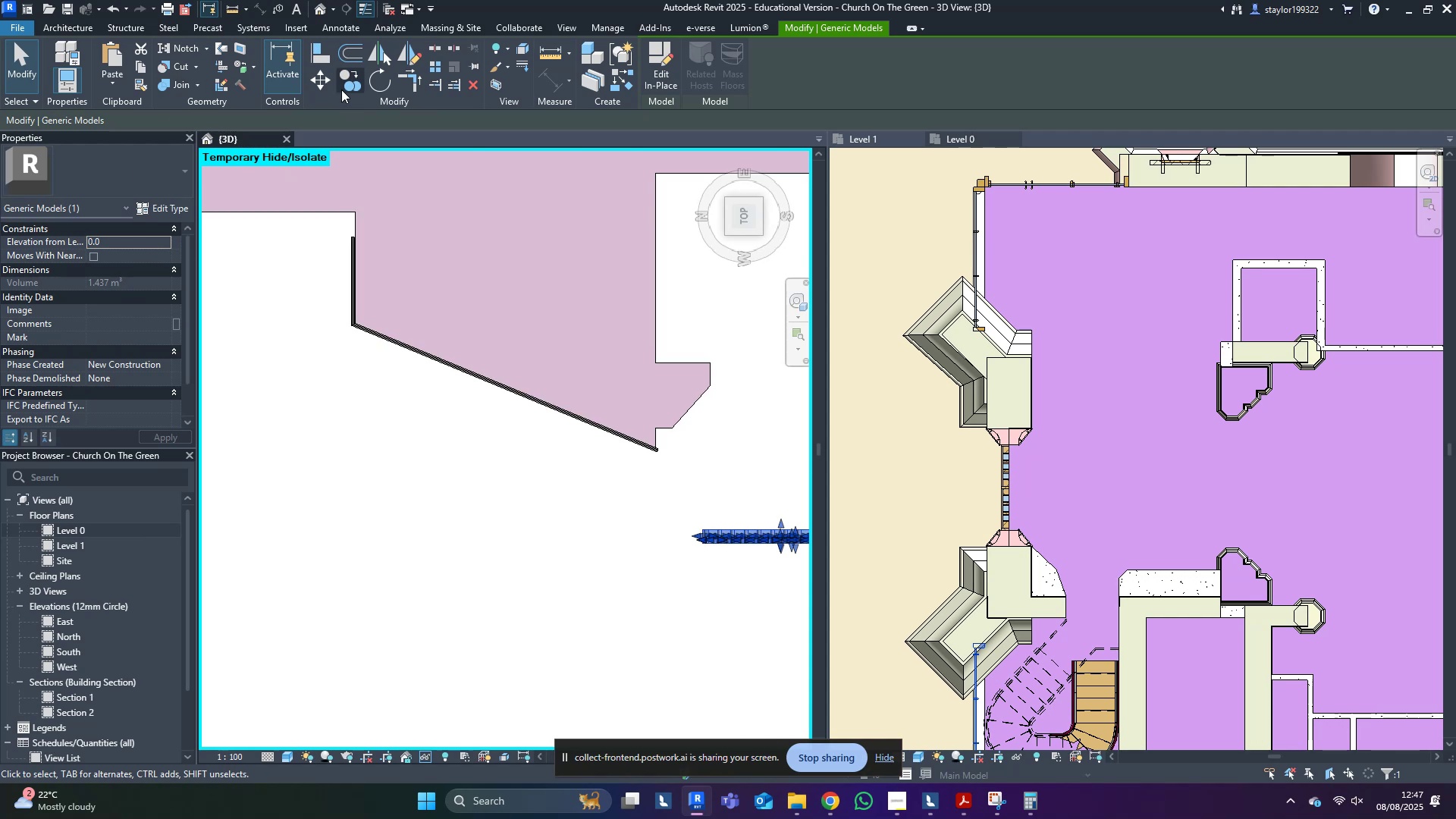 
left_click([322, 80])
 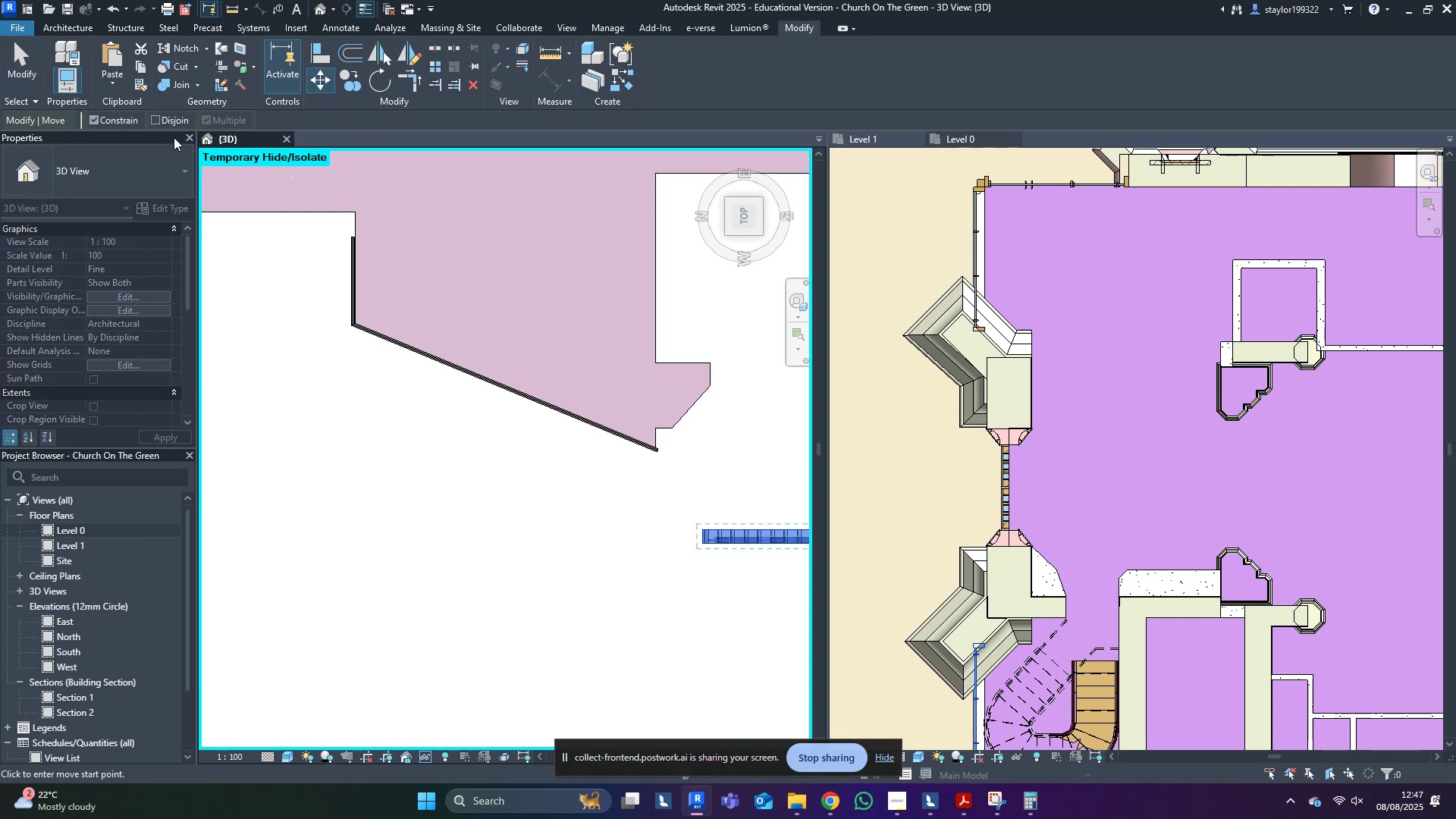 
left_click([182, 118])
 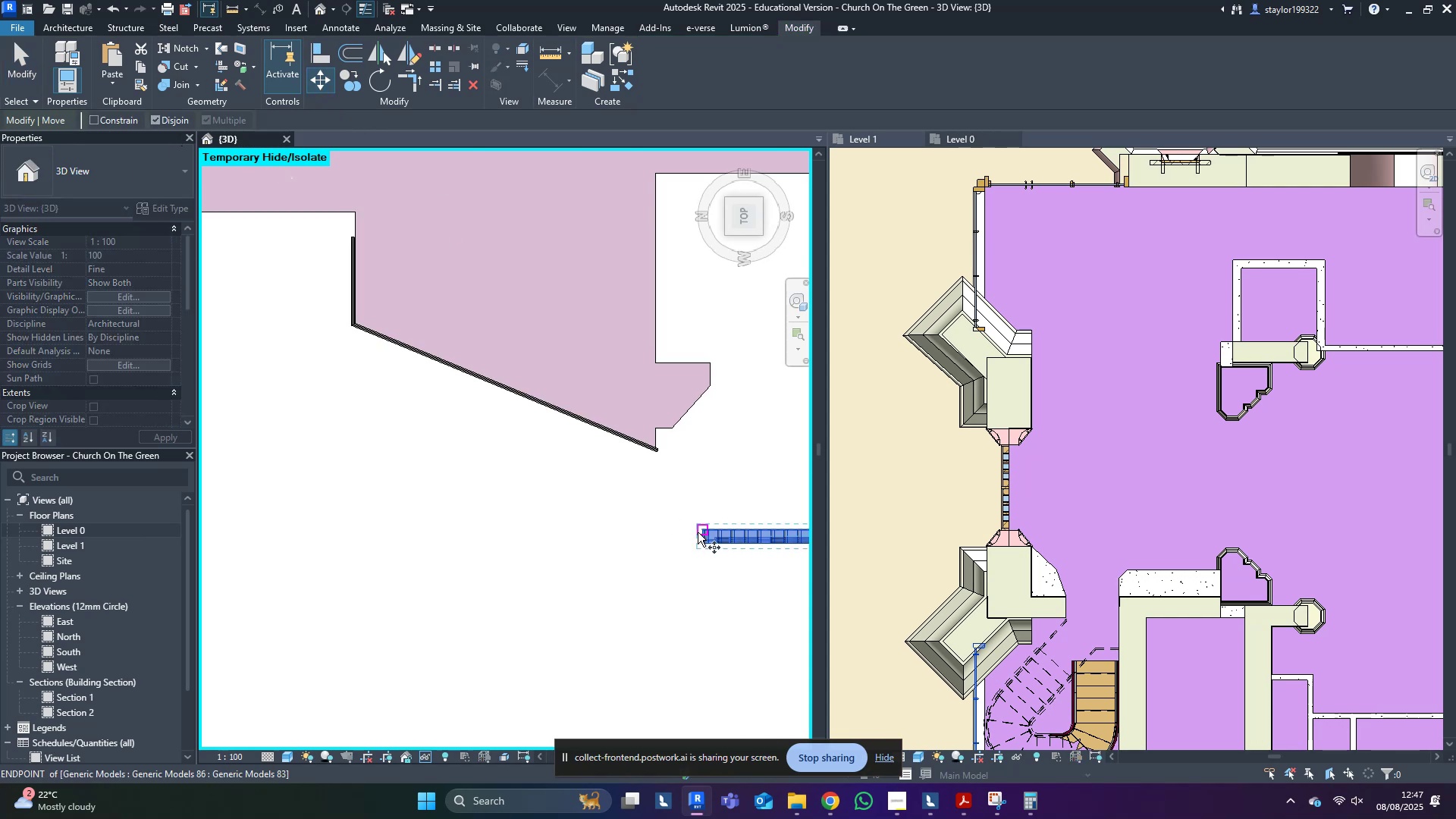 
left_click([698, 532])
 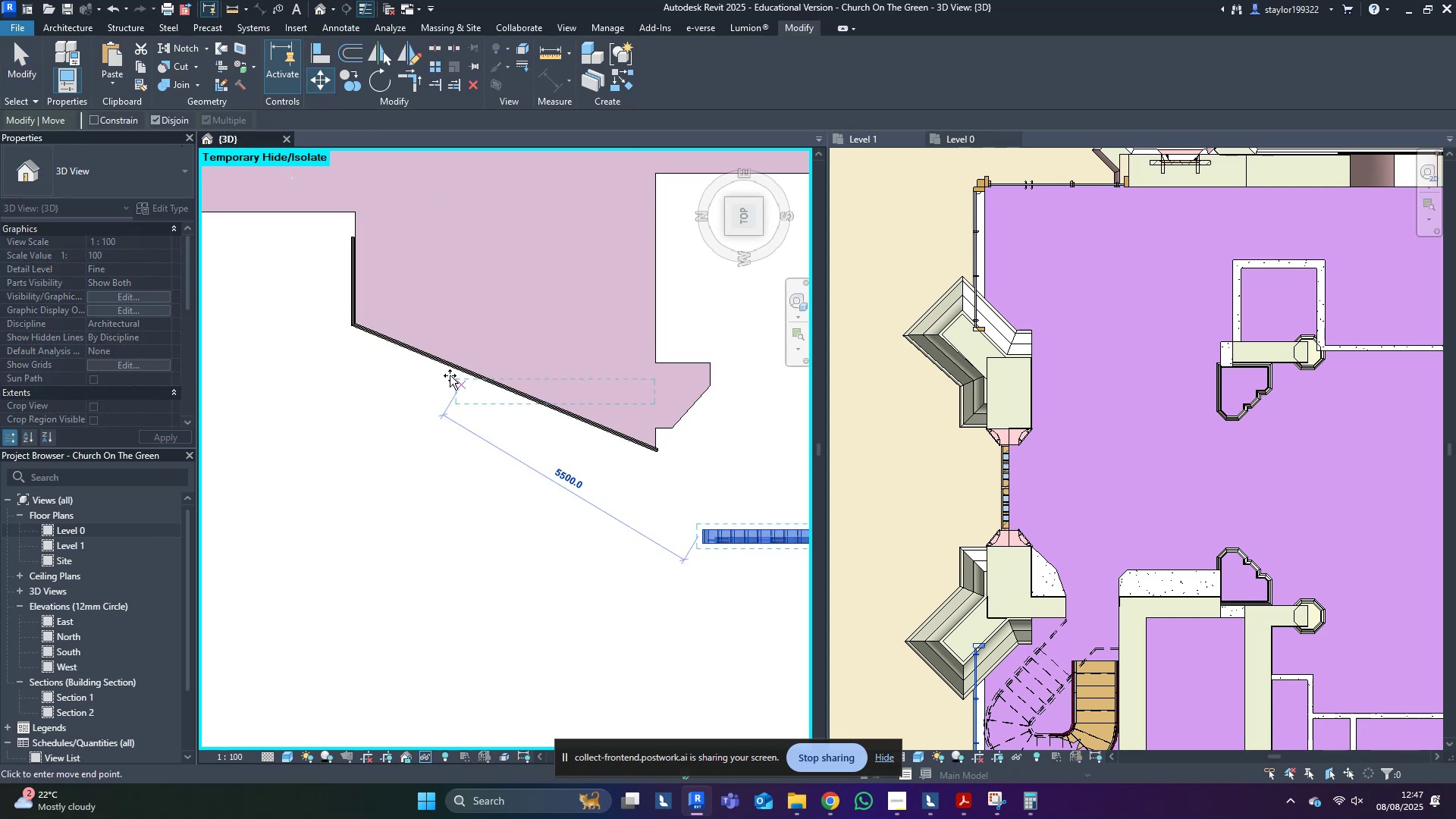 
scroll: coordinate [515, 448], scroll_direction: up, amount: 12.0
 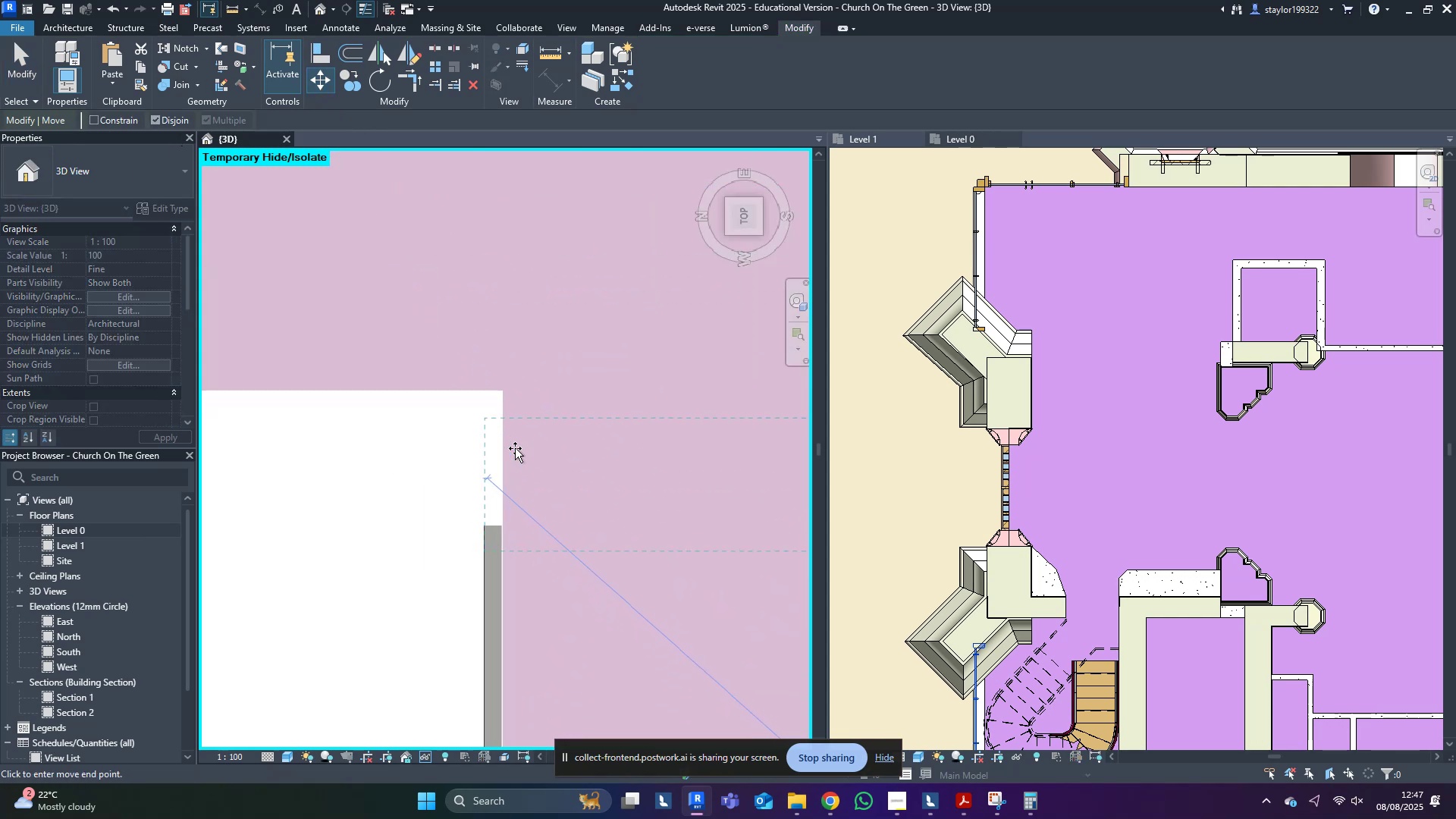 
hold_key(key=ControlLeft, duration=1.53)
left_click([505, 396])
 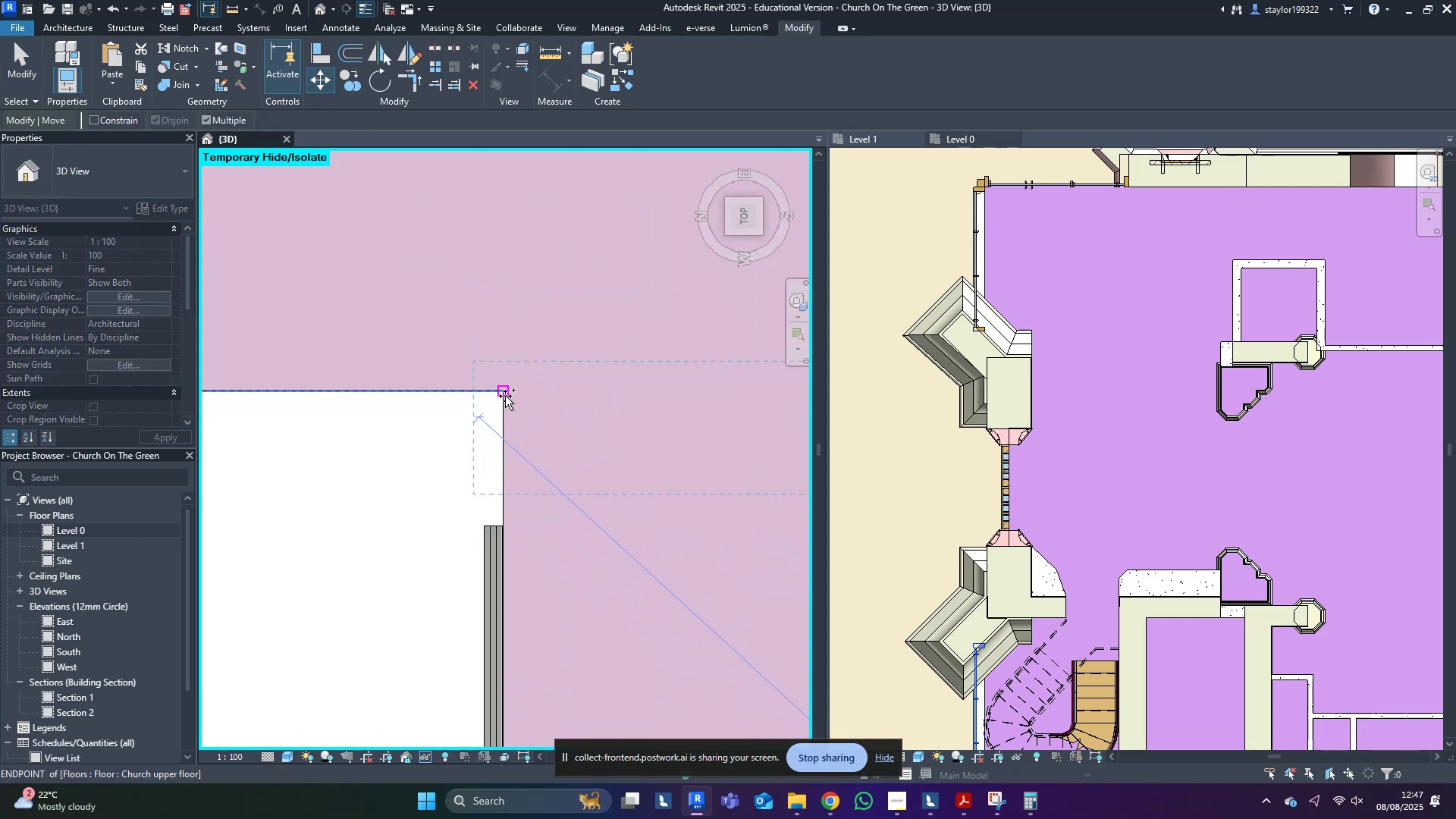 
hold_key(key=ControlLeft, duration=0.32)
 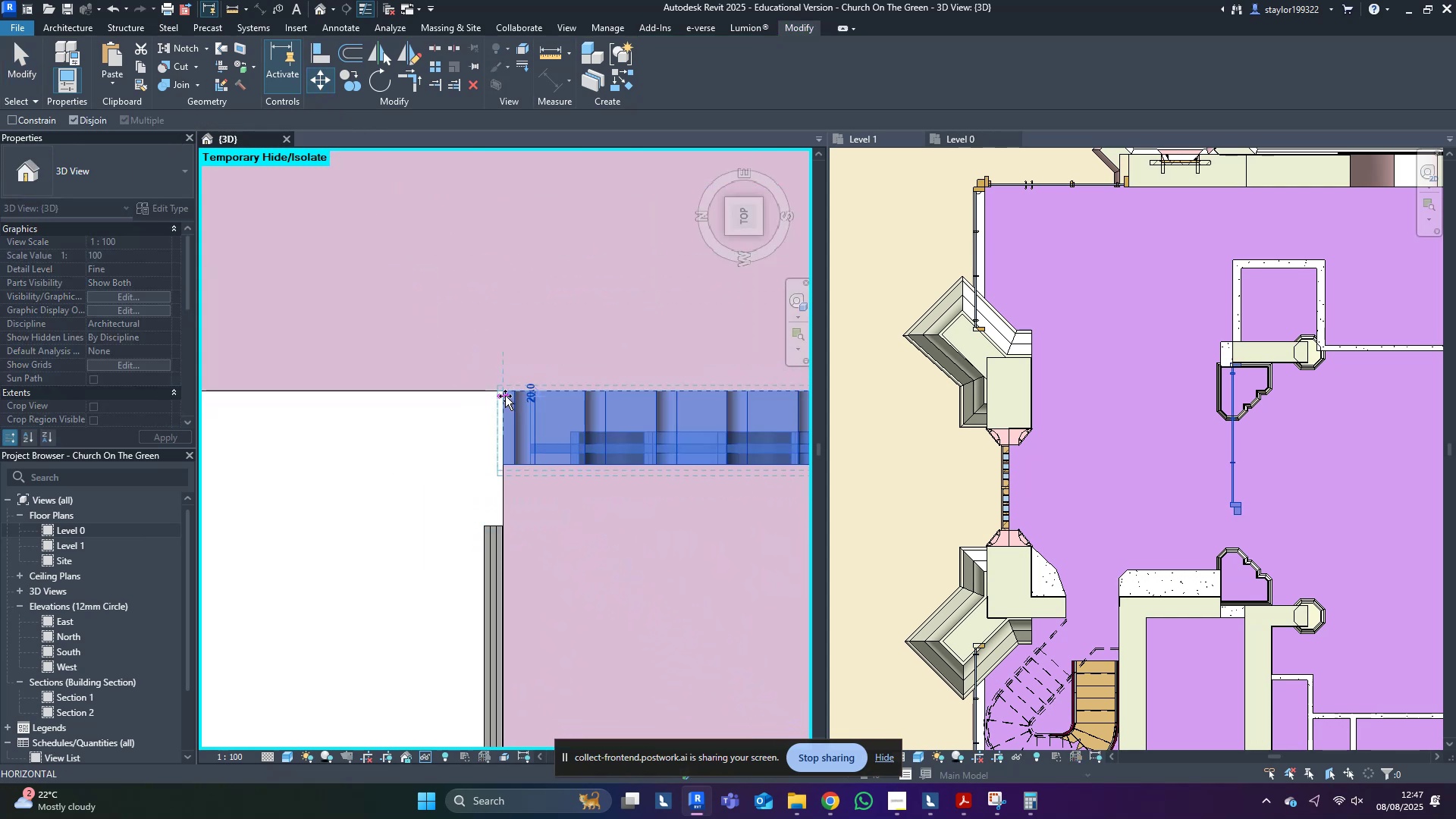 
key(Escape)
 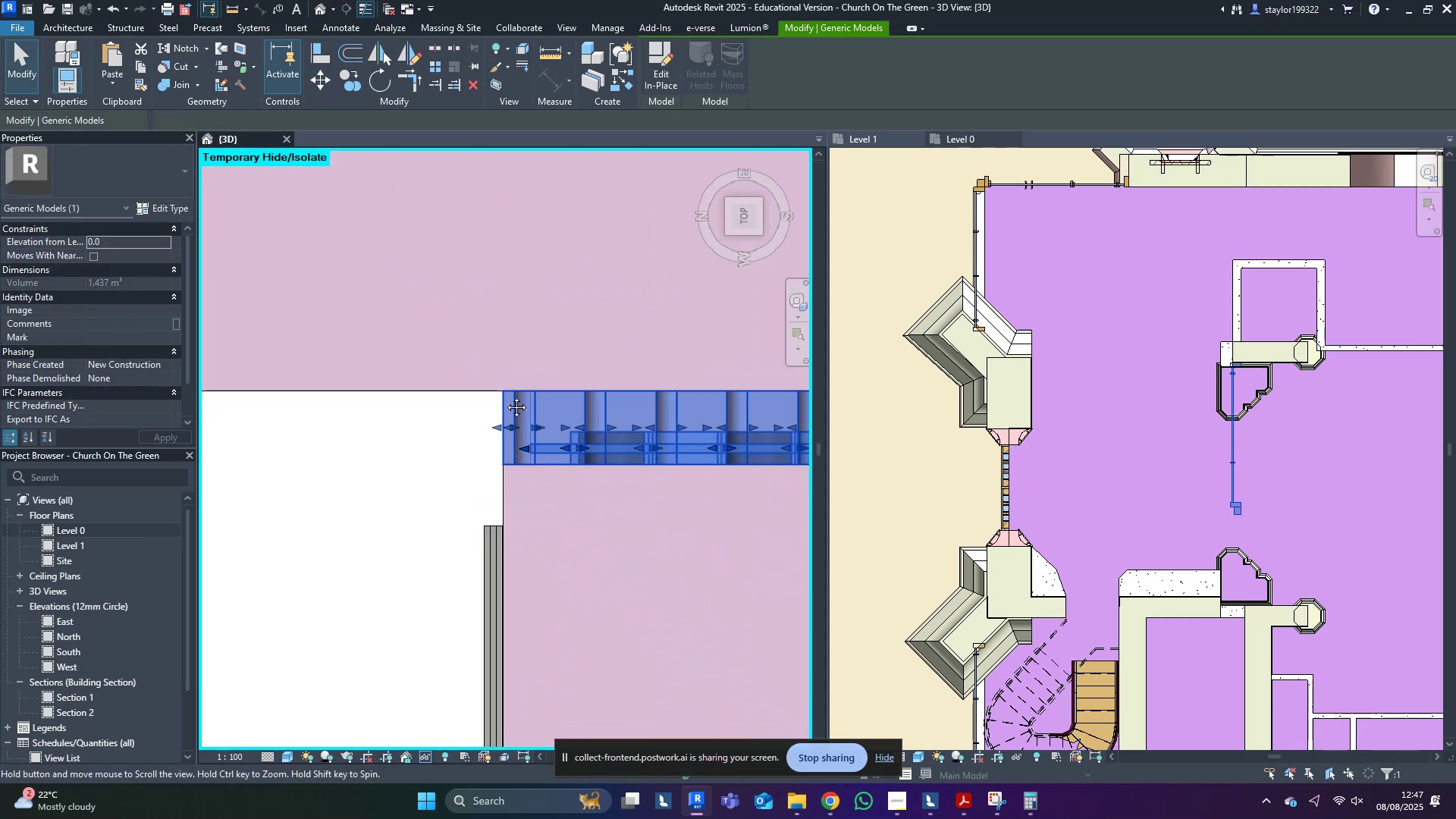 
middle_click([505, 396])
 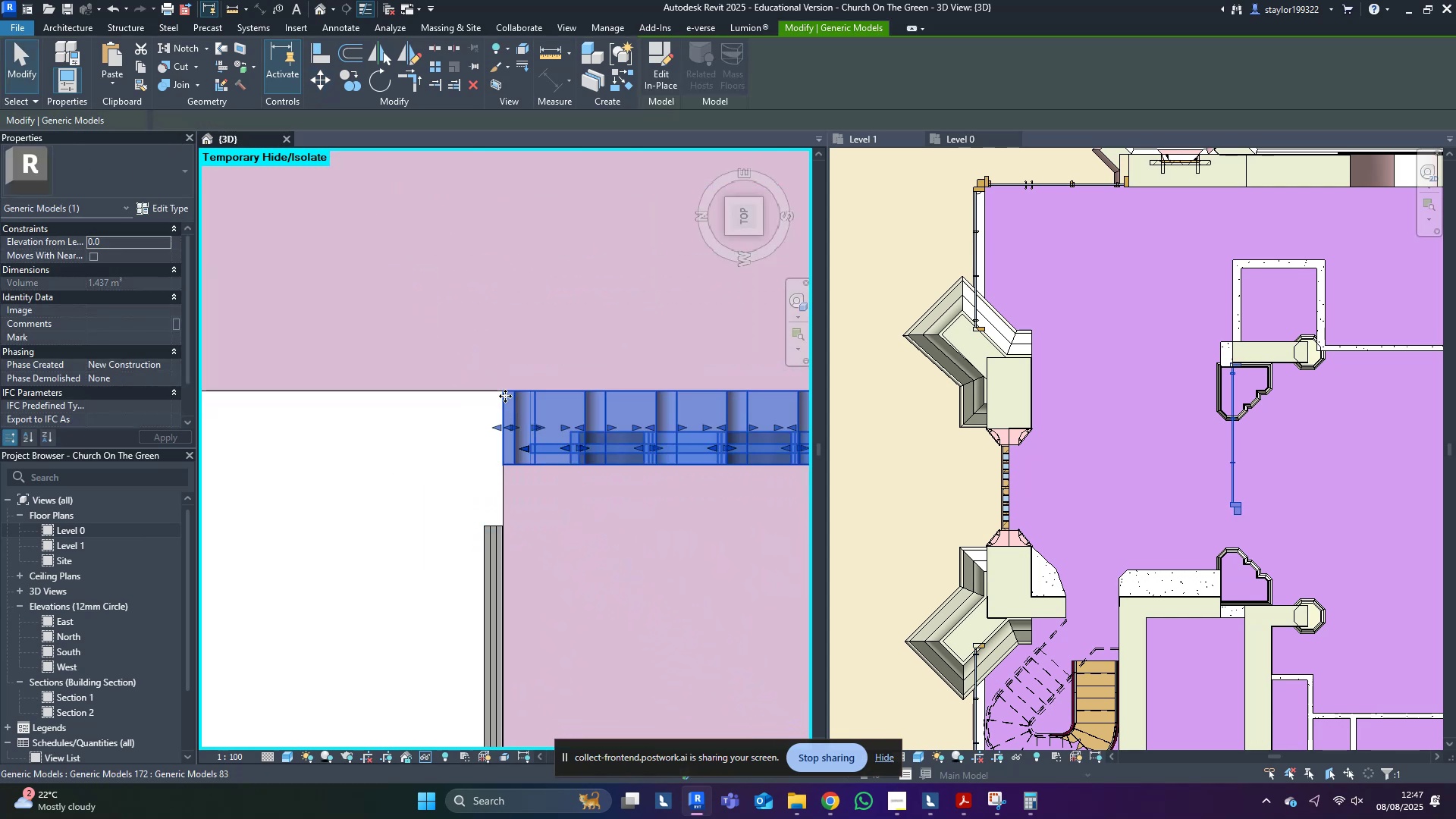 
type(ro)
key(Escape)
key(Escape)
type(pk)
 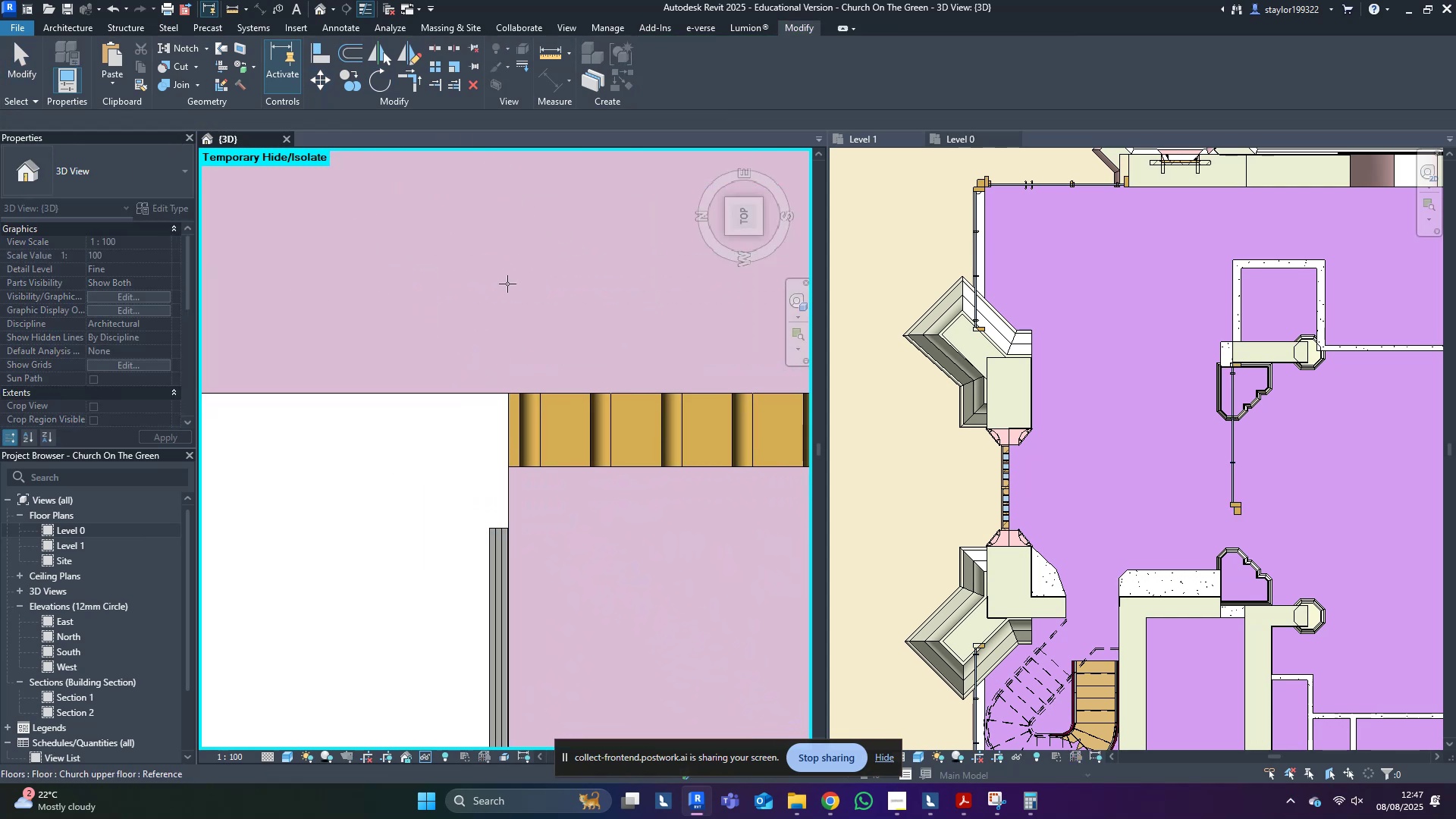 
left_click([507, 284])
 